 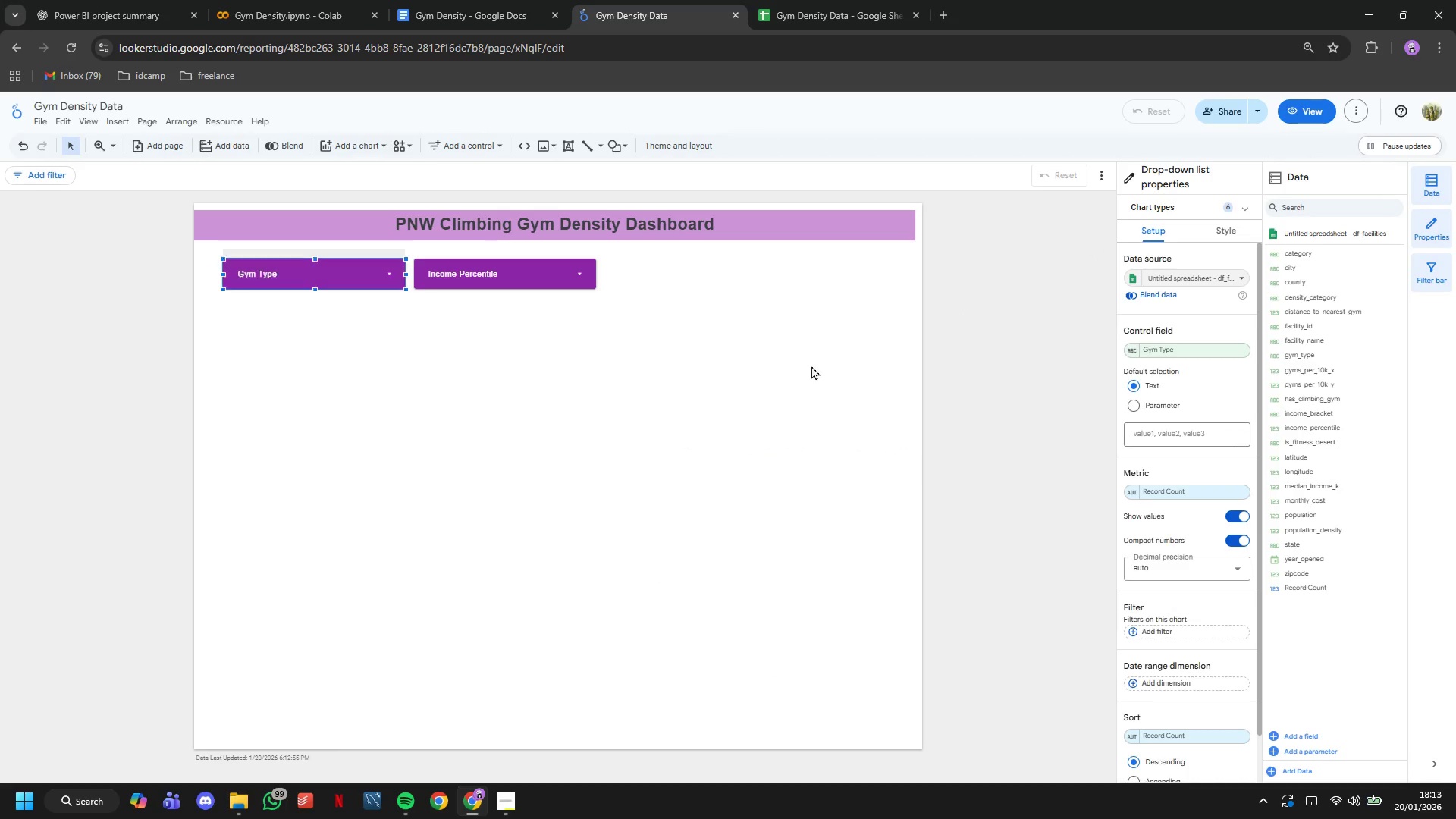 
left_click([792, 363])
 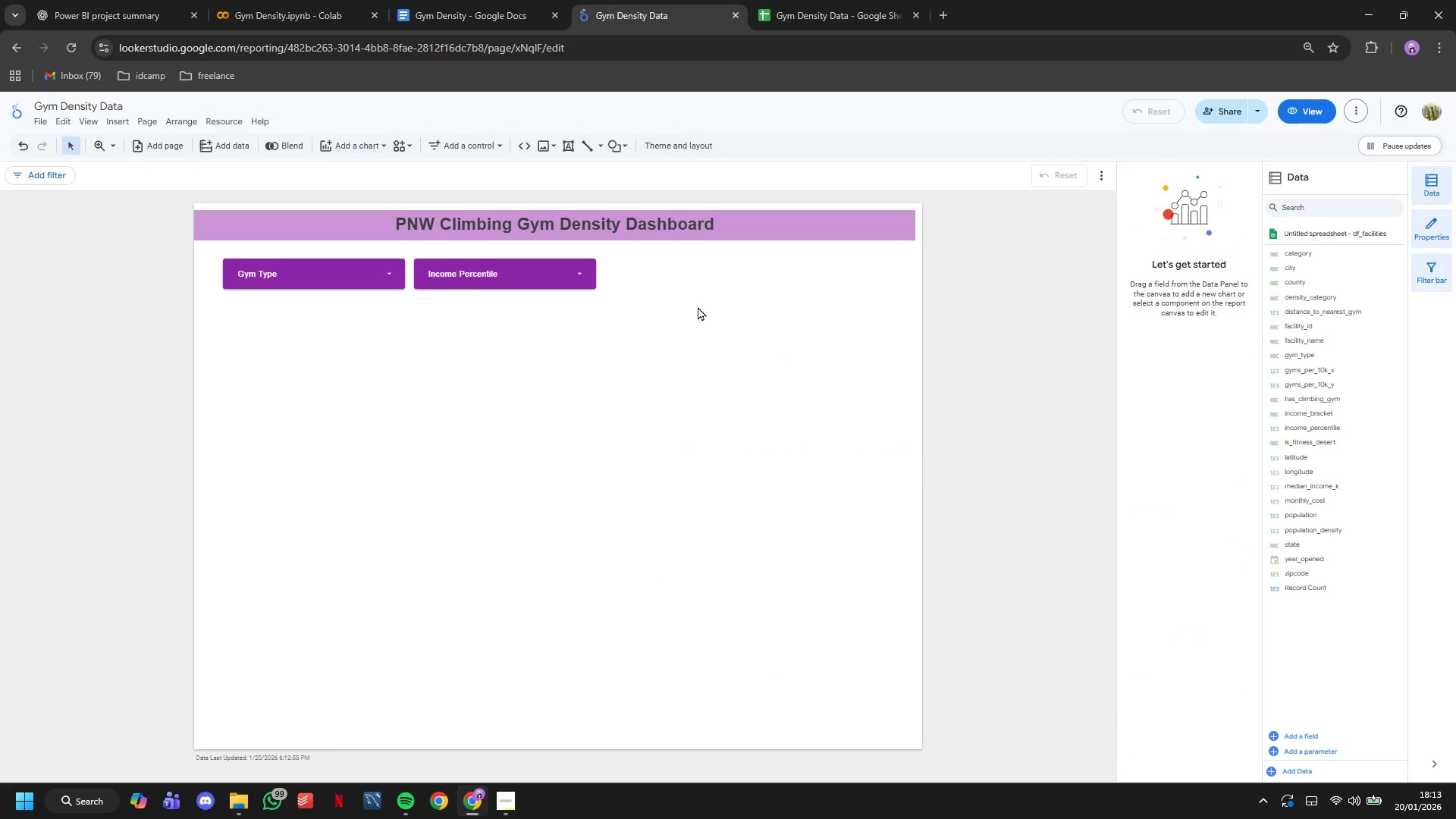 
left_click_drag(start_coordinate=[697, 306], to_coordinate=[542, 262])
 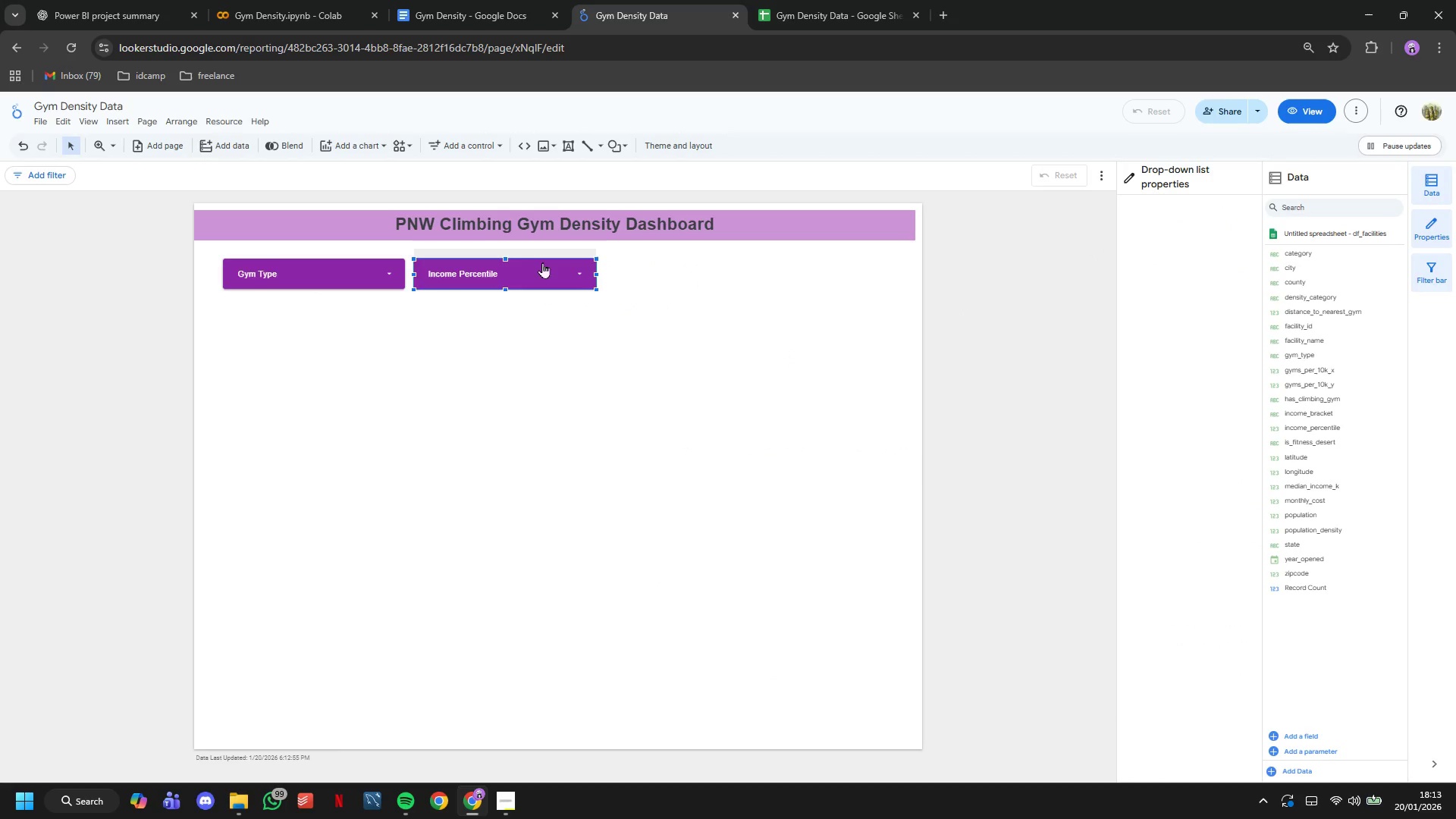 
key(Control+C)
 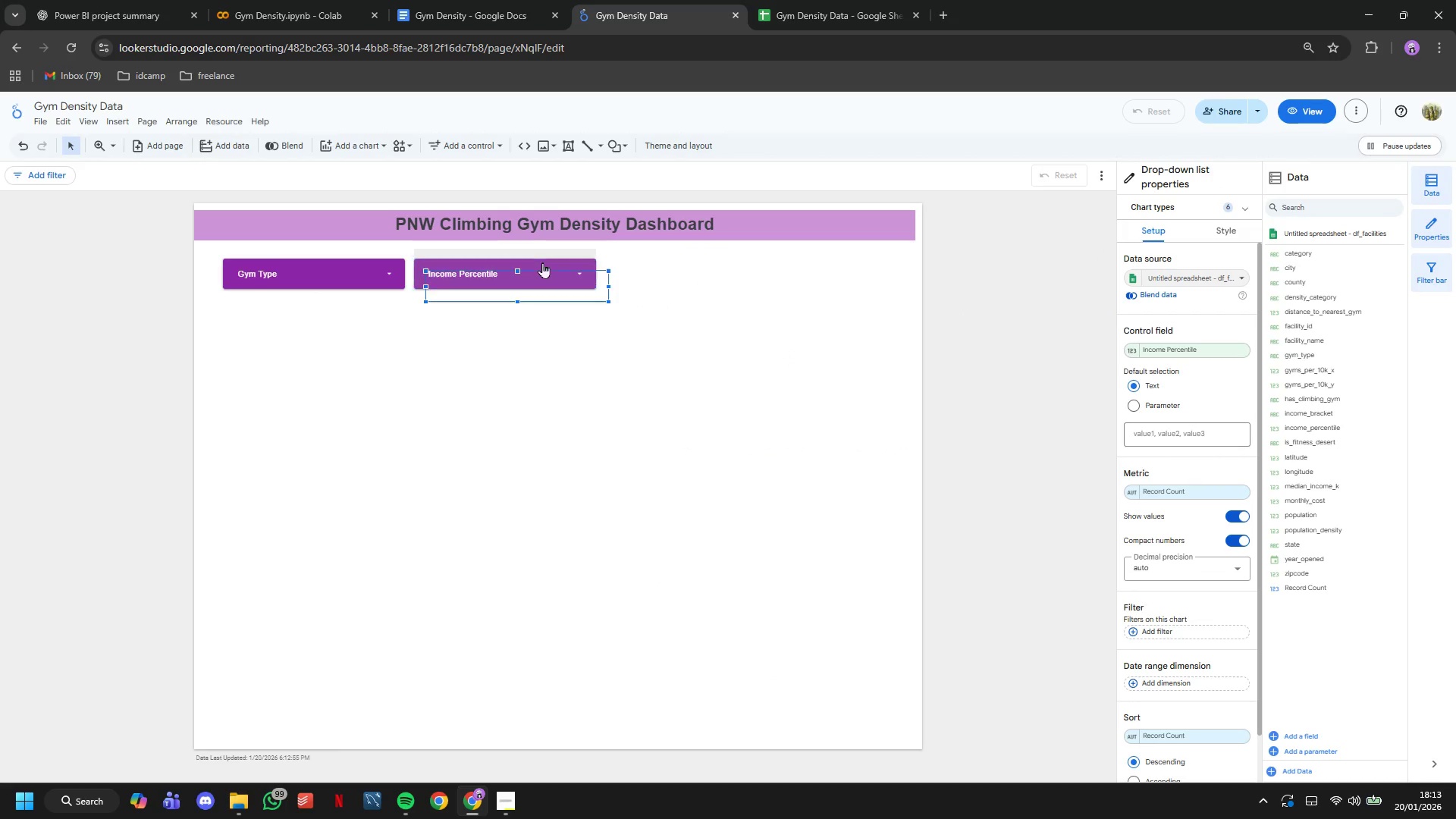 
key(Control+V)
 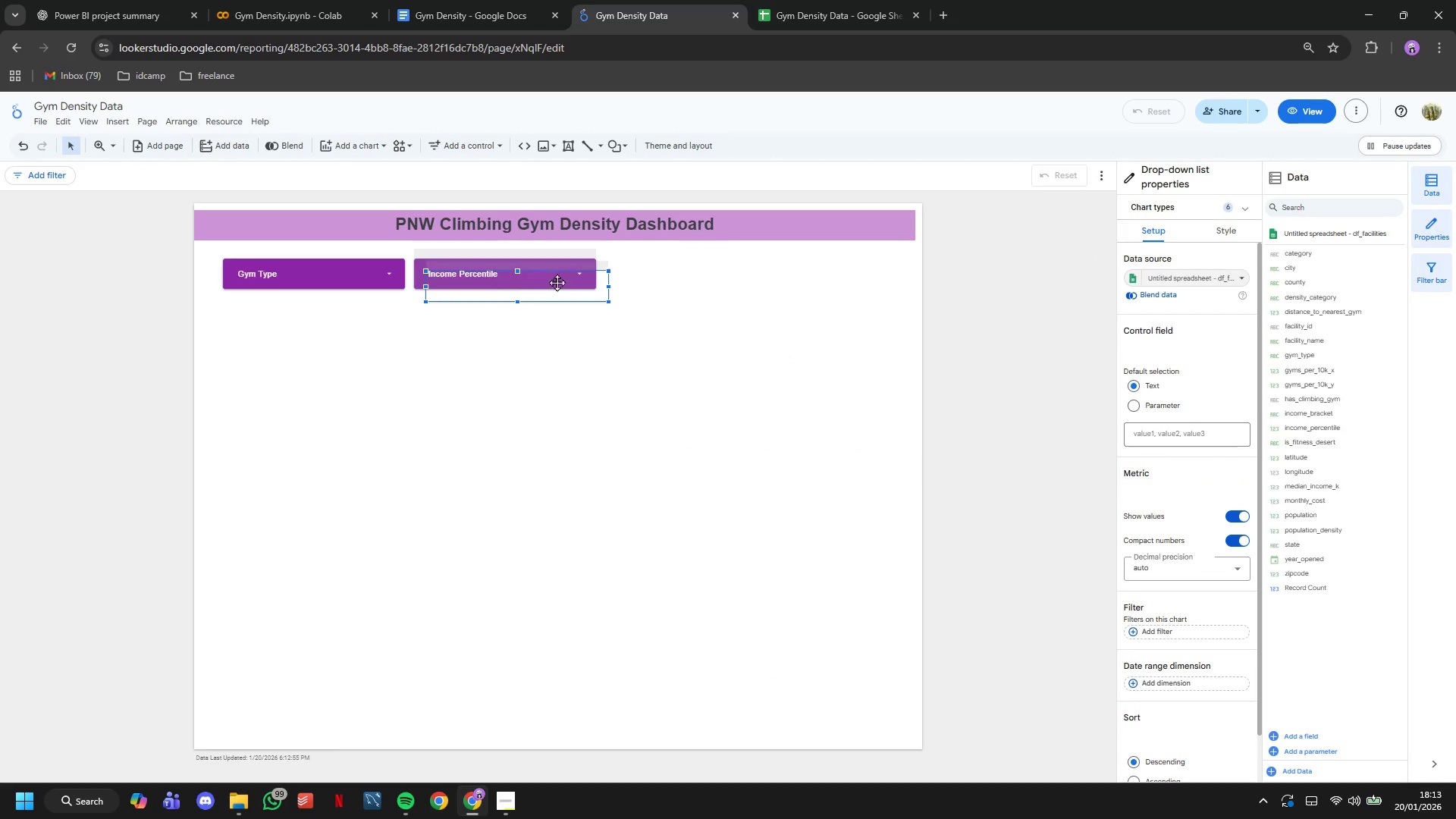 
left_click_drag(start_coordinate=[557, 282], to_coordinate=[739, 271])
 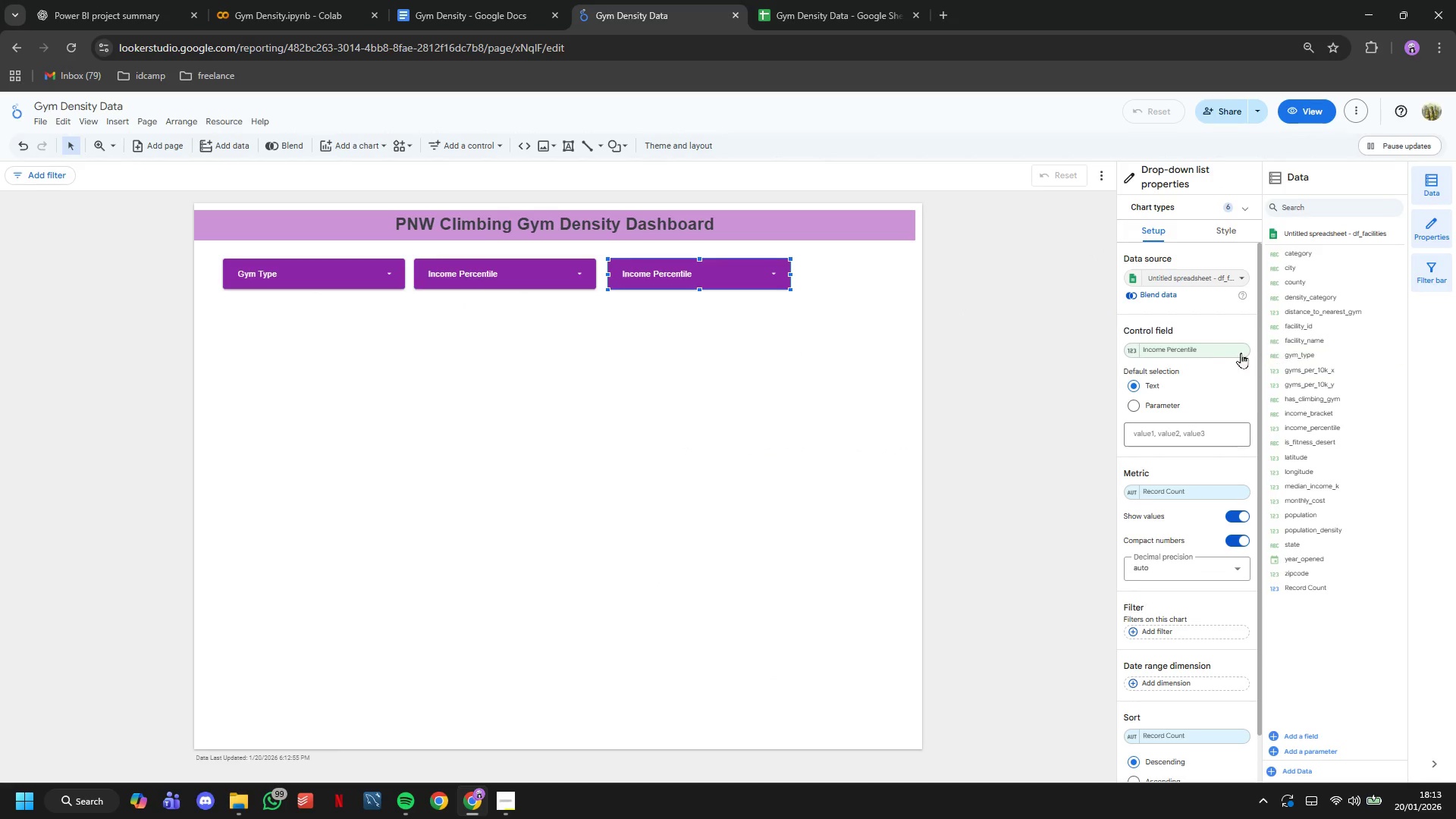 
left_click([1216, 356])
 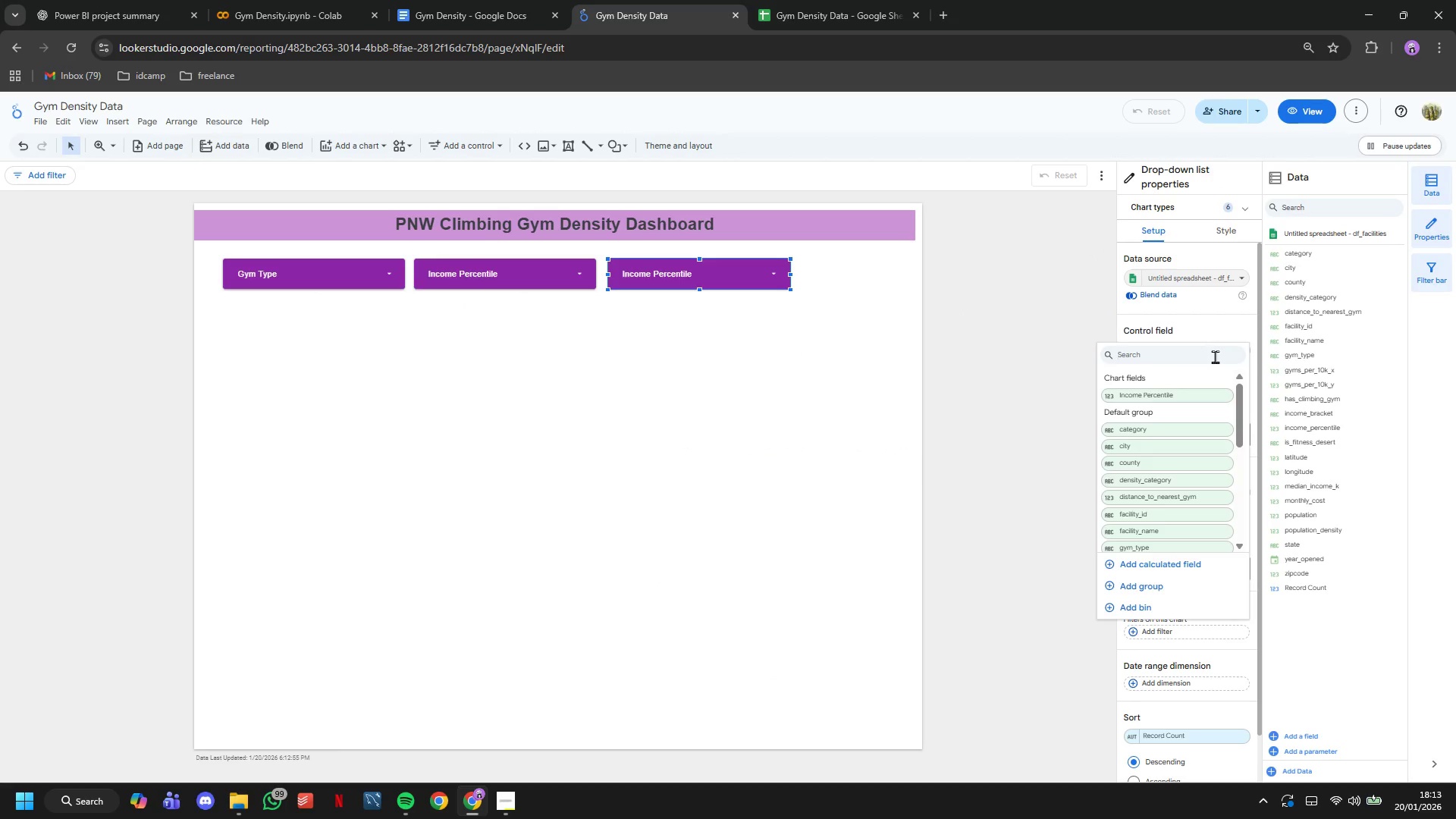 
type(st)
 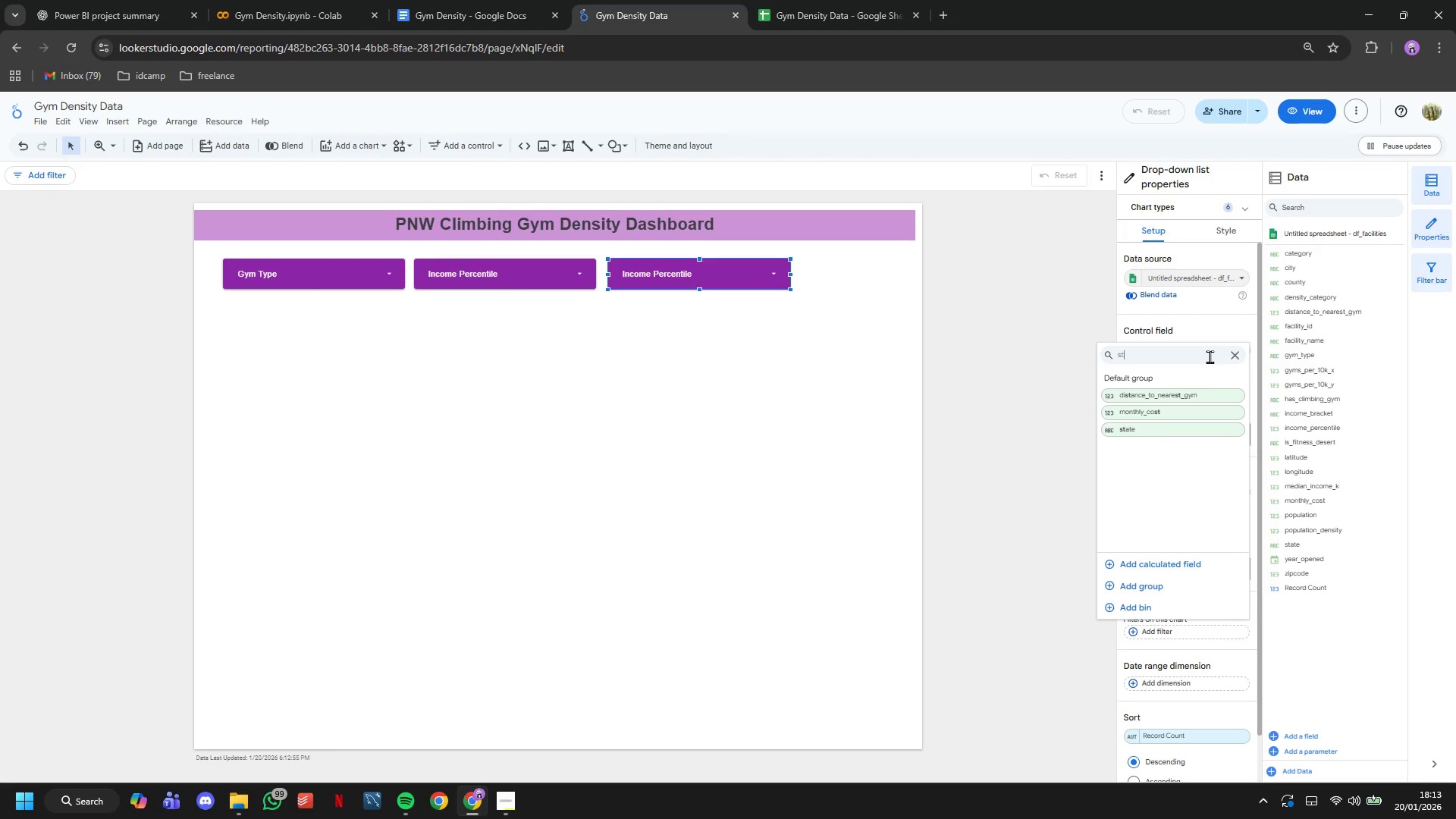 
key(A)
 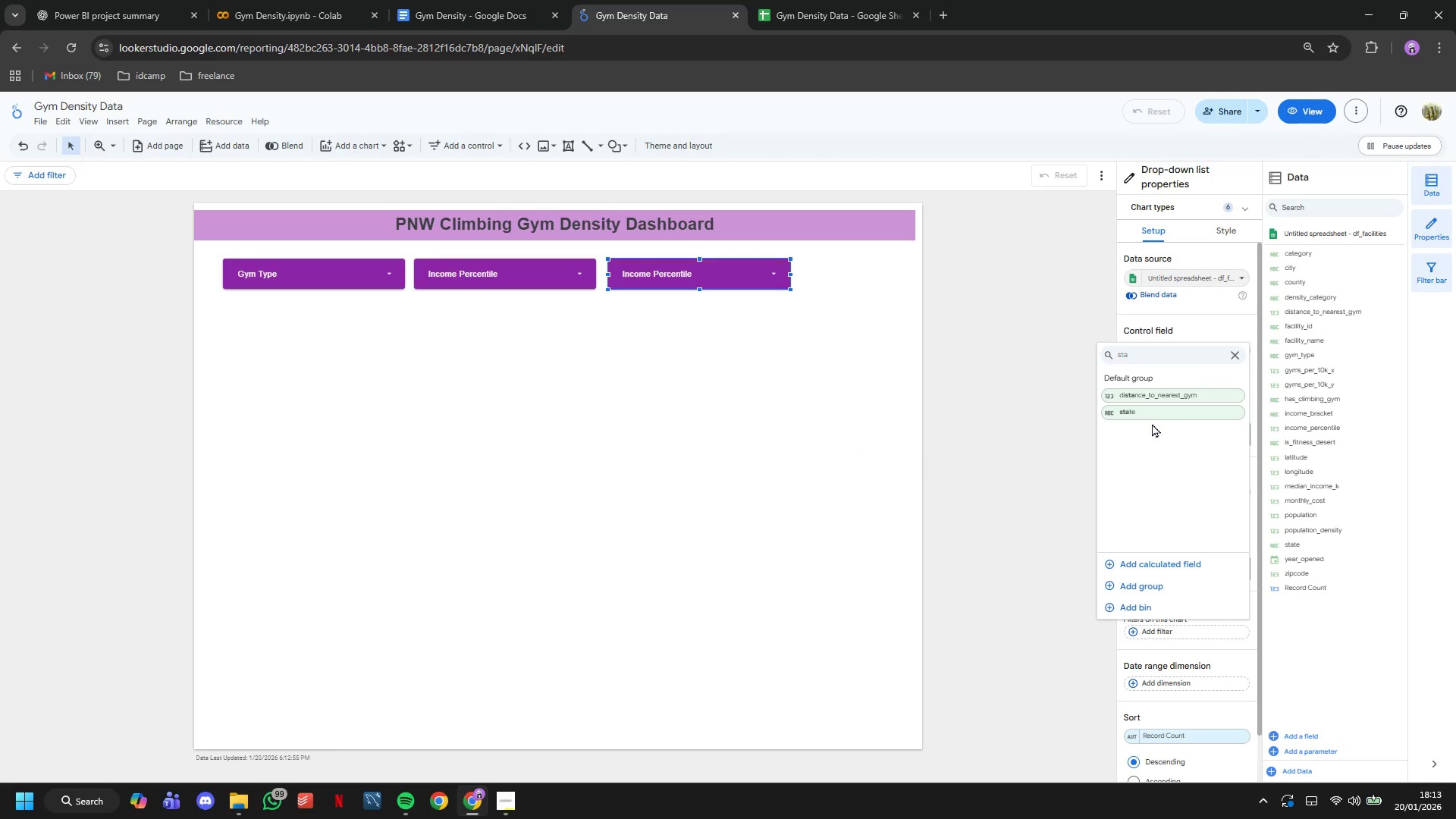 
left_click([1144, 418])
 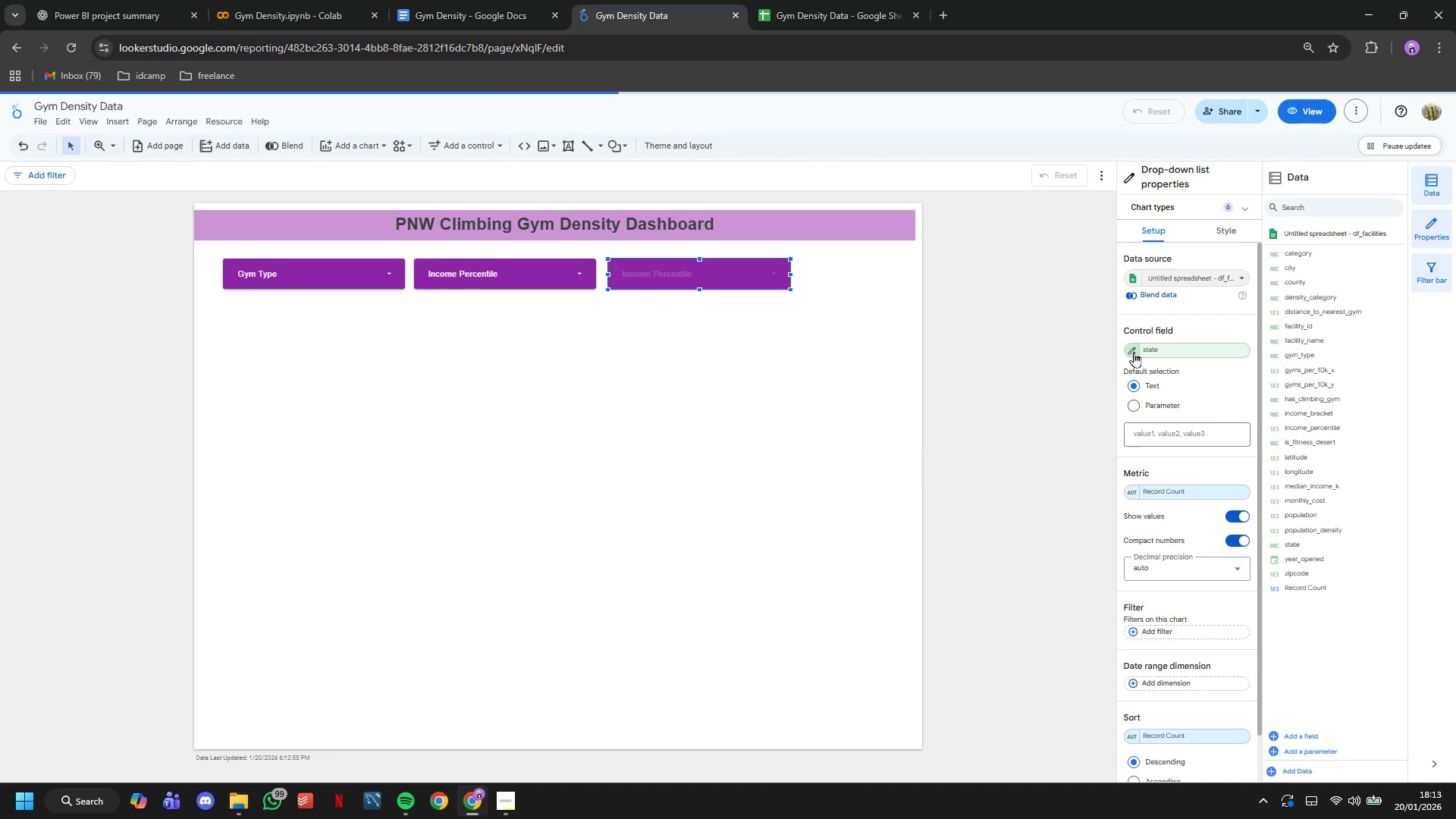 
left_click([1134, 352])
 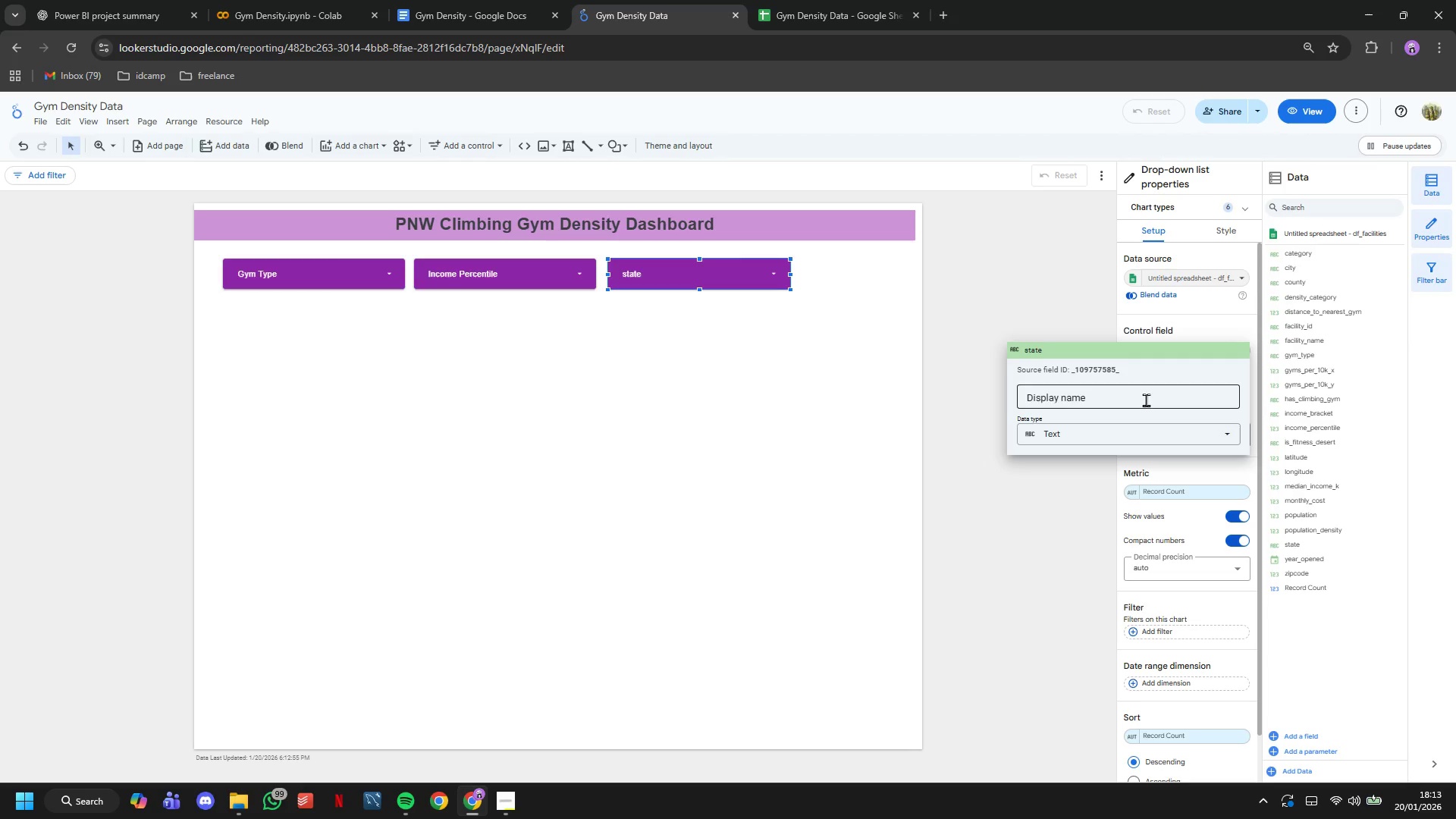 
type(State)
 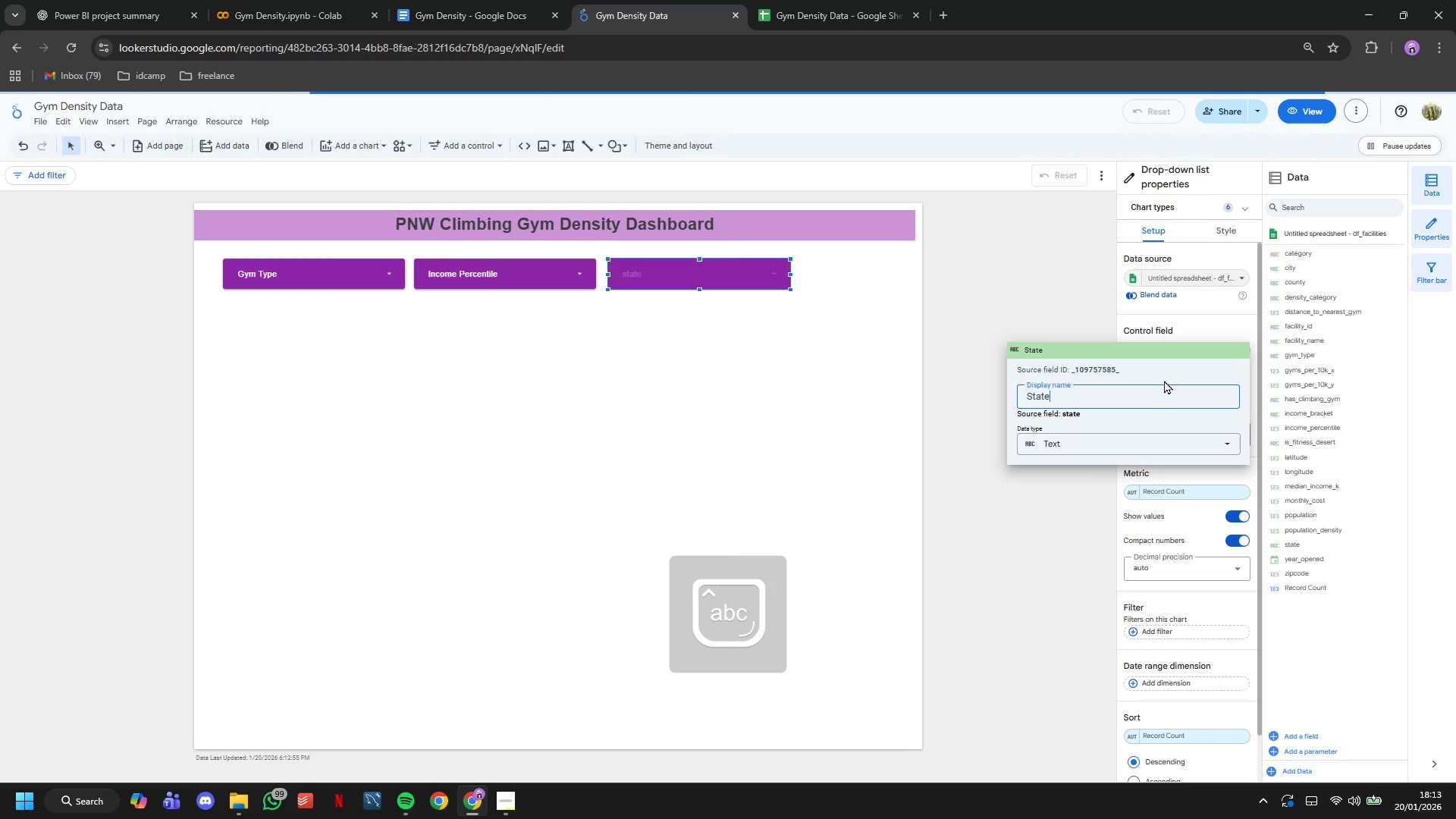 
key(Enter)
 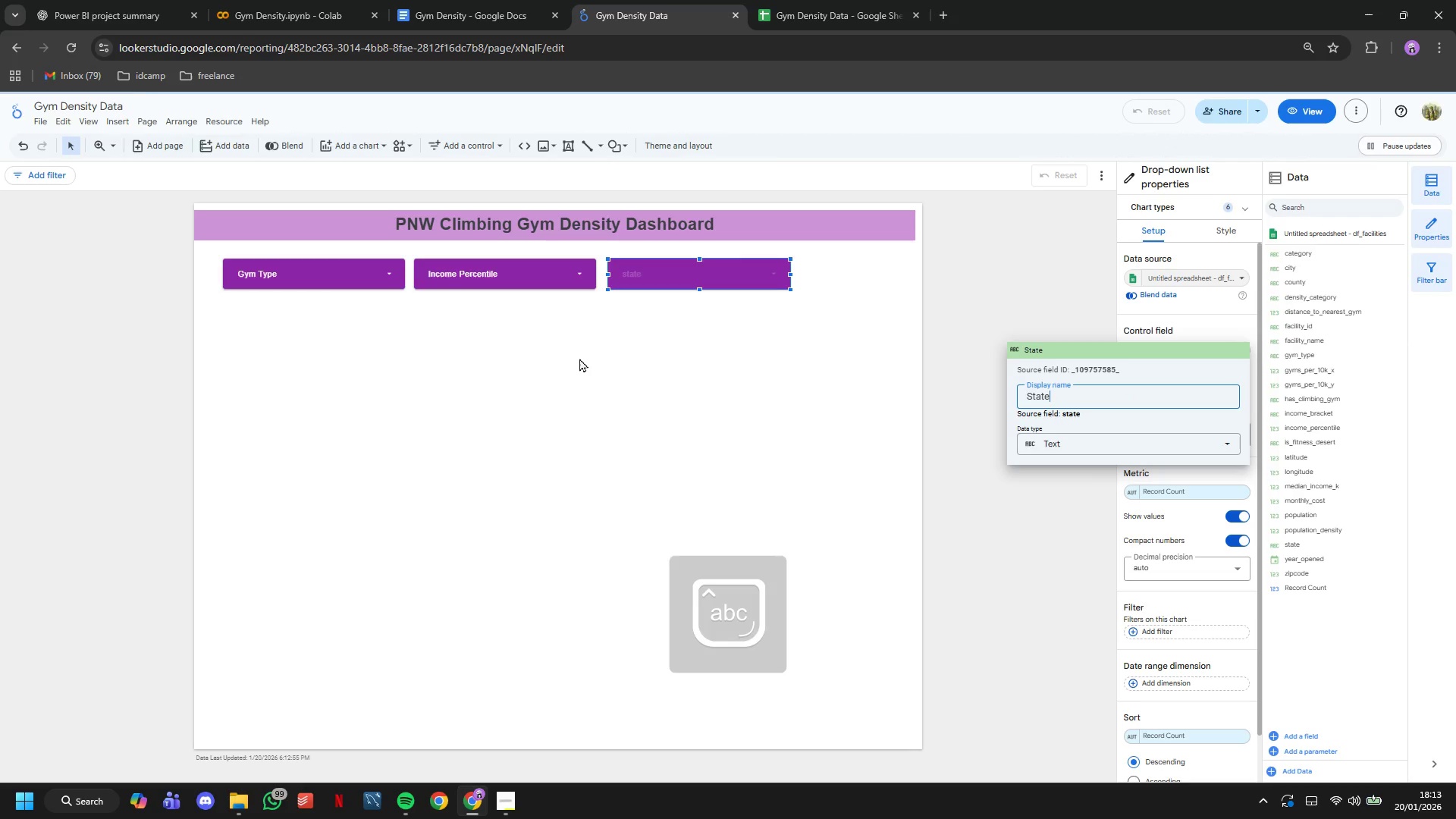 
left_click([579, 358])
 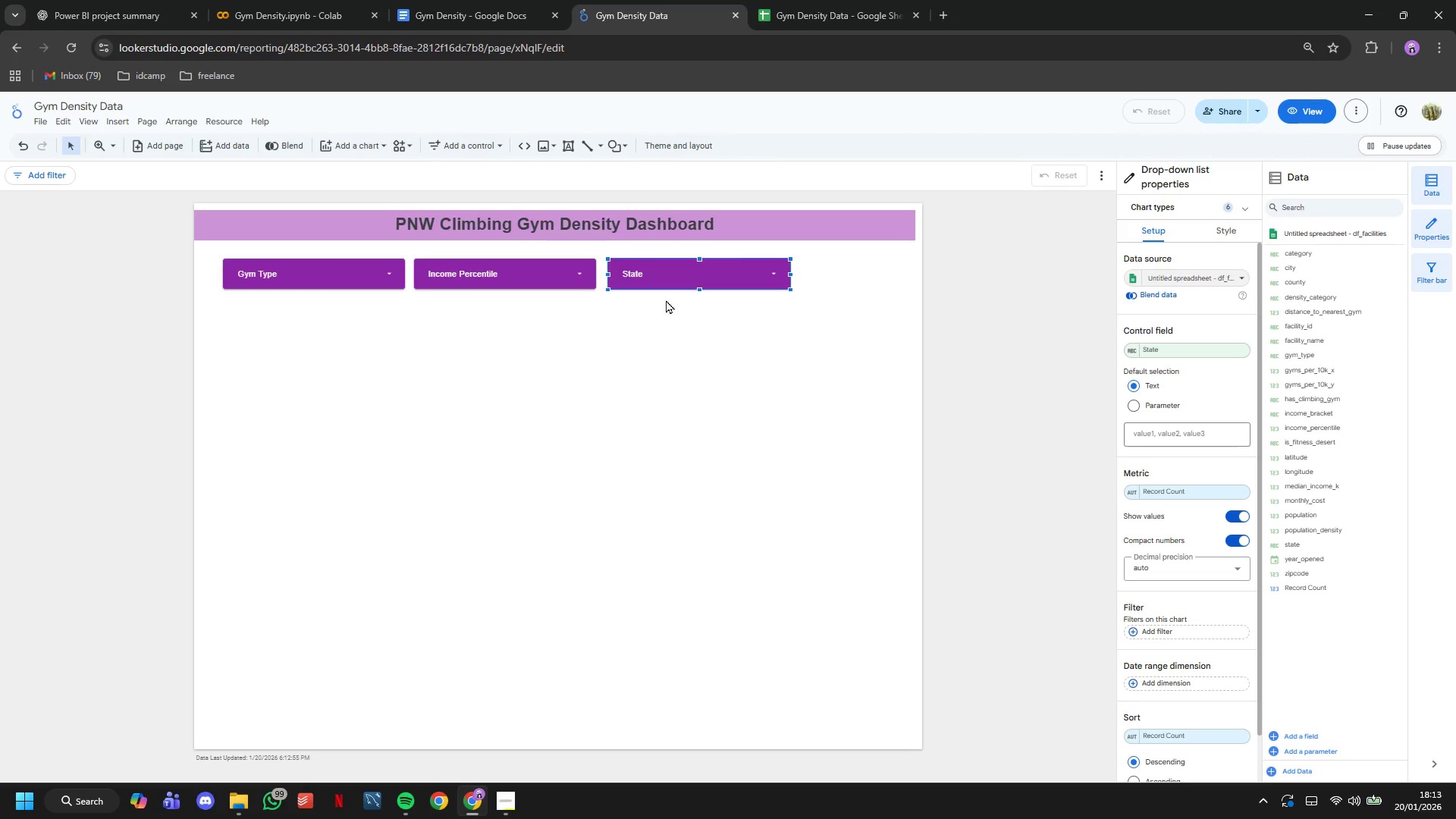 
left_click([667, 275])
 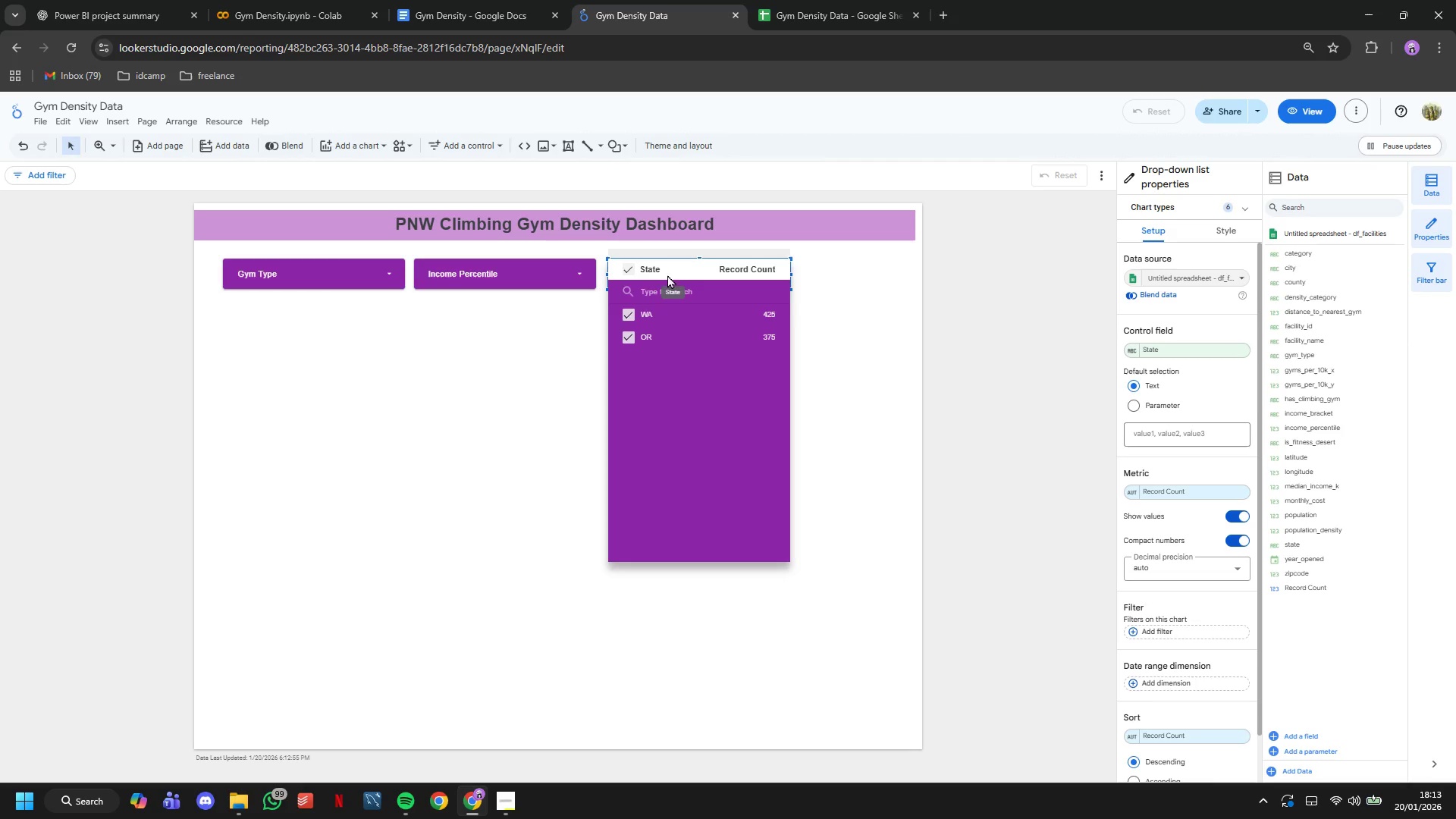 
left_click([529, 387])
 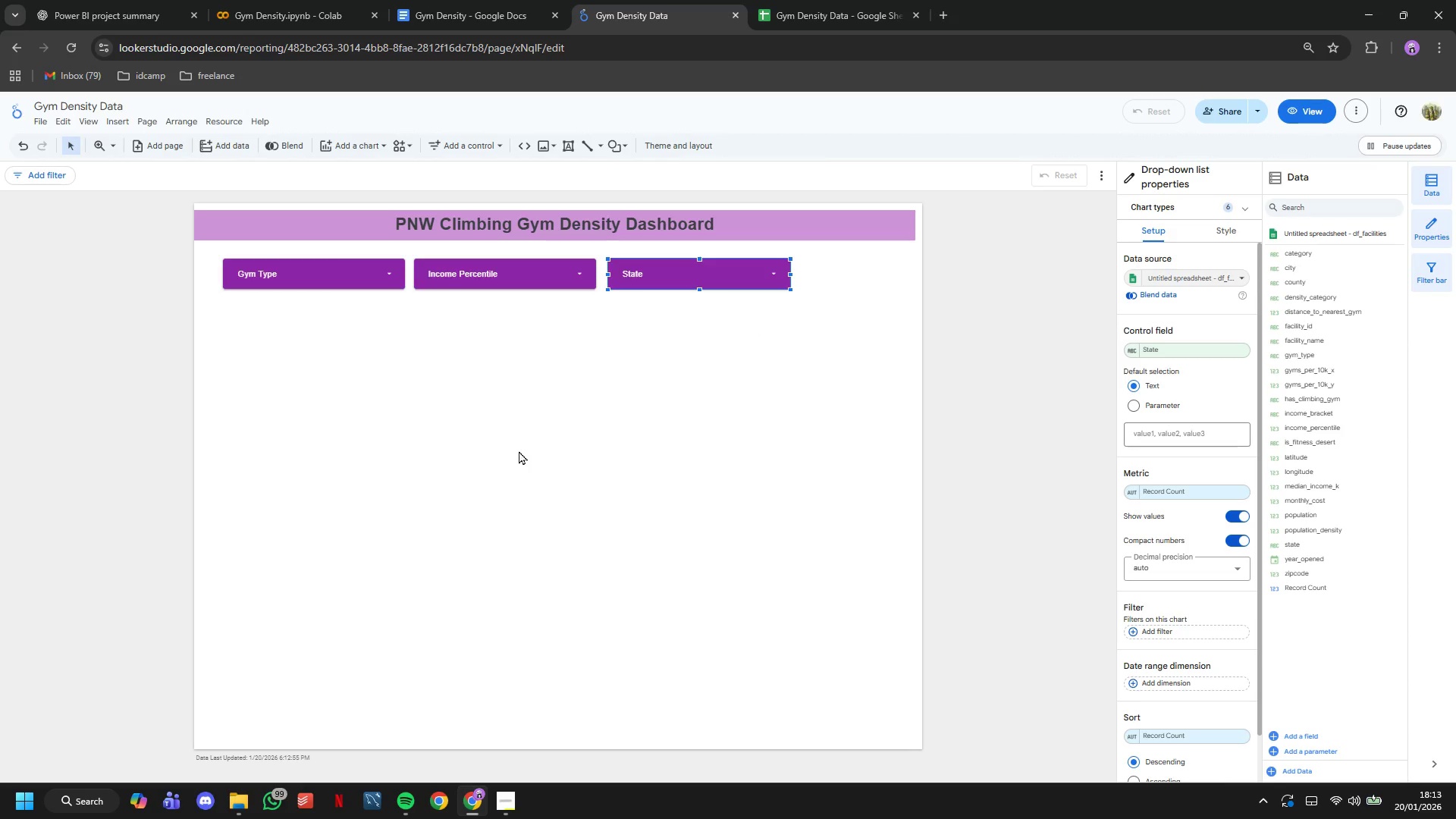 
wait(18.36)
 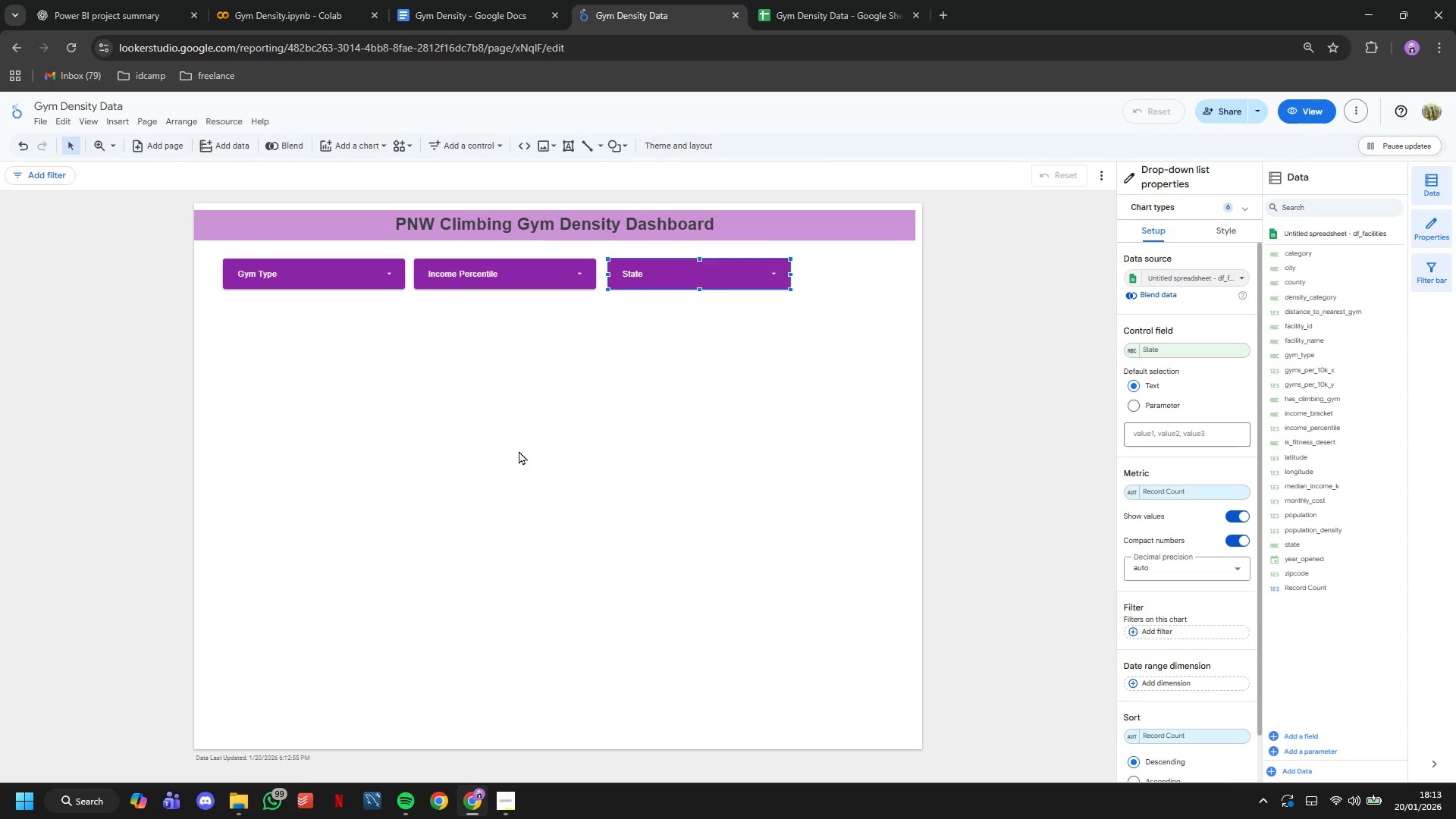 
left_click([364, 143])
 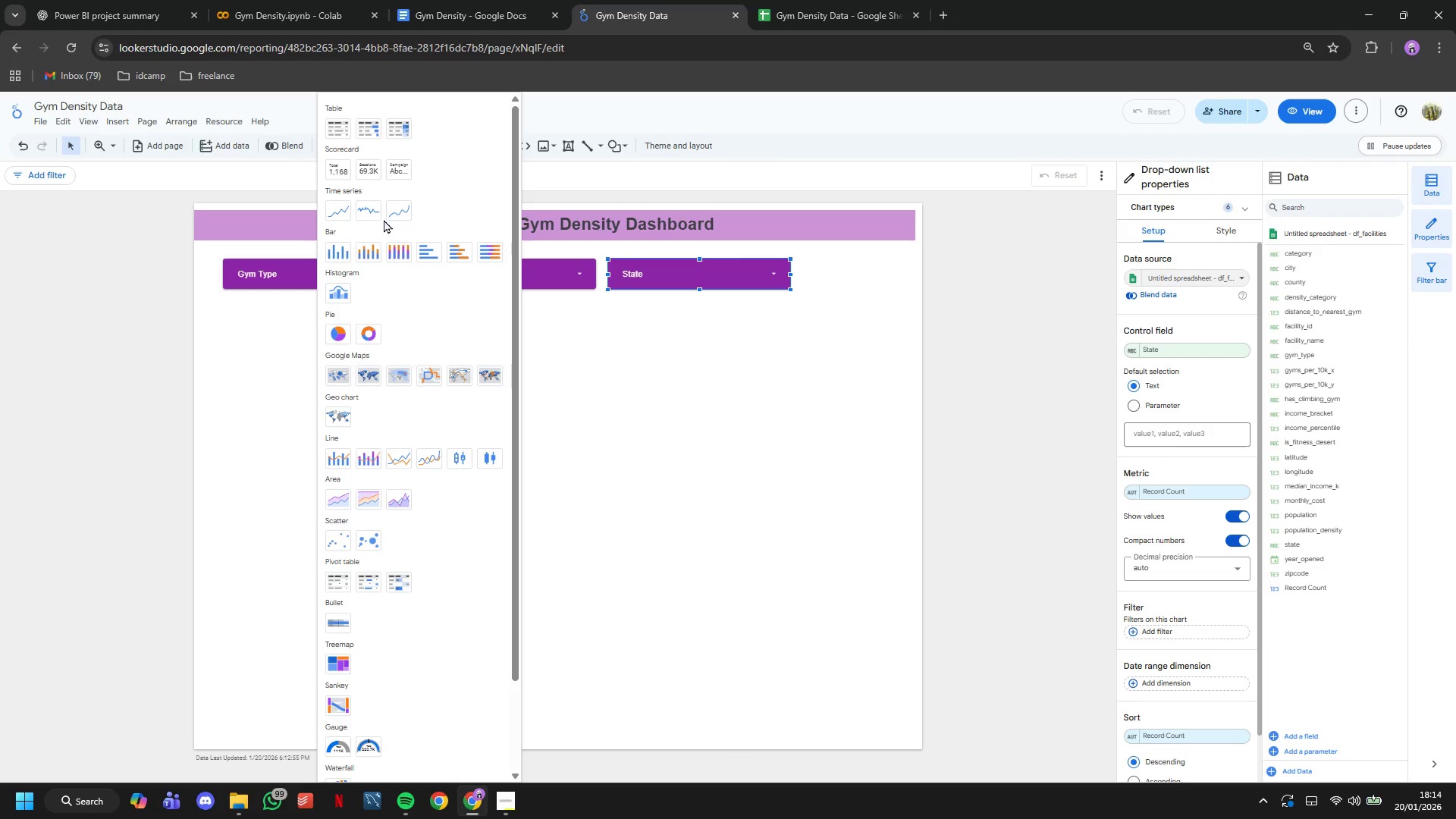 
wait(26.33)
 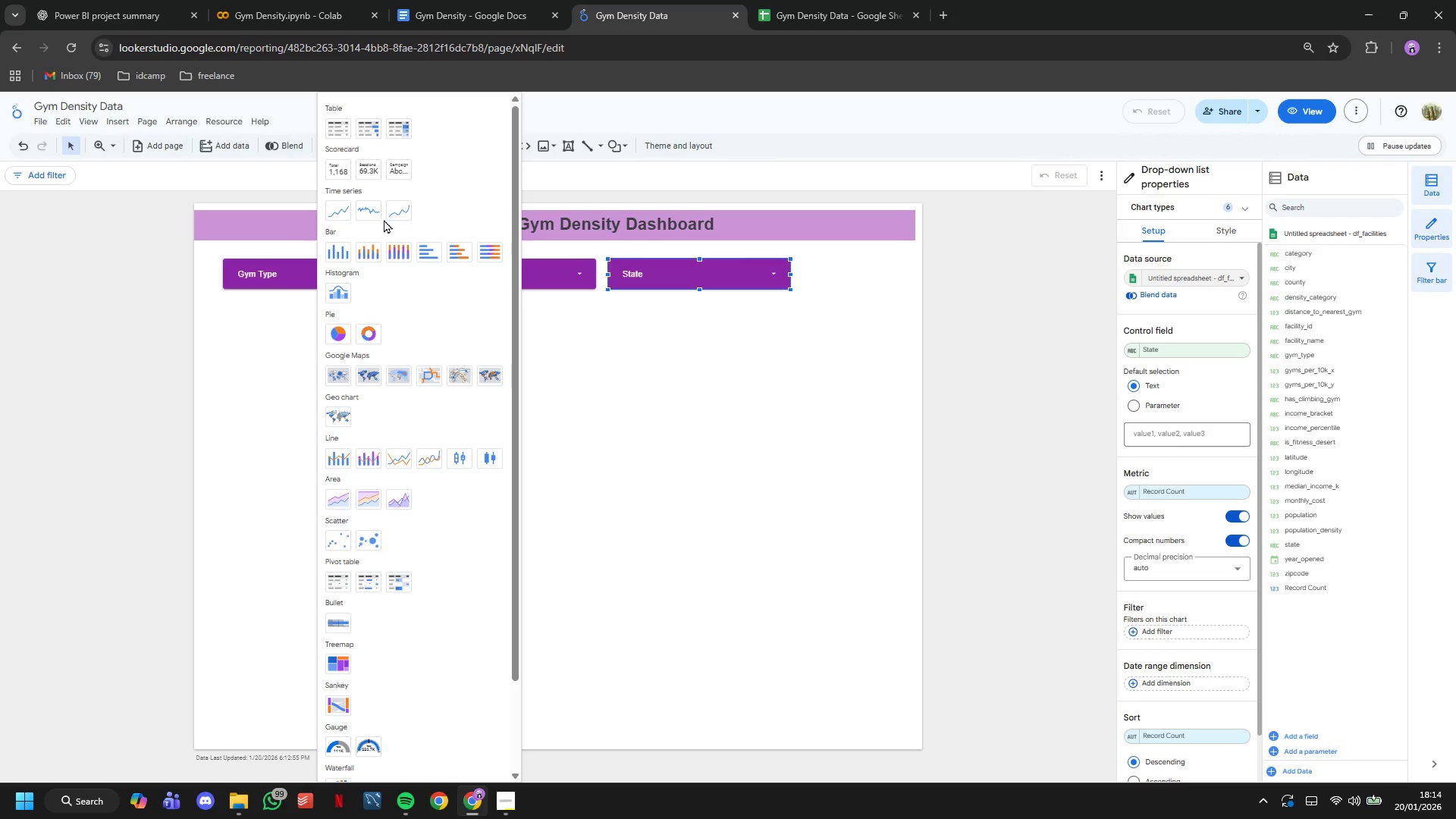 
scroll: coordinate [380, 592], scroll_direction: down, amount: 1.0
 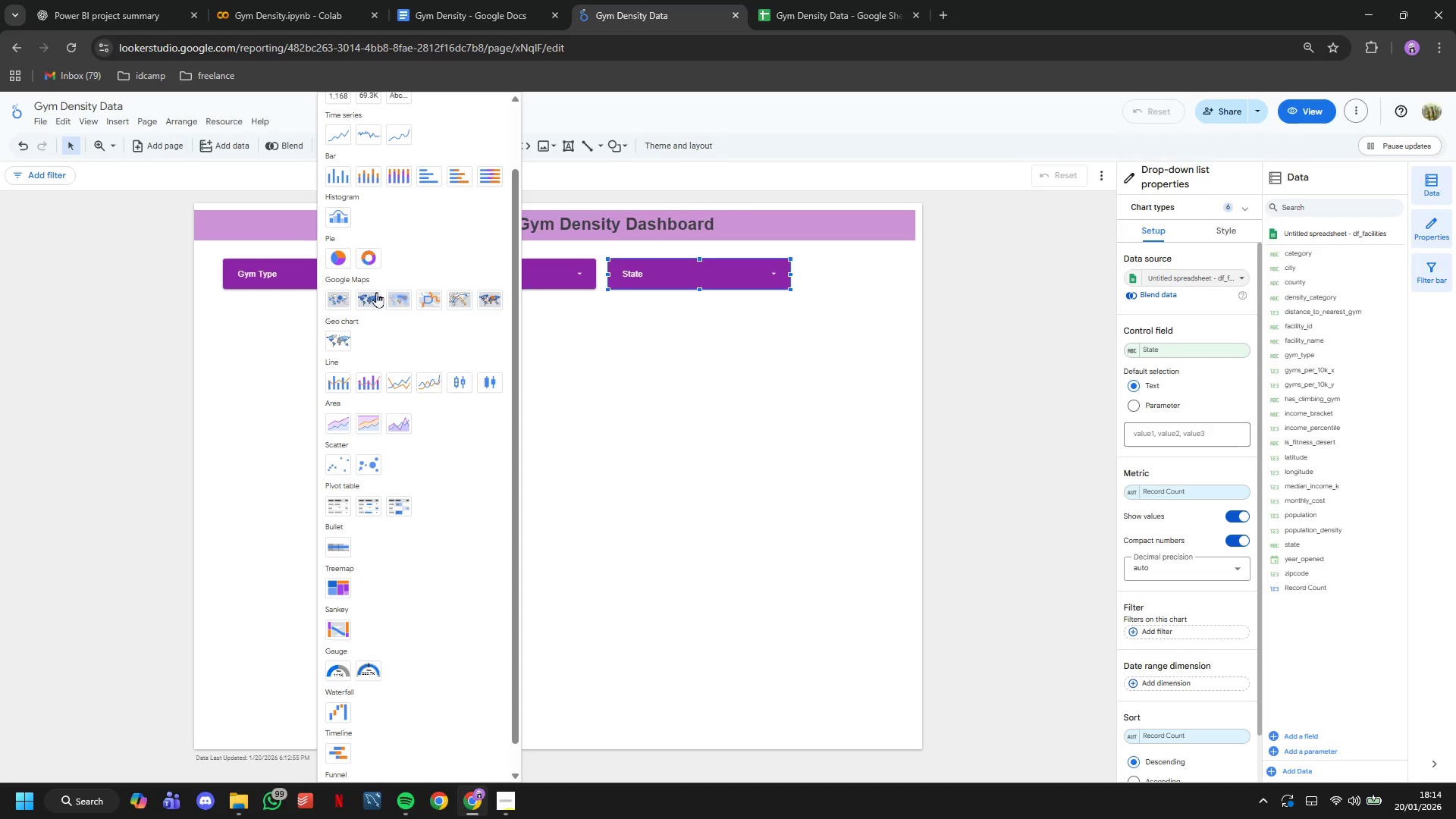 
mouse_move([368, 297])
 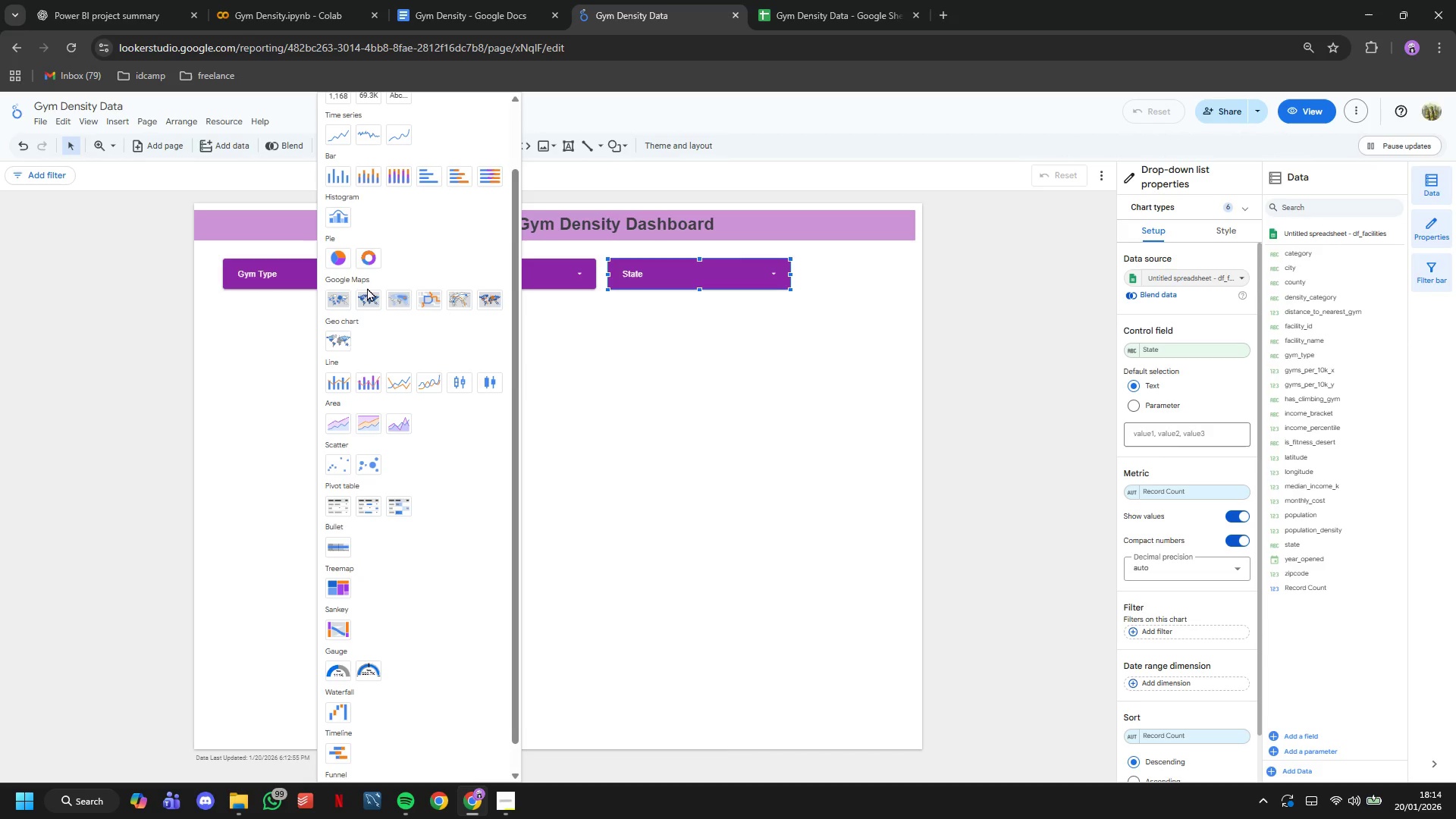 
wait(14.54)
 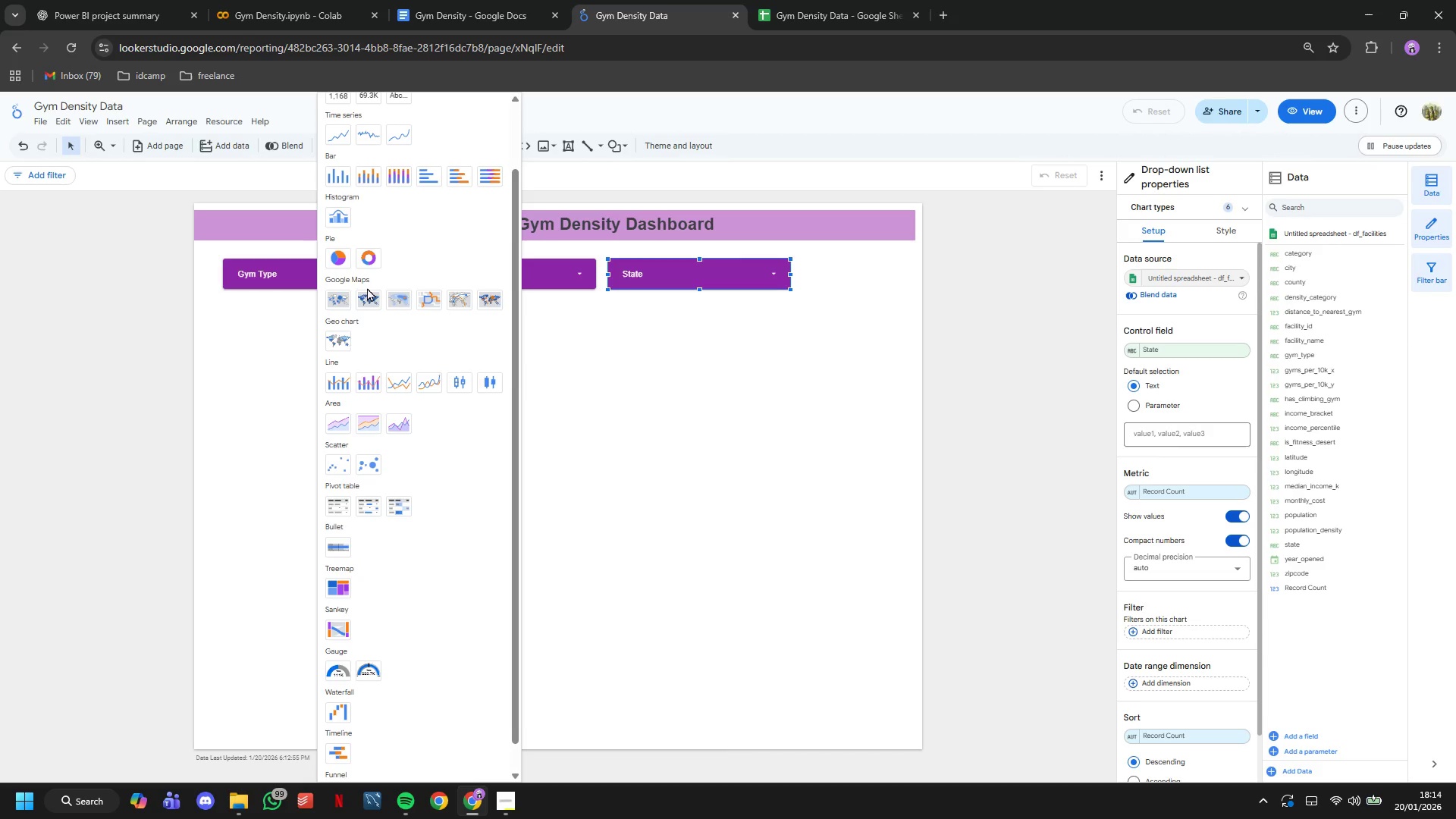 
left_click([344, 300])
 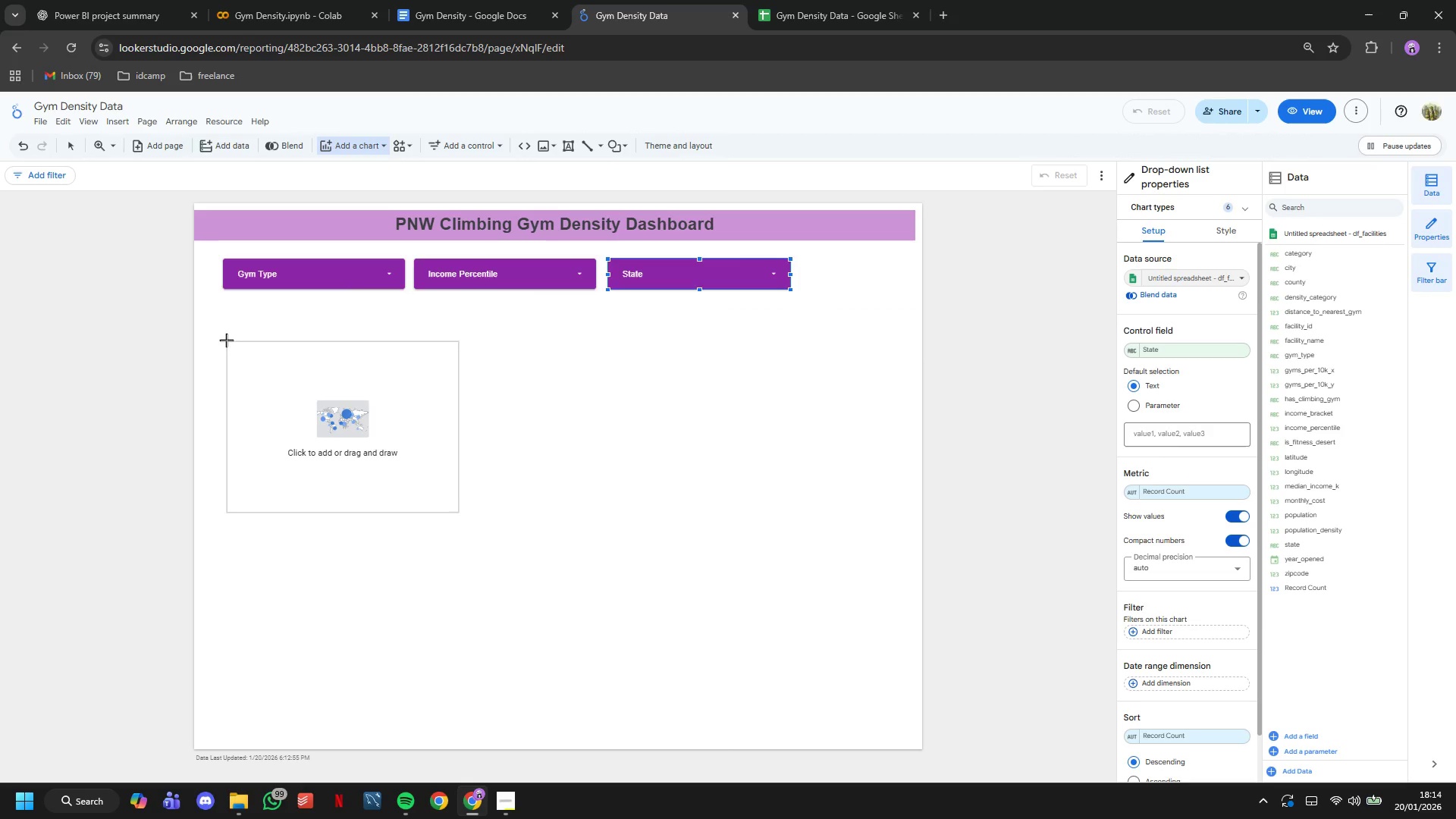 
left_click([224, 332])
 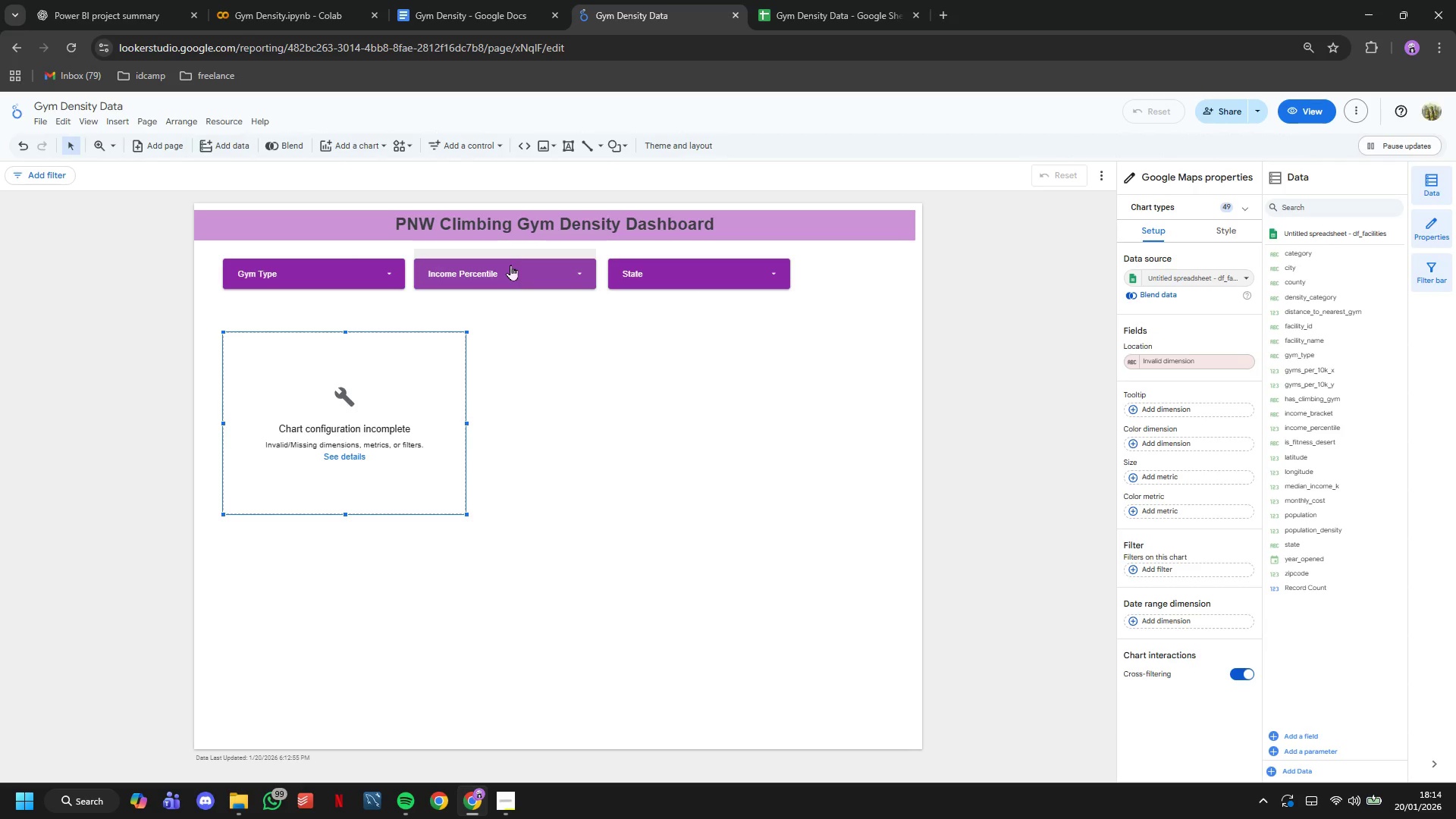 
wait(10.61)
 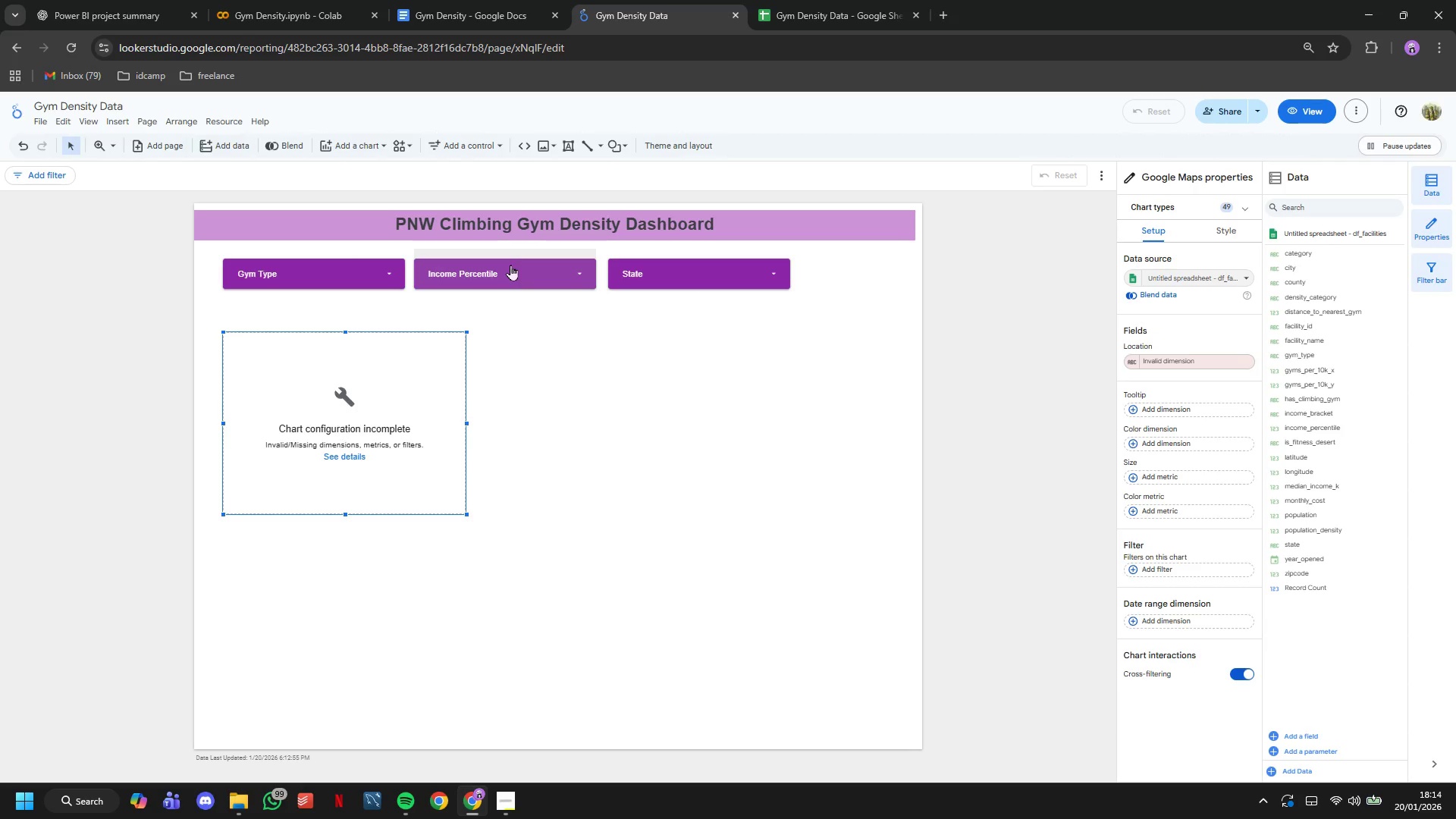 
left_click([1192, 365])
 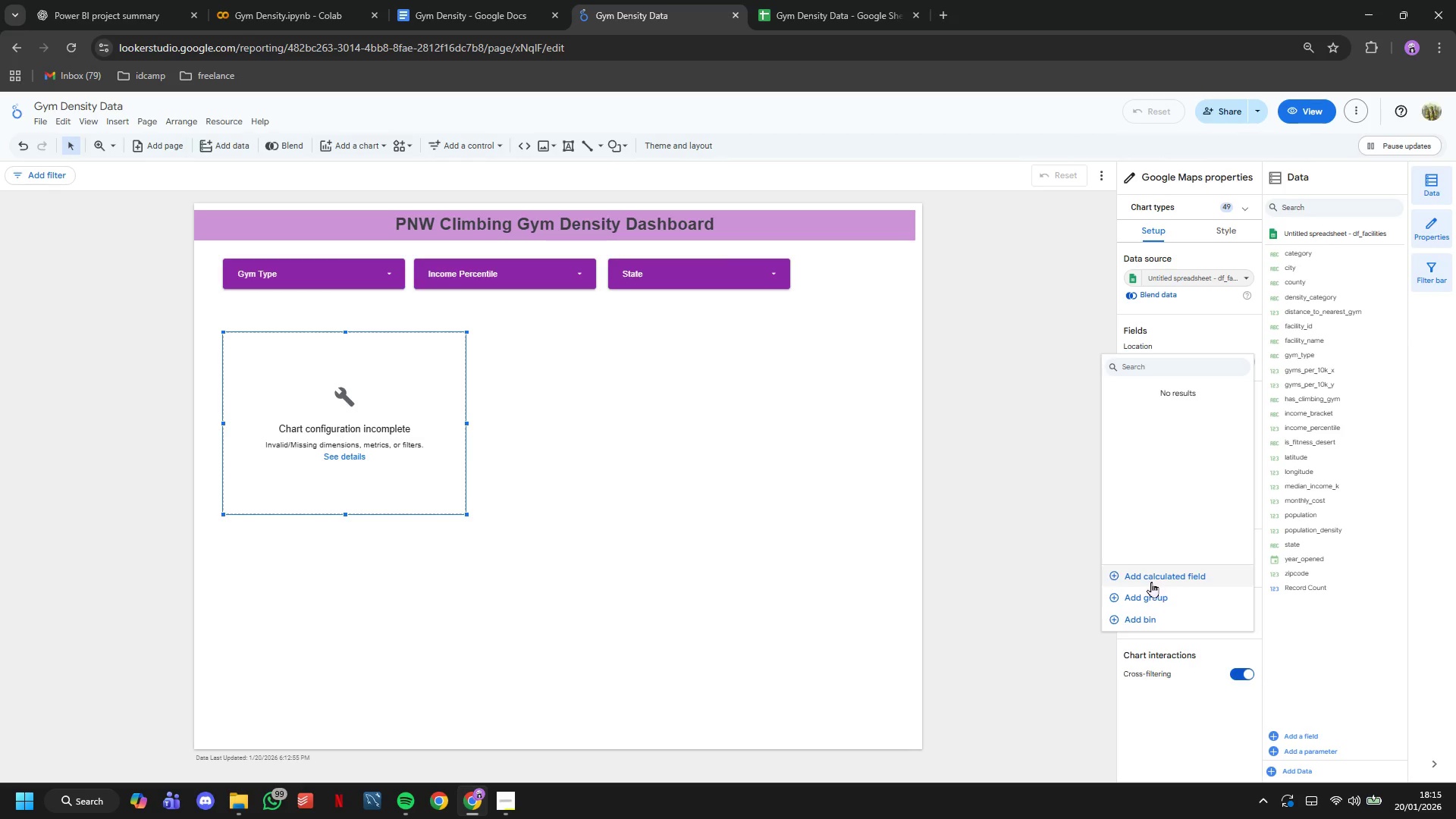 
left_click_drag(start_coordinate=[1151, 582], to_coordinate=[1151, 570])
 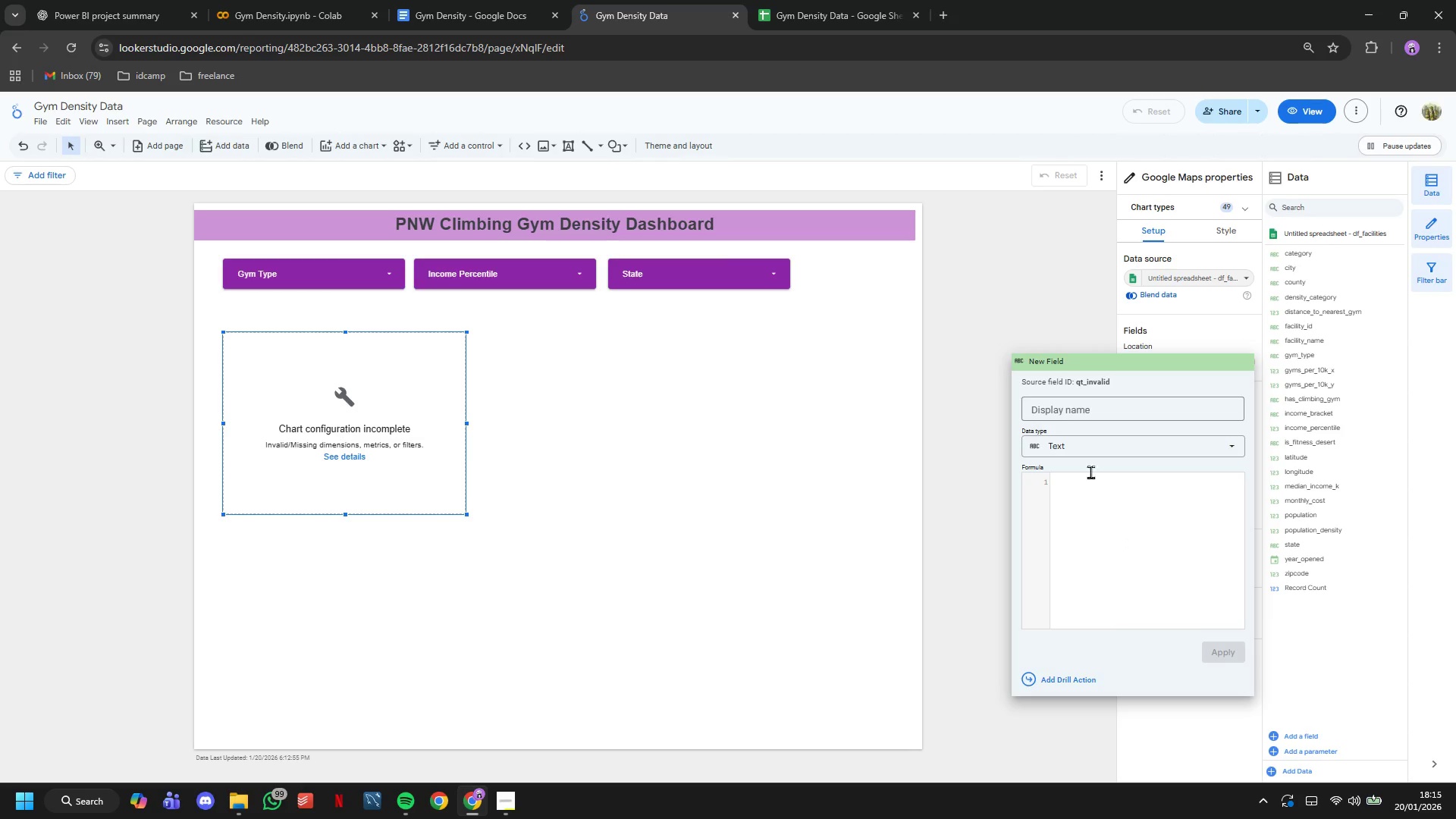 
left_click([1112, 495])
 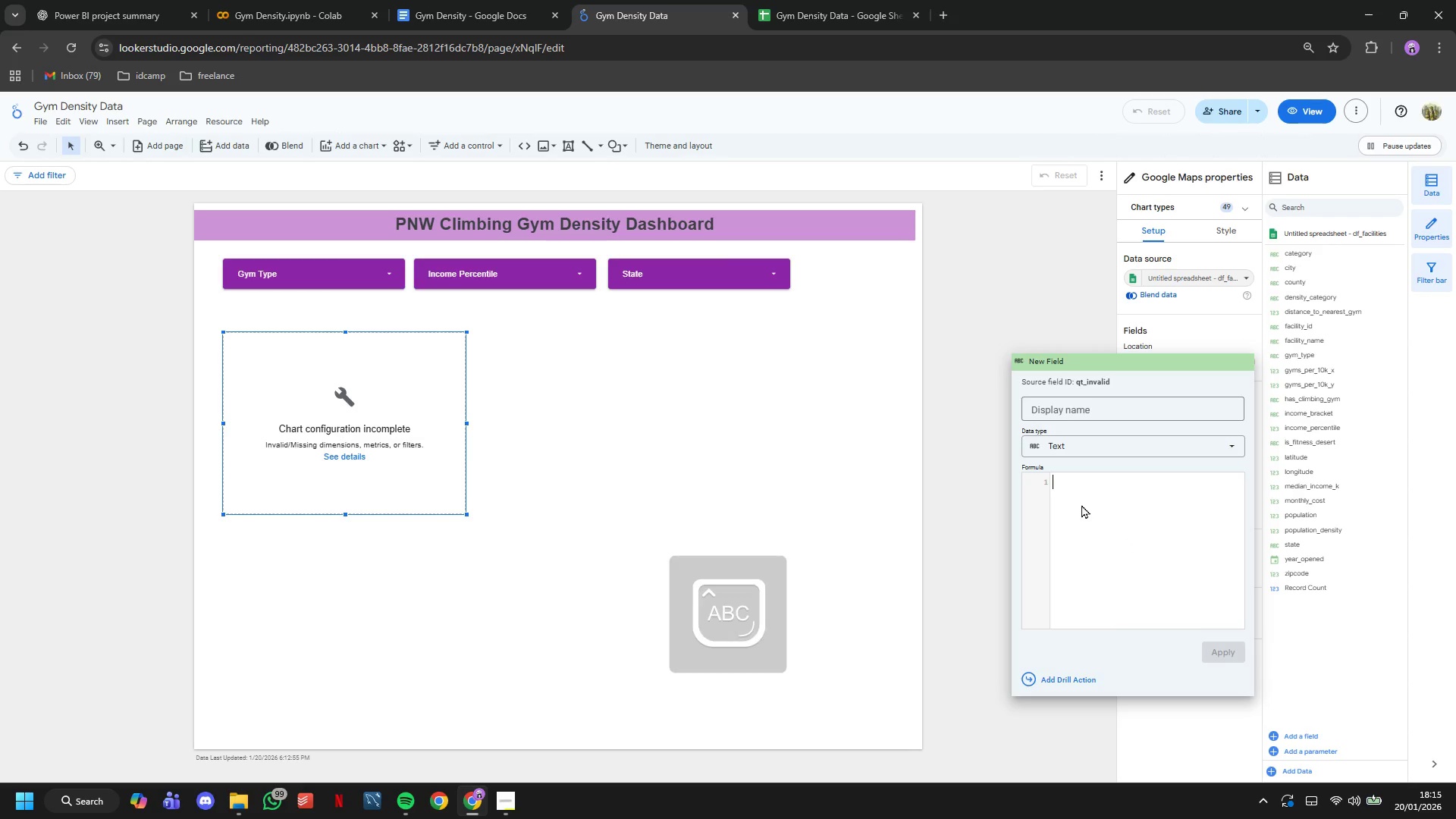 
type(CONCAT(CAST(latitude AS TEXT)
 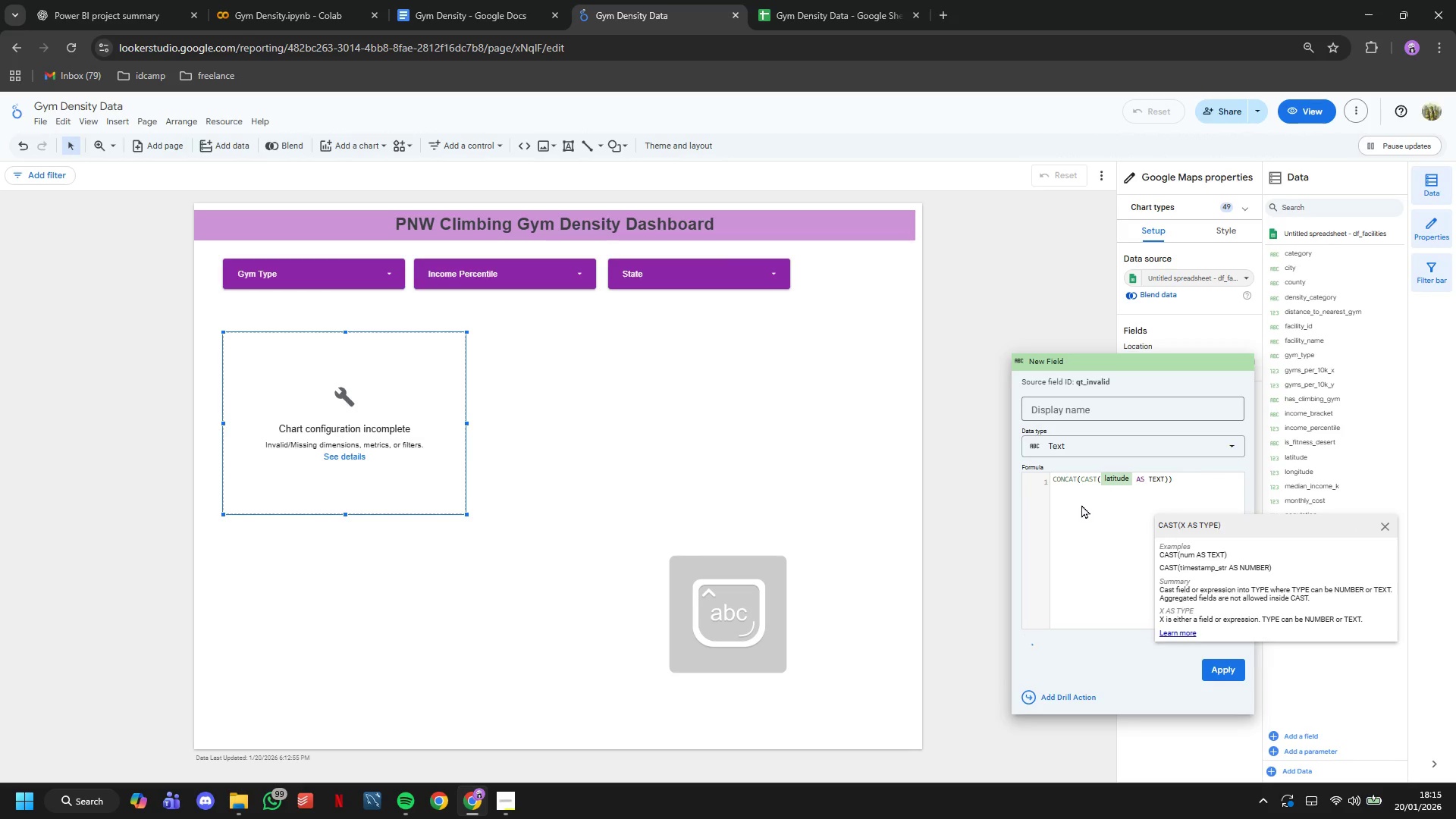 
 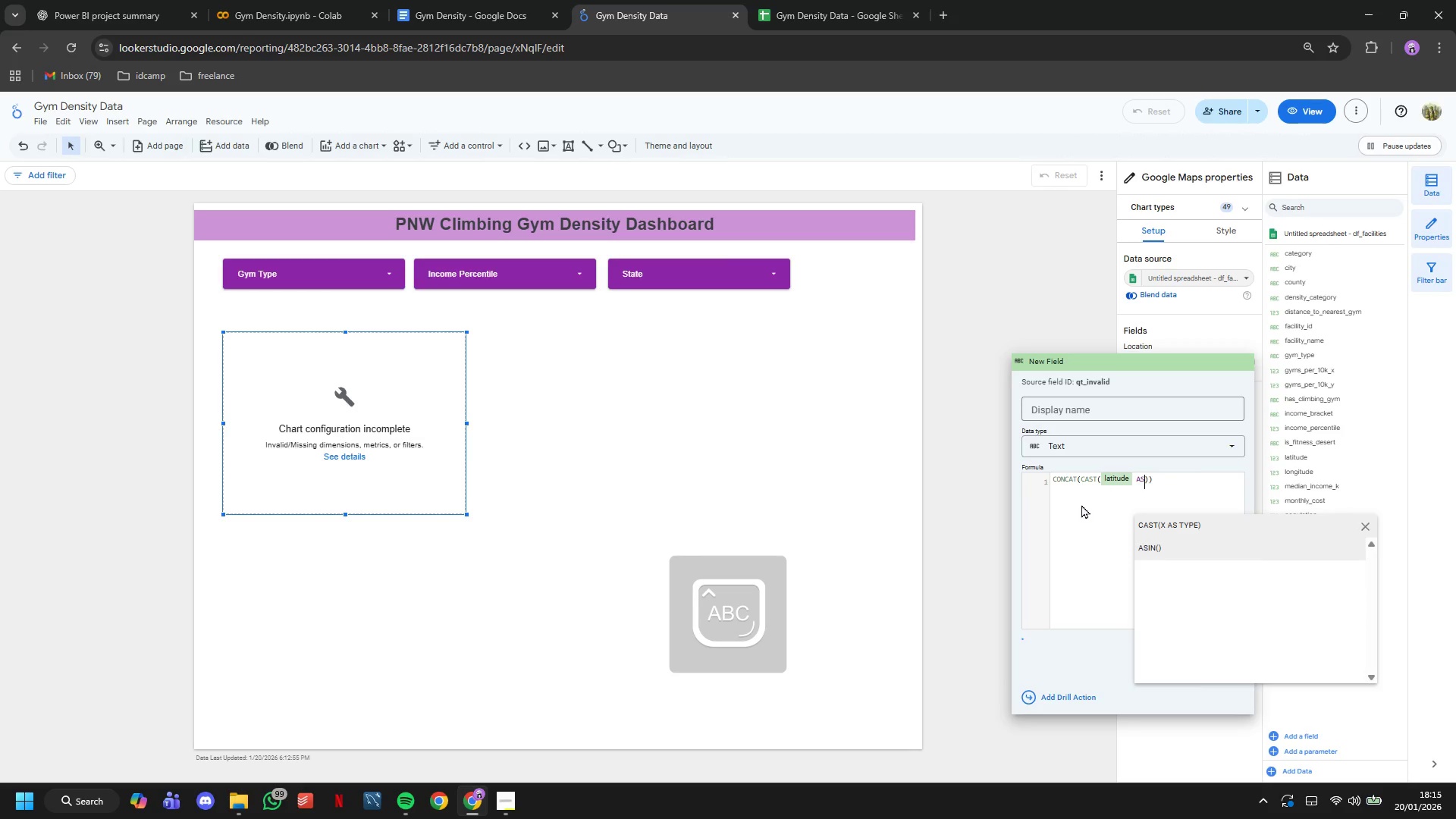 
key(ArrowRight)
 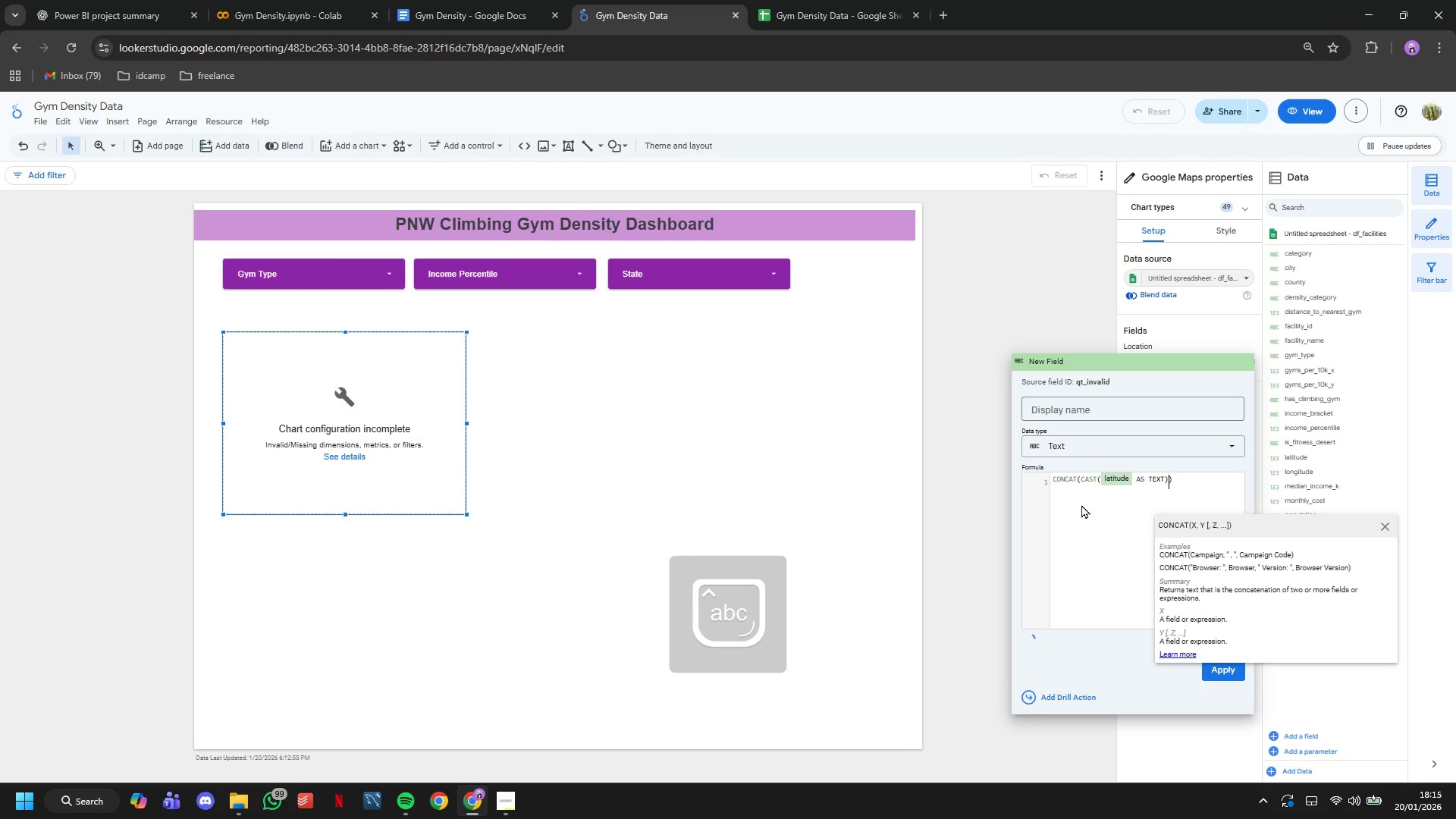 
key(Comma)
 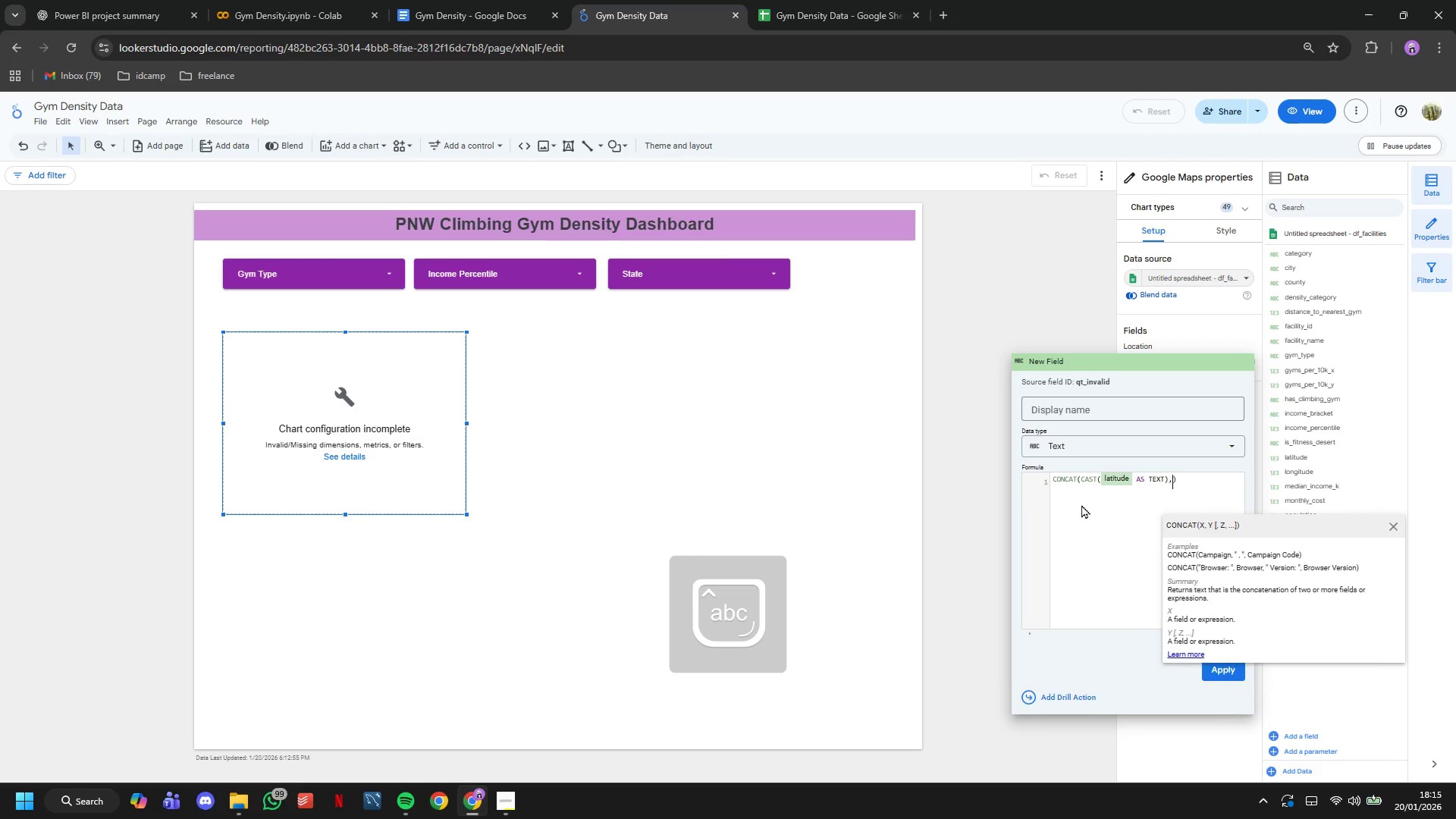 
key(Space)
 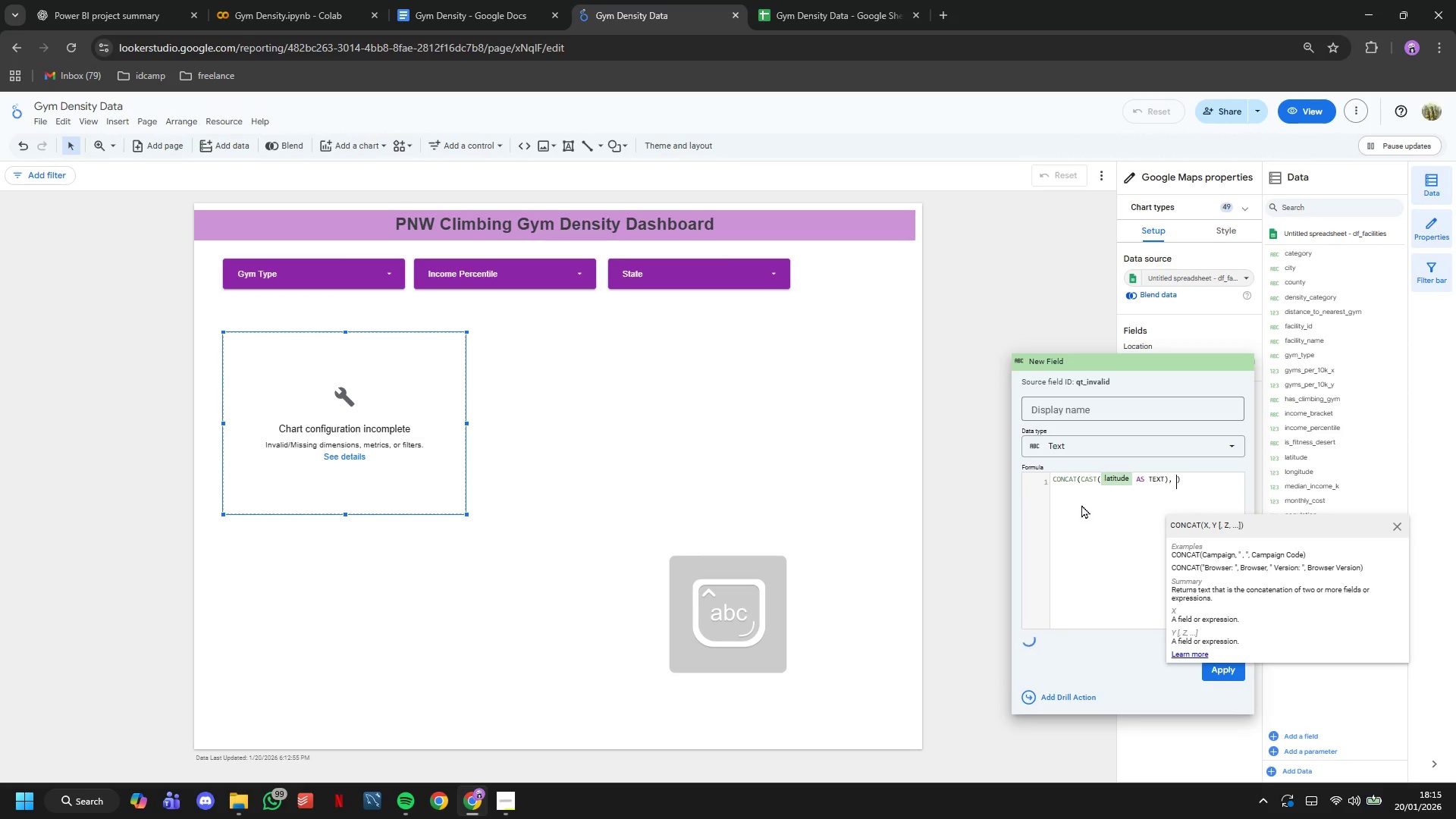 
key(Shift+ShiftLeft)
 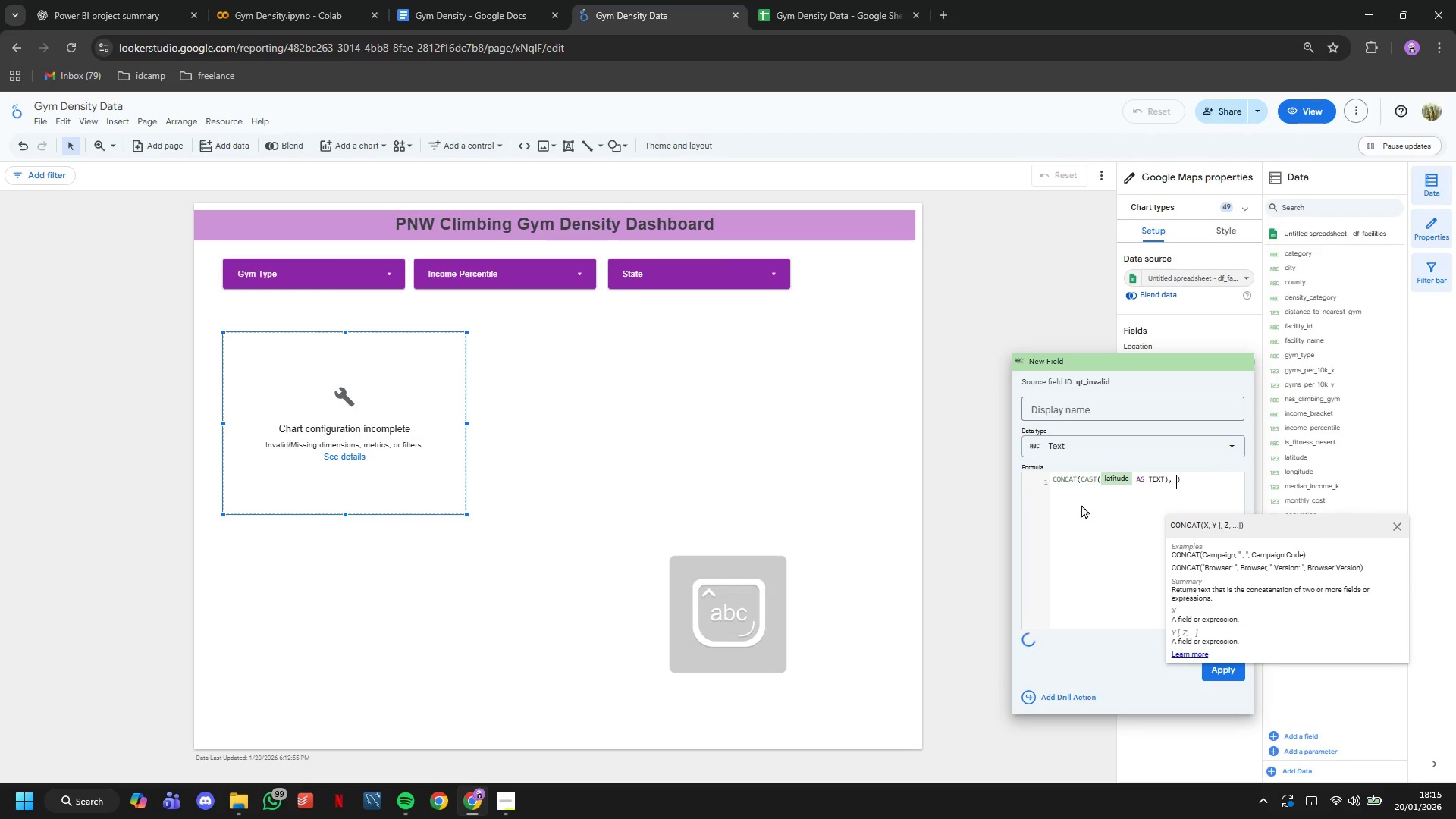 
key(Shift+Quote)
 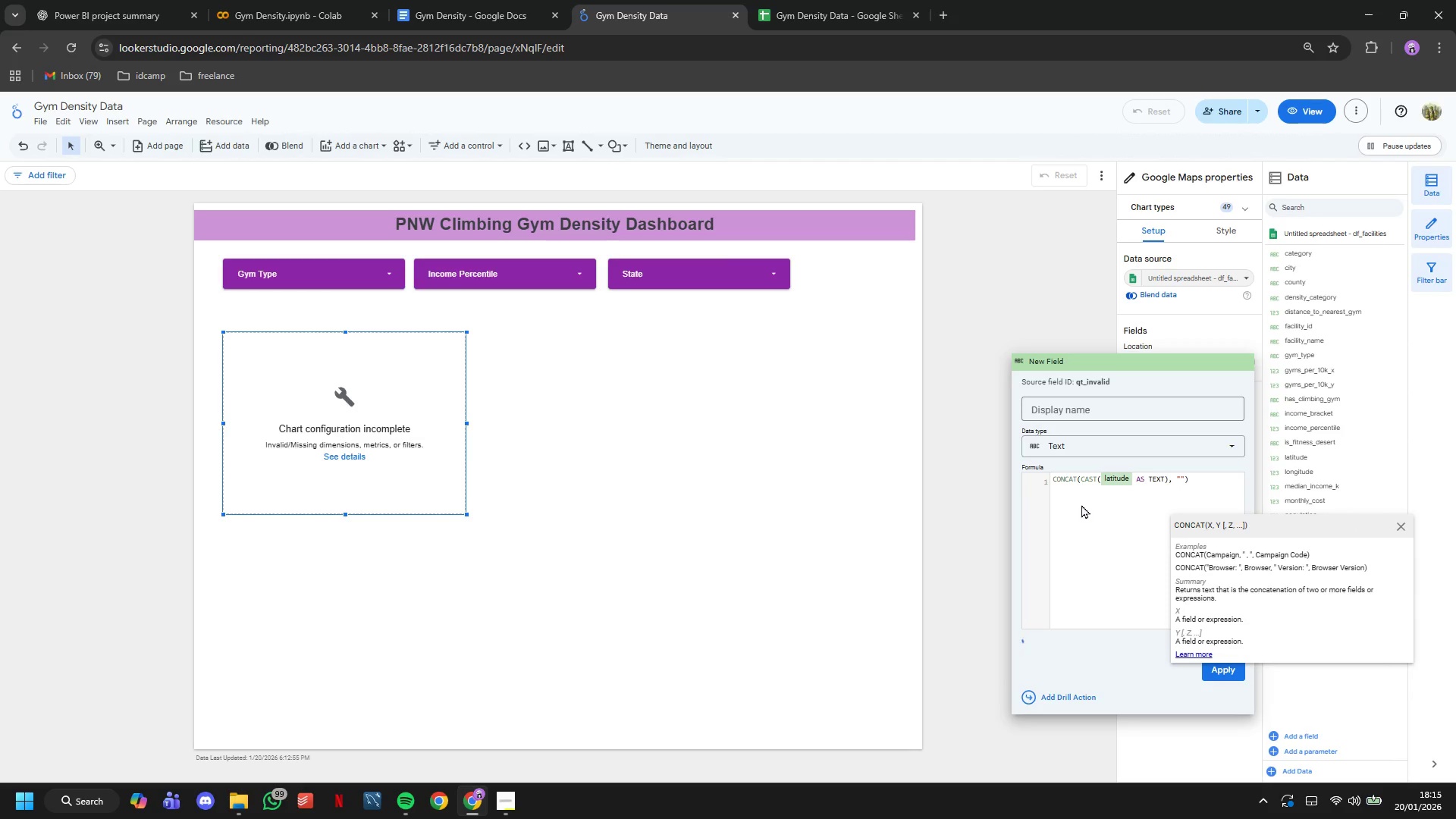 
key(Comma)
 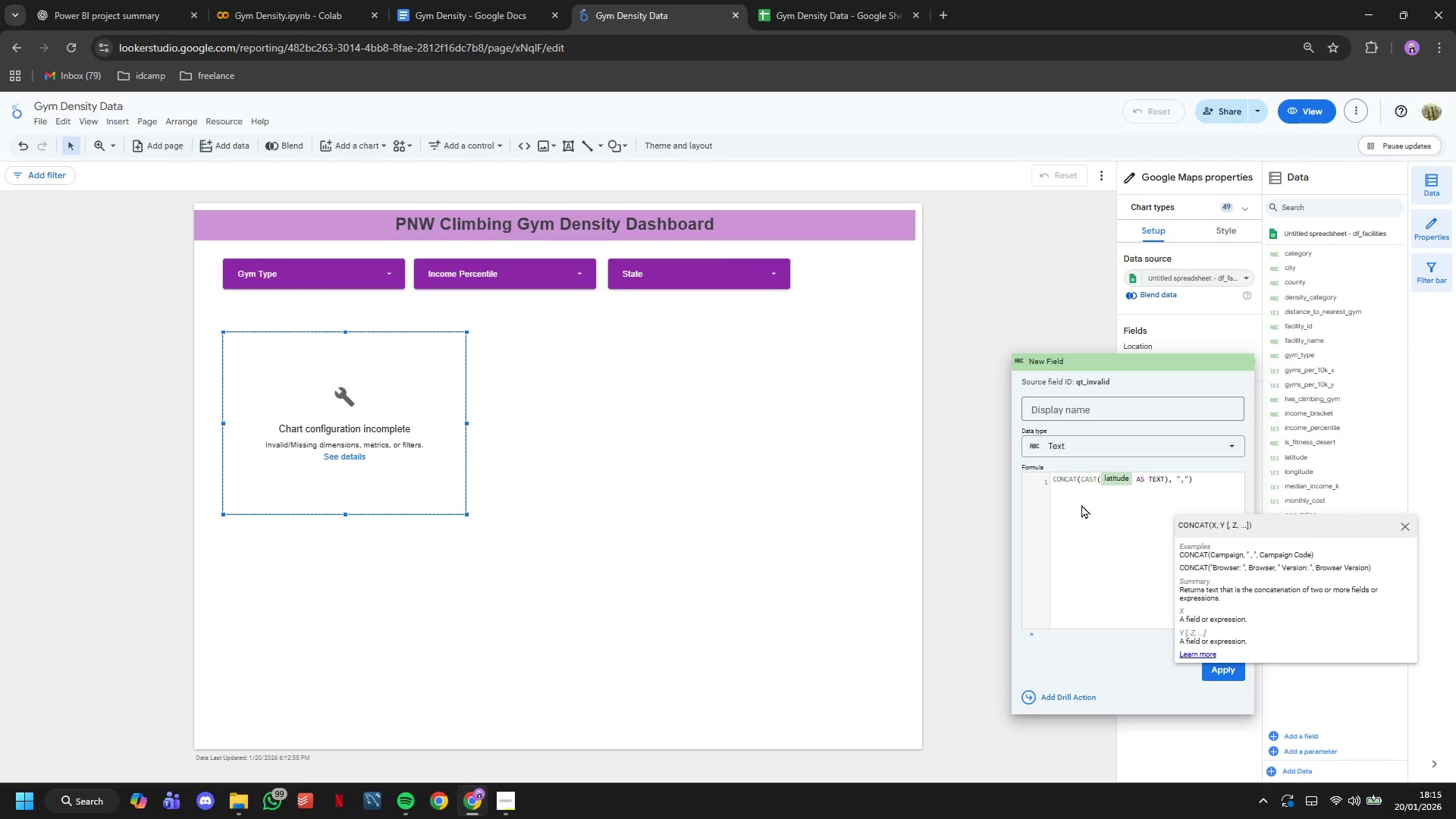 
key(ArrowRight)
 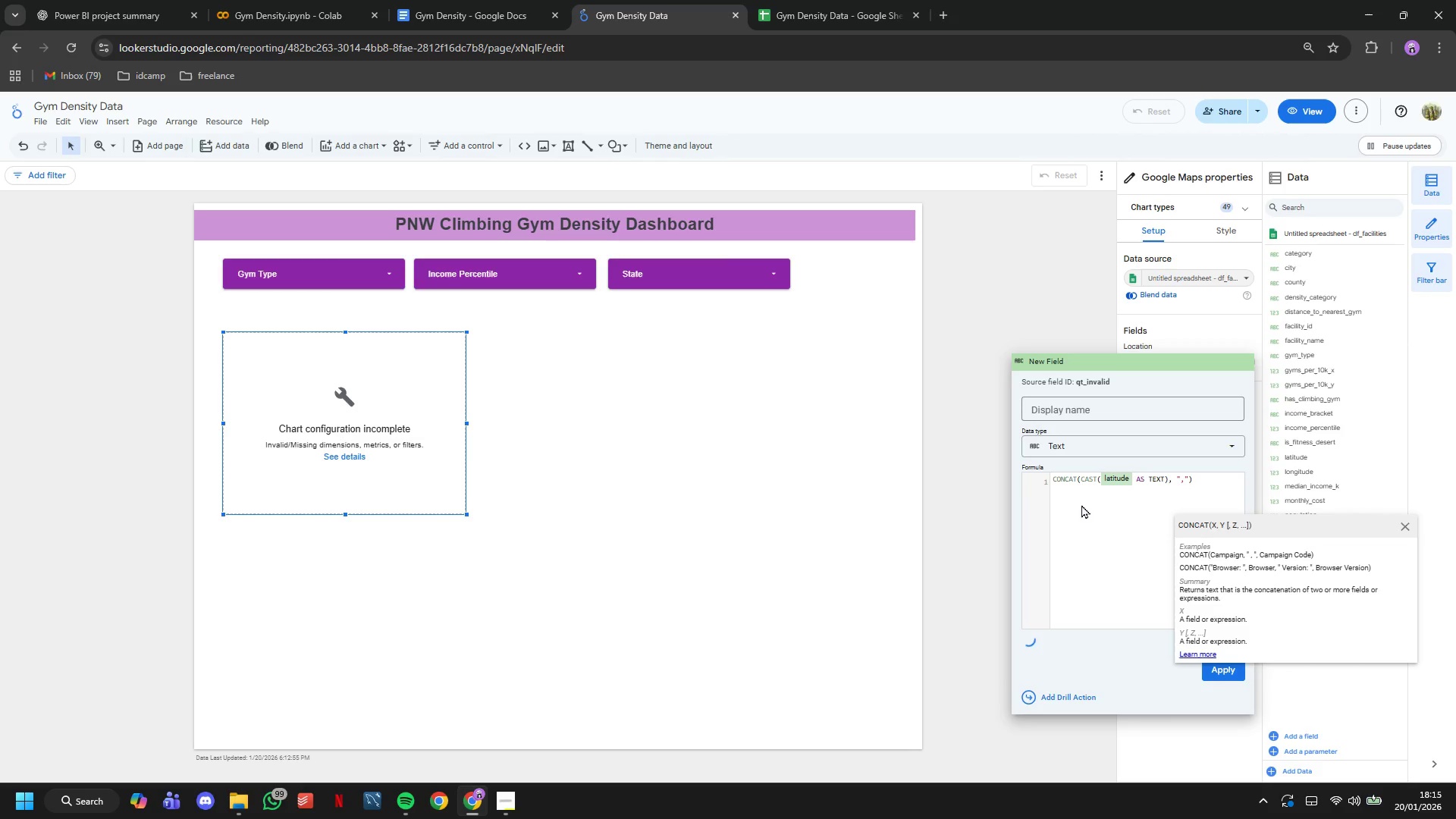 
type(, CAST(lon)
 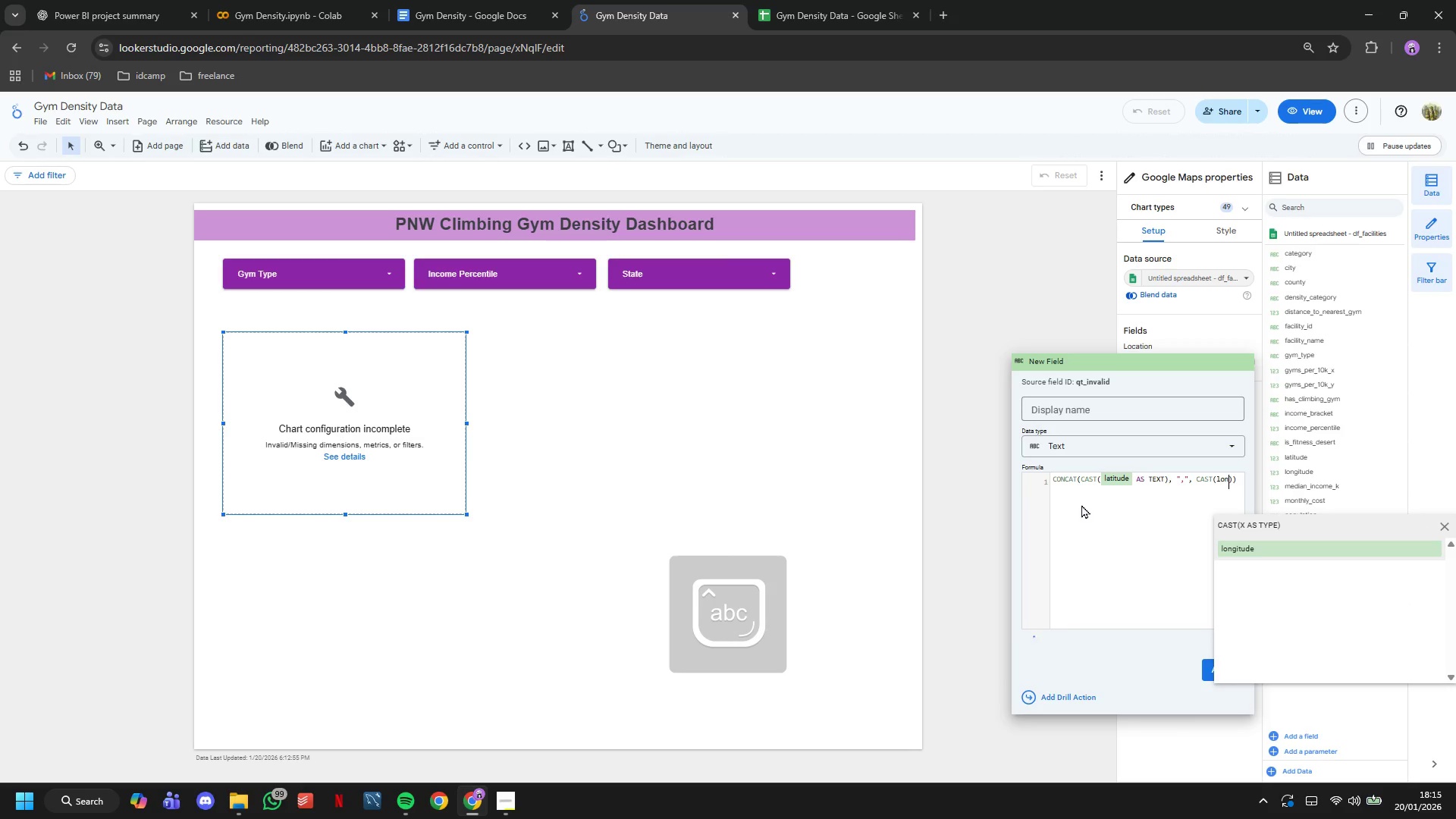 
 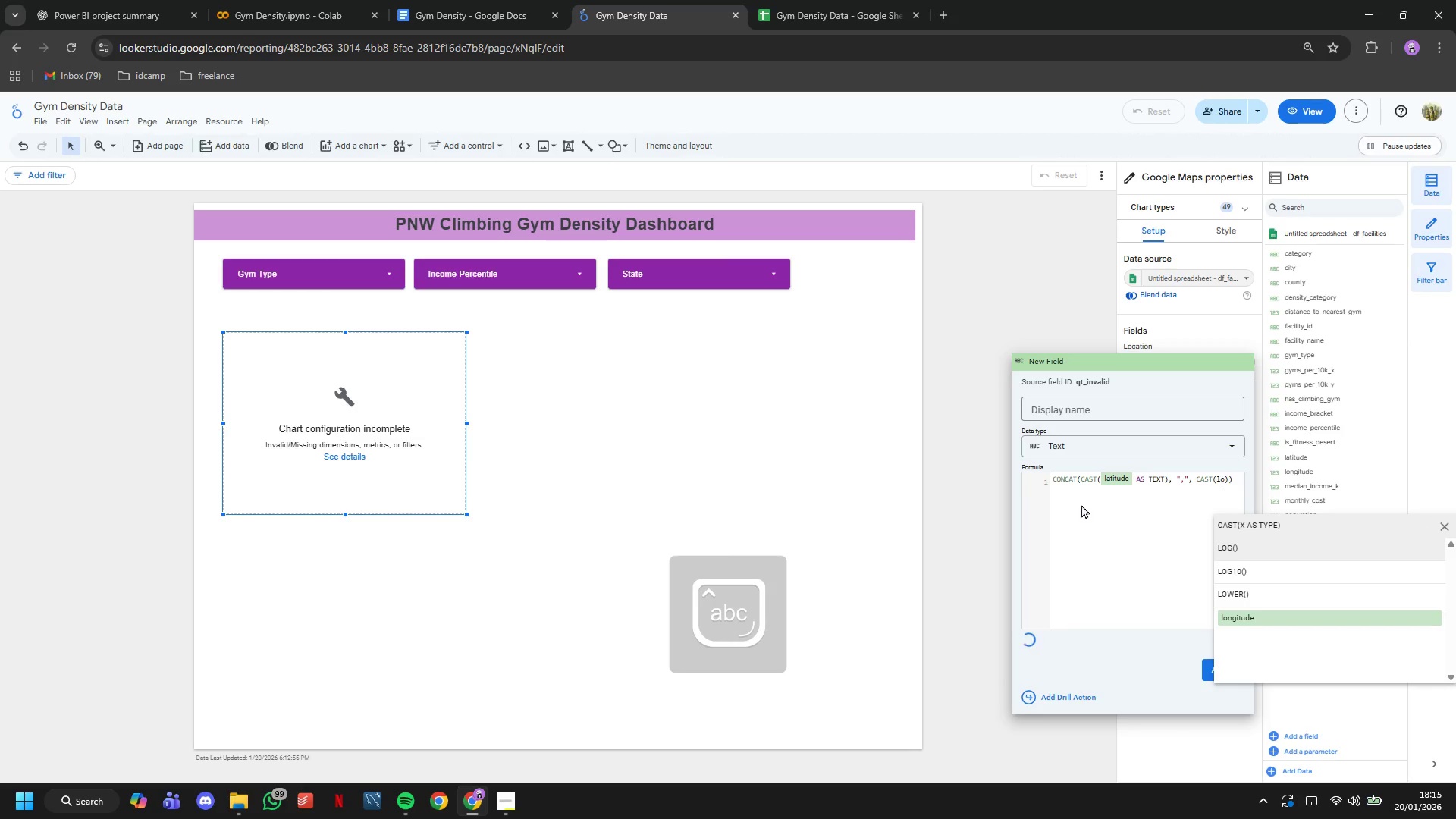 
key(Enter)
 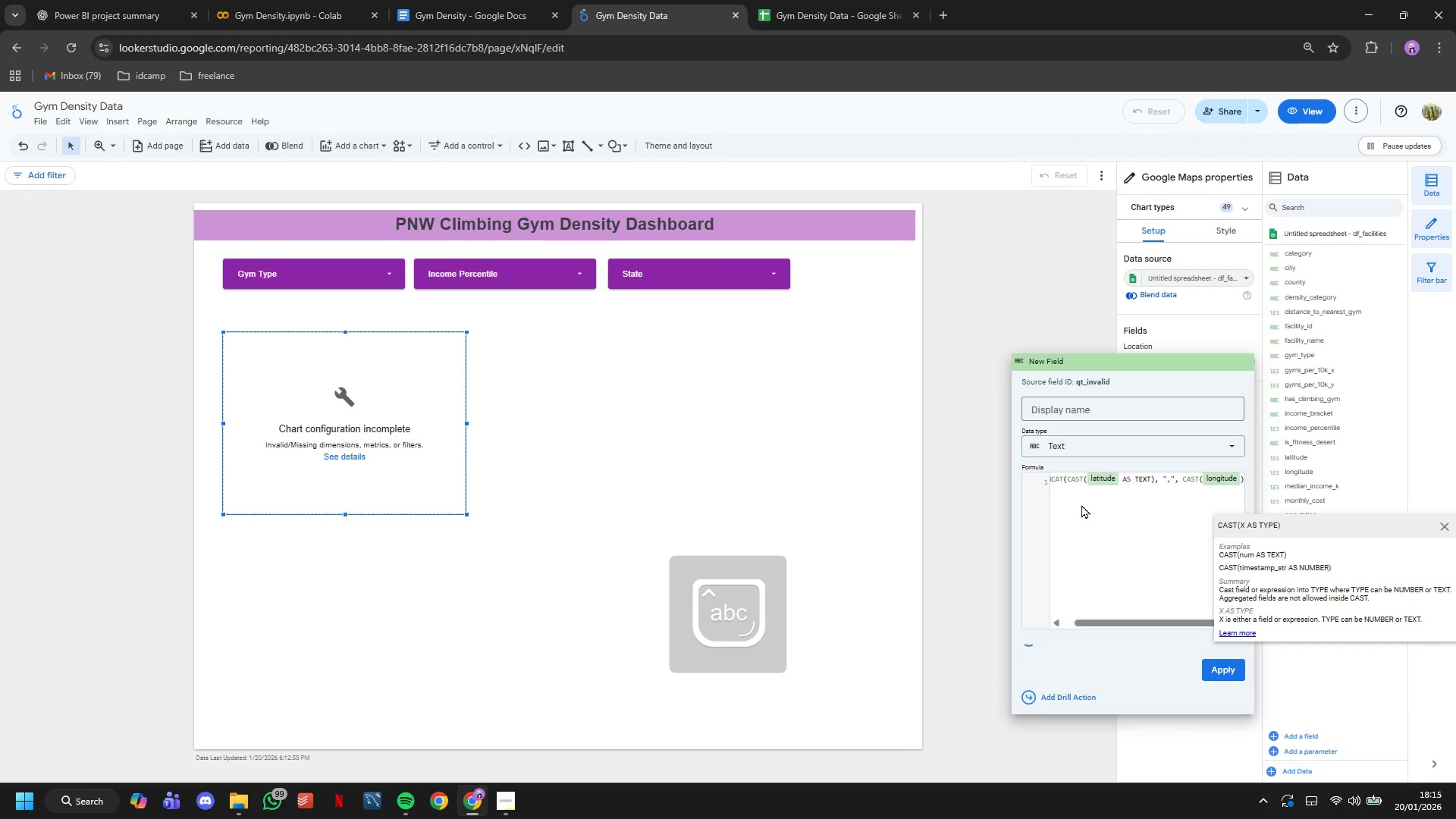 
type(AS E)
key(Backspace)
type(TEXT)
 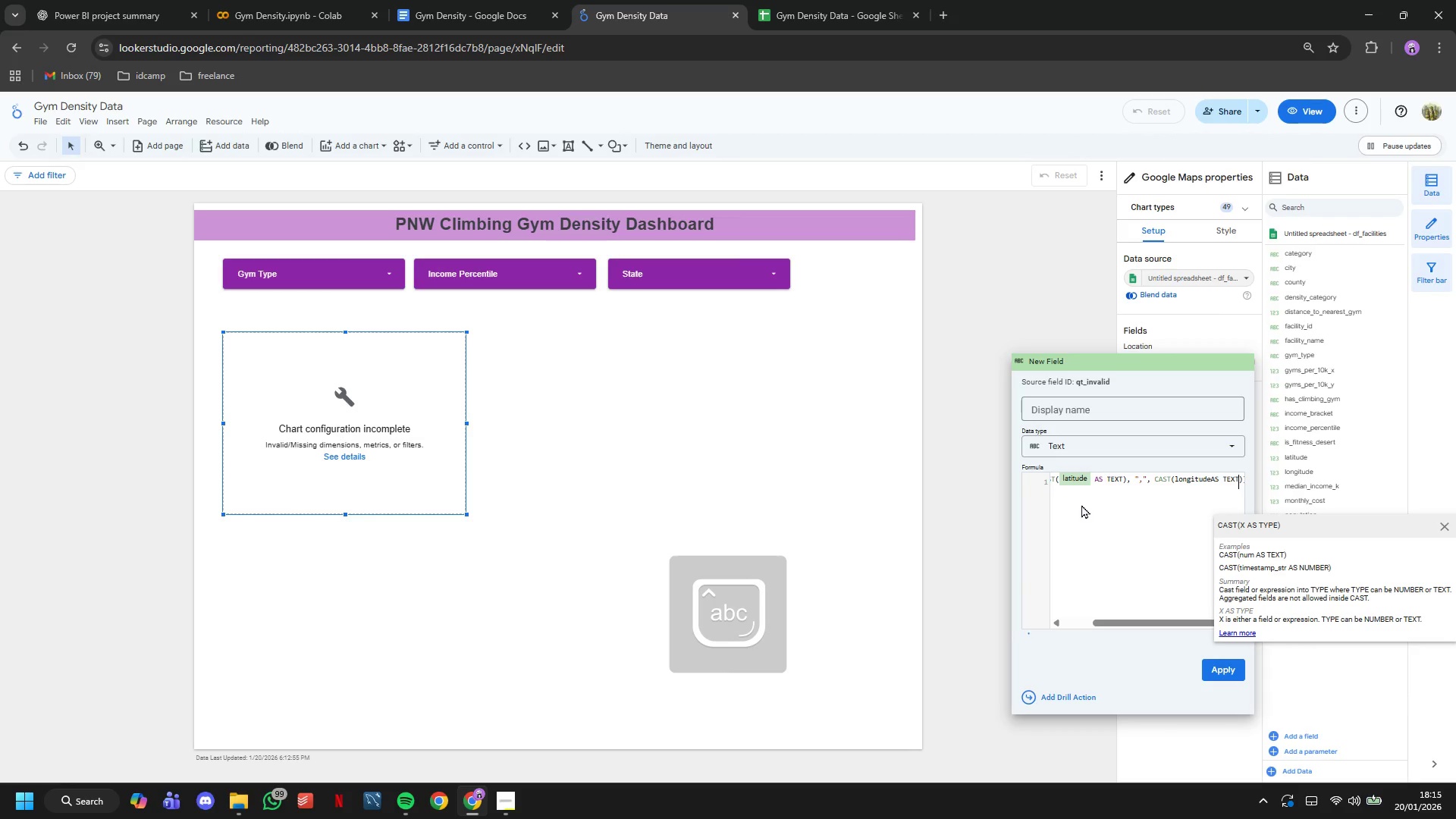 
key(ArrowRight)
 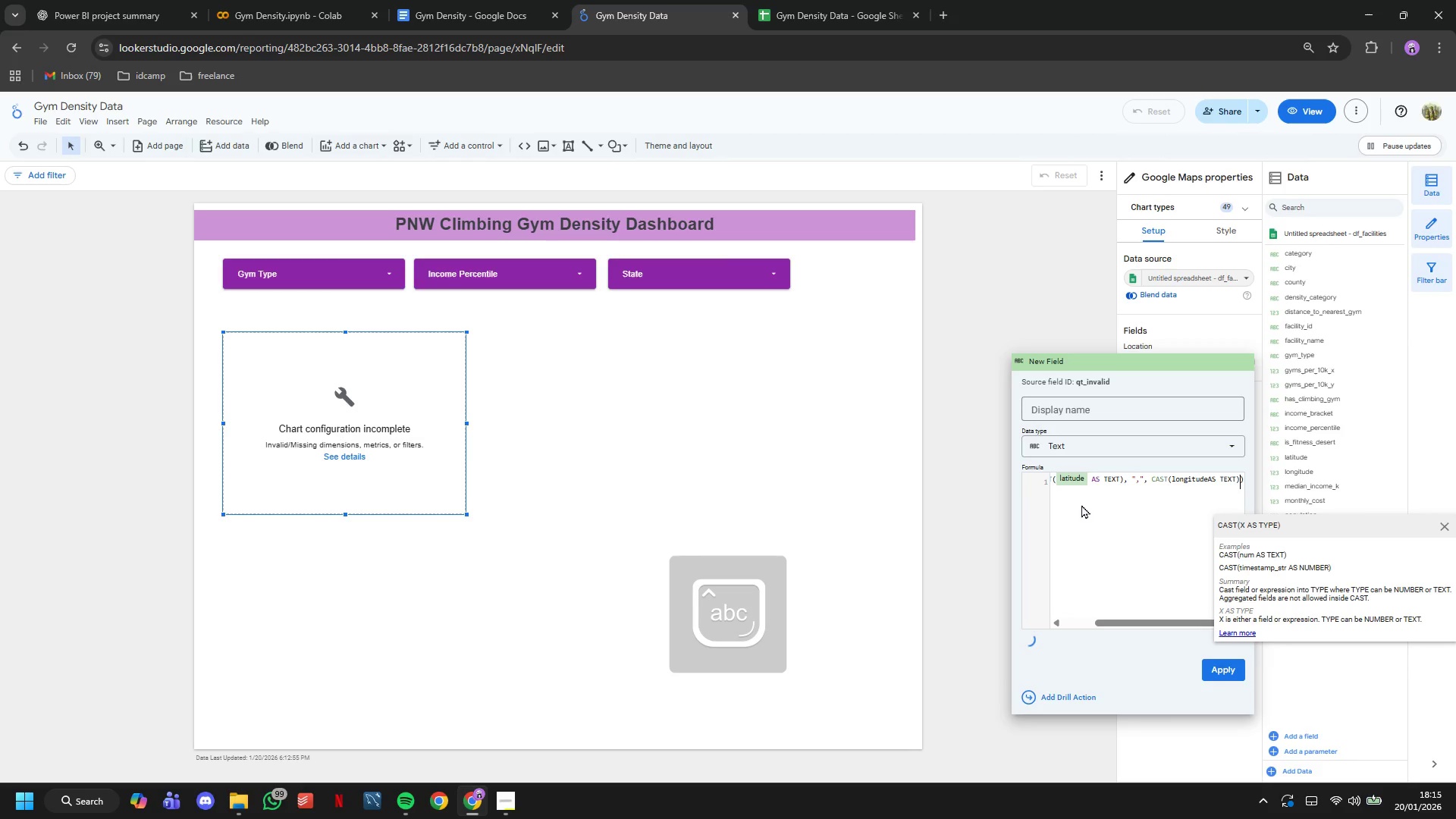 
key(ArrowRight)
 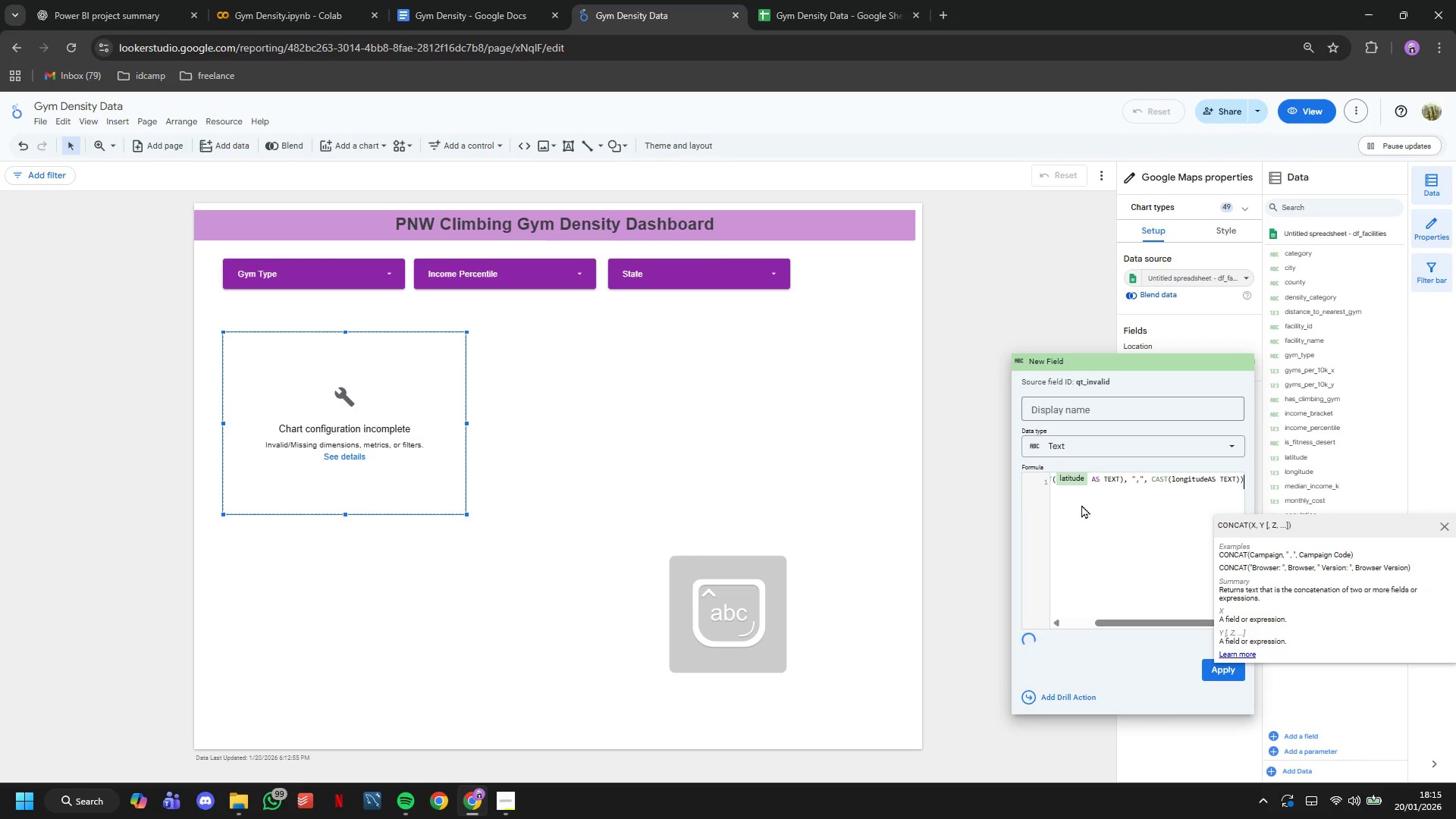 
key(ArrowLeft)
 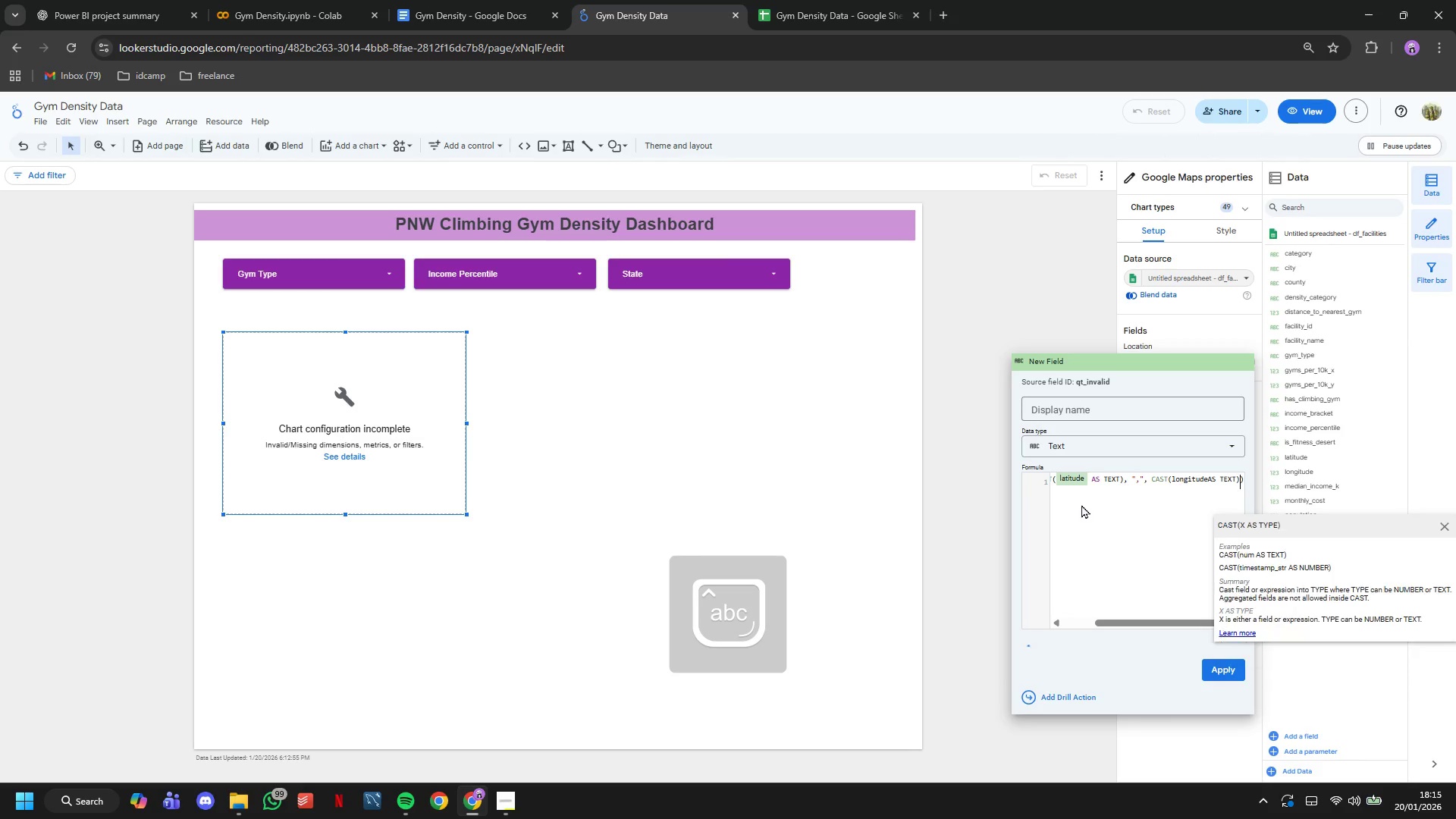 
key(ArrowLeft)
 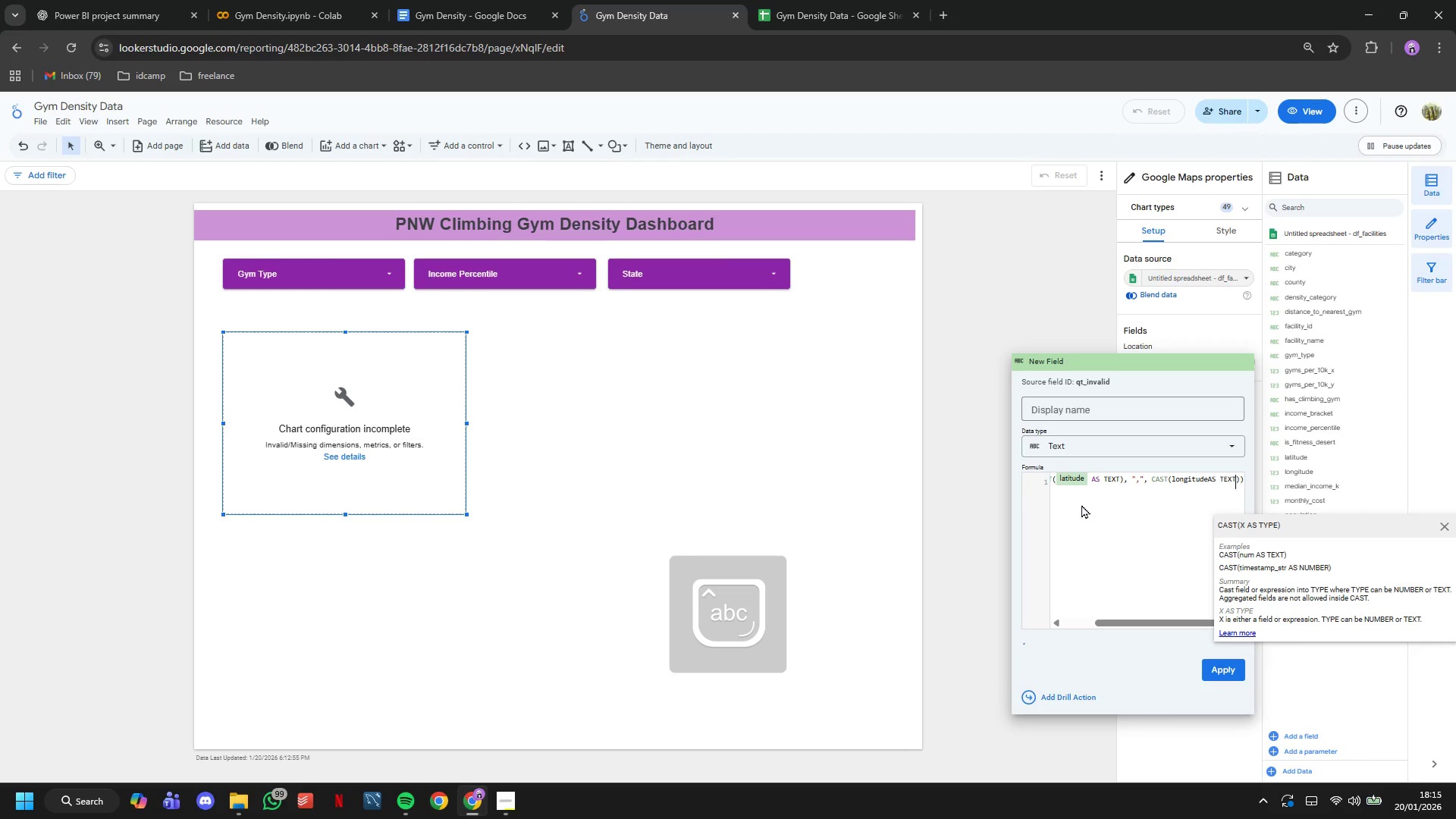 
key(ArrowLeft)
 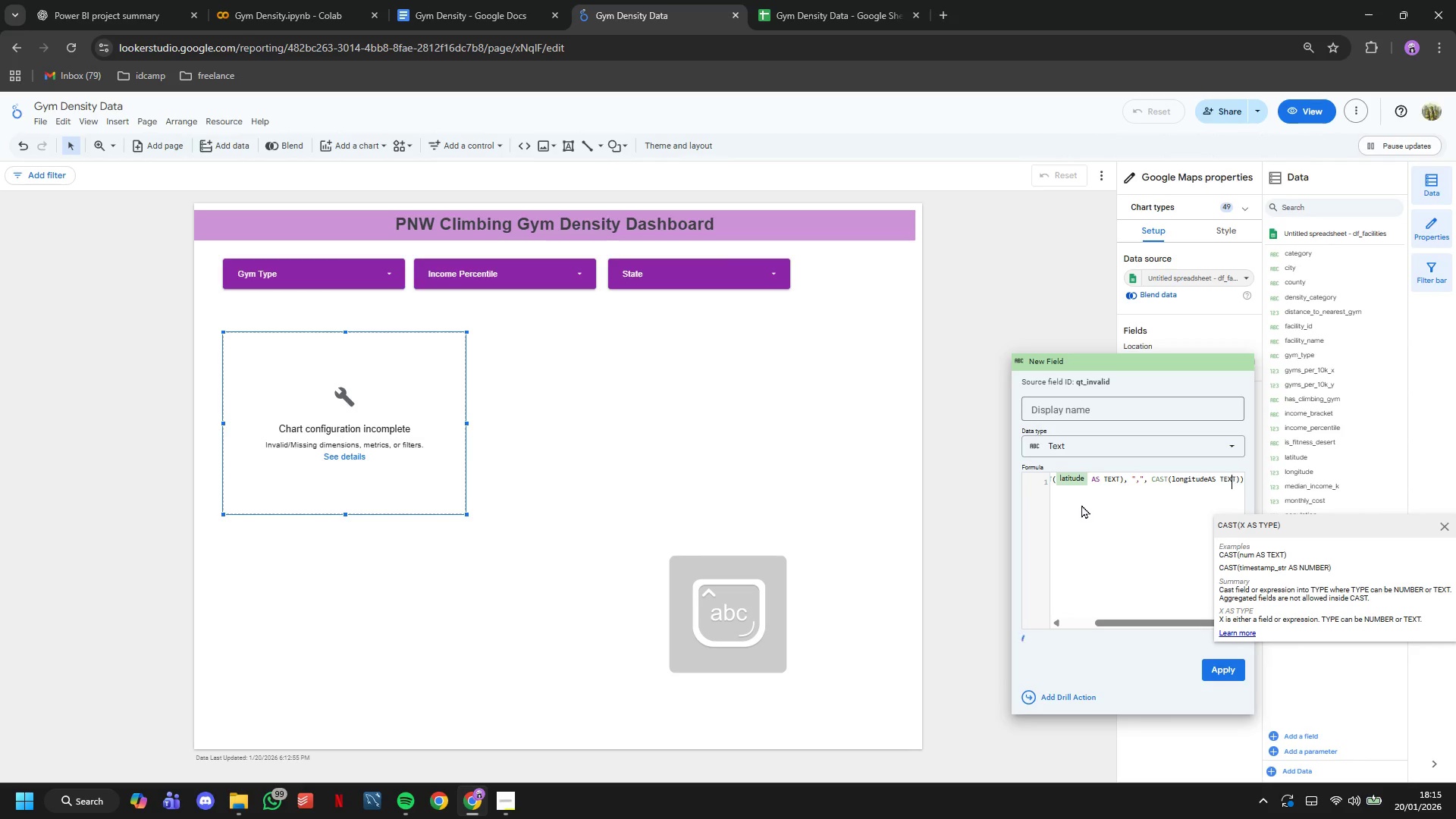 
key(ArrowLeft)
 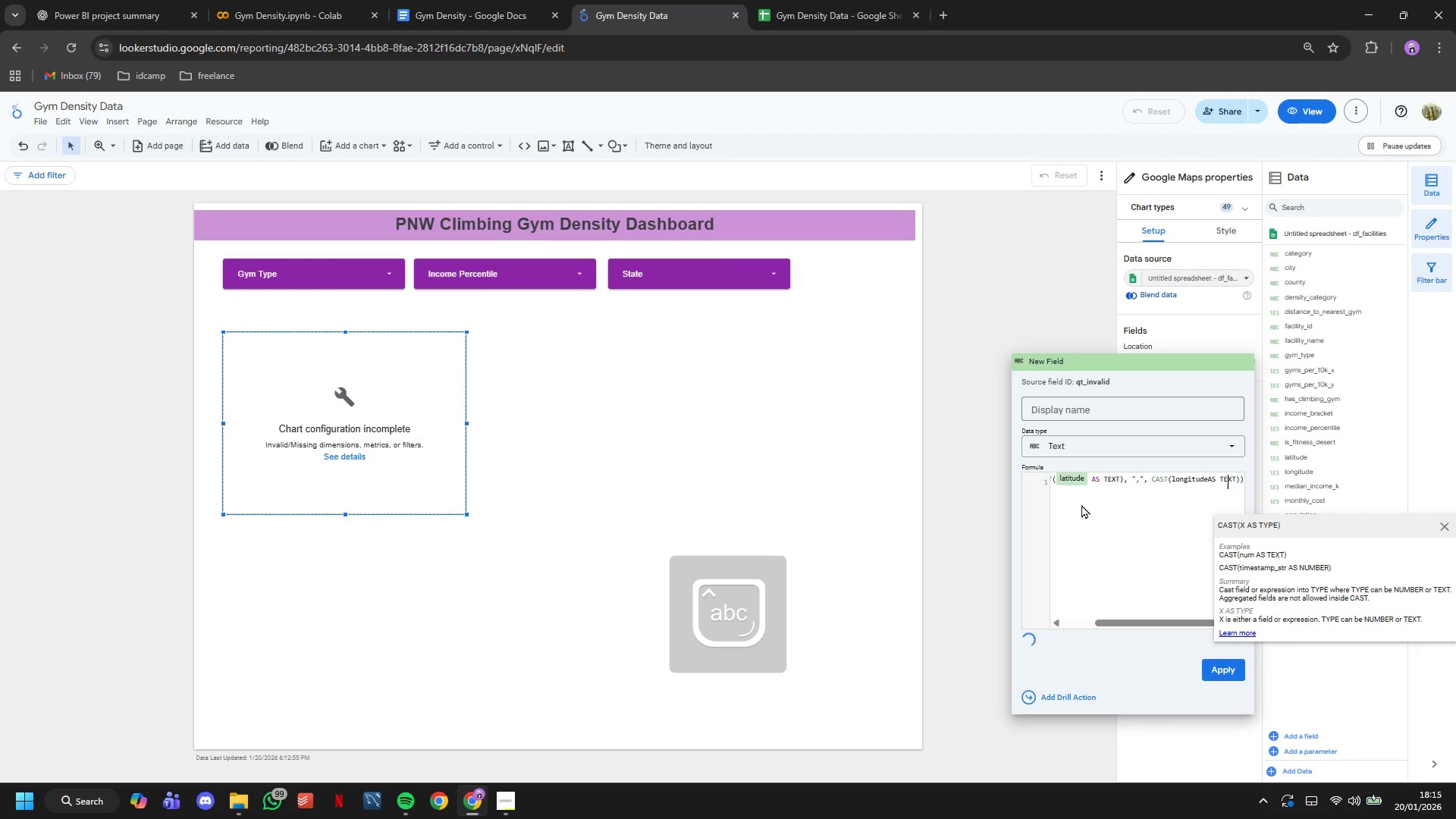 
key(ArrowLeft)
 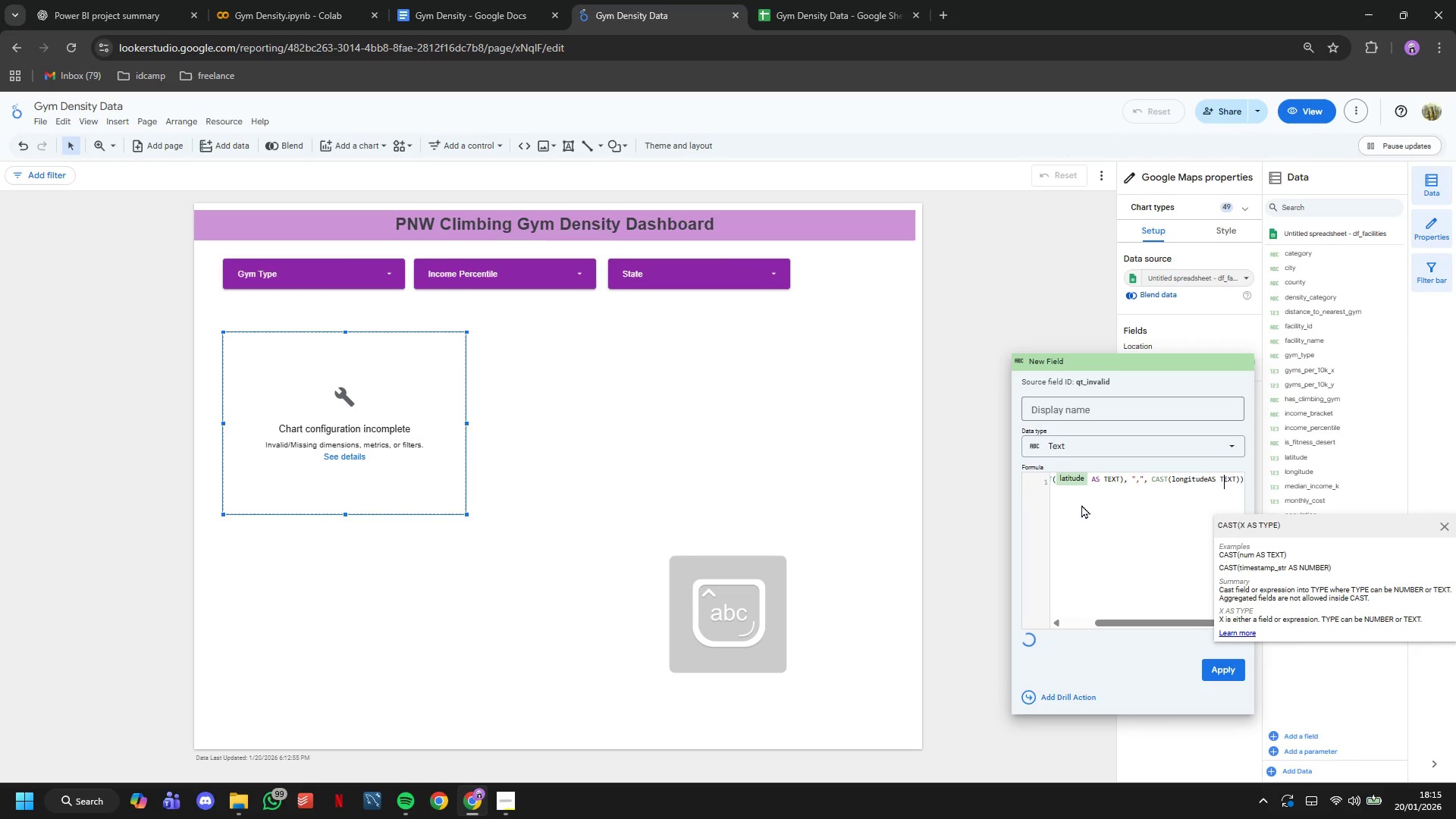 
key(ArrowLeft)
 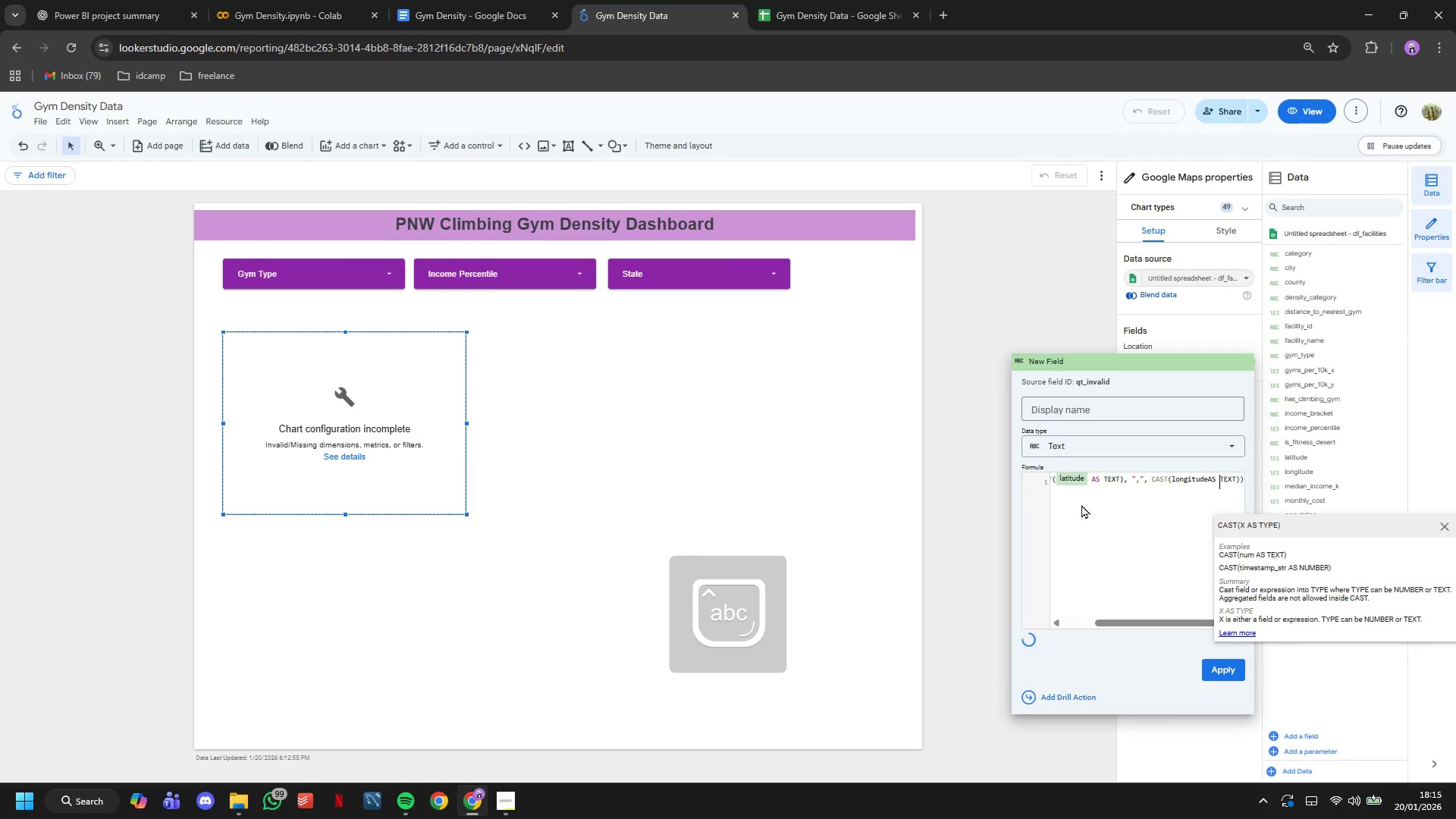 
key(ArrowLeft)
 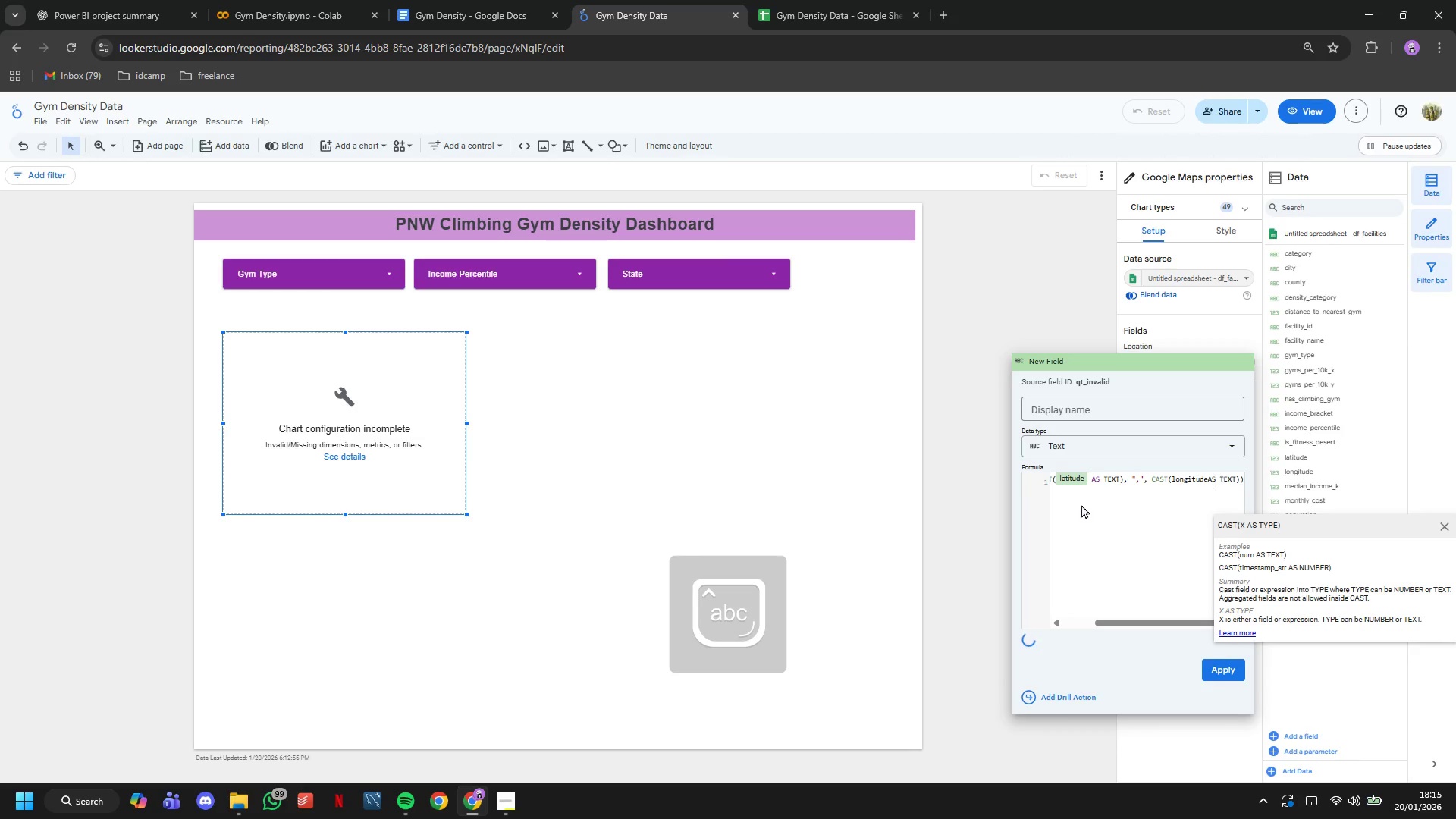 
key(ArrowLeft)
 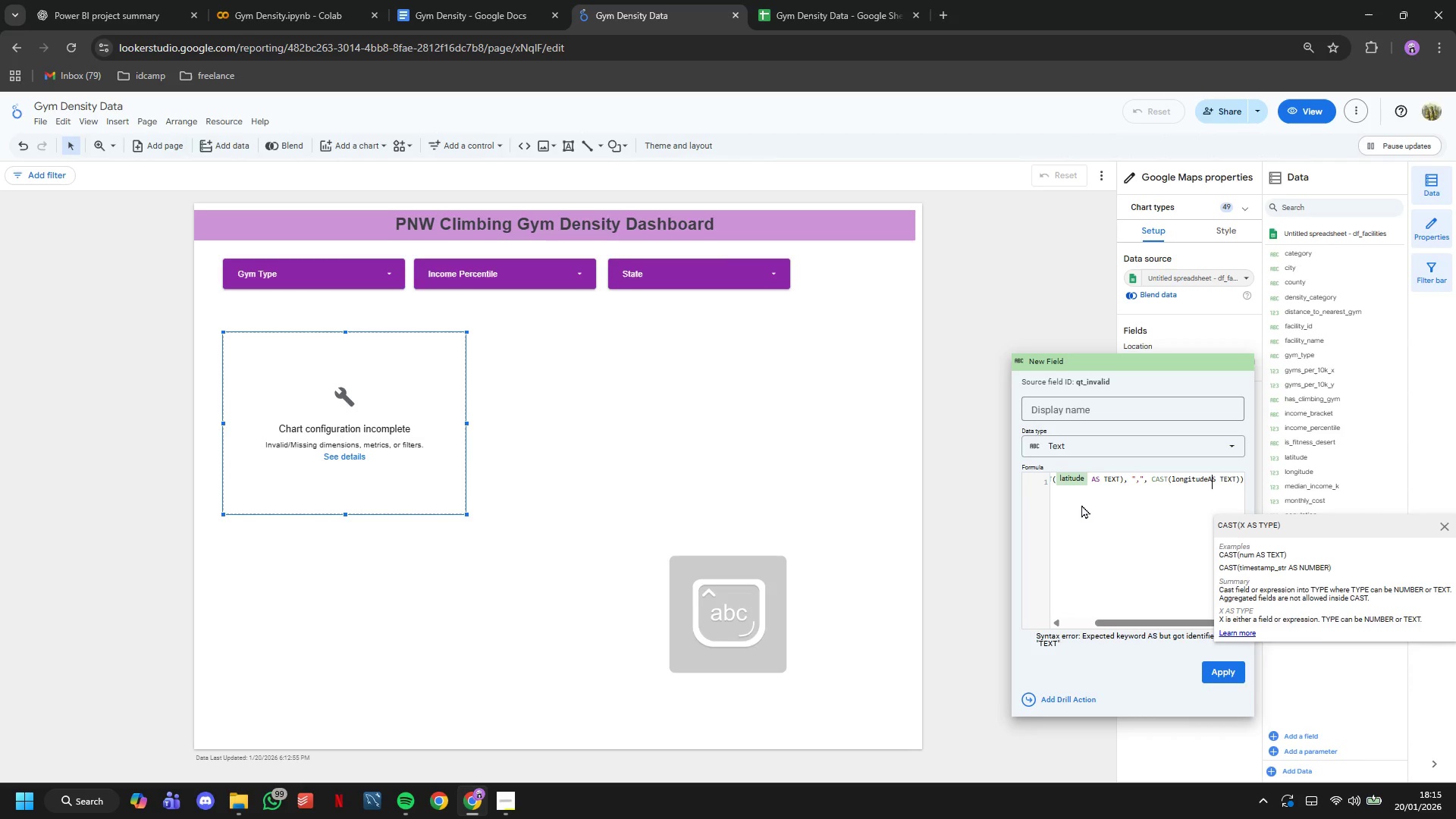 
key(Space)
 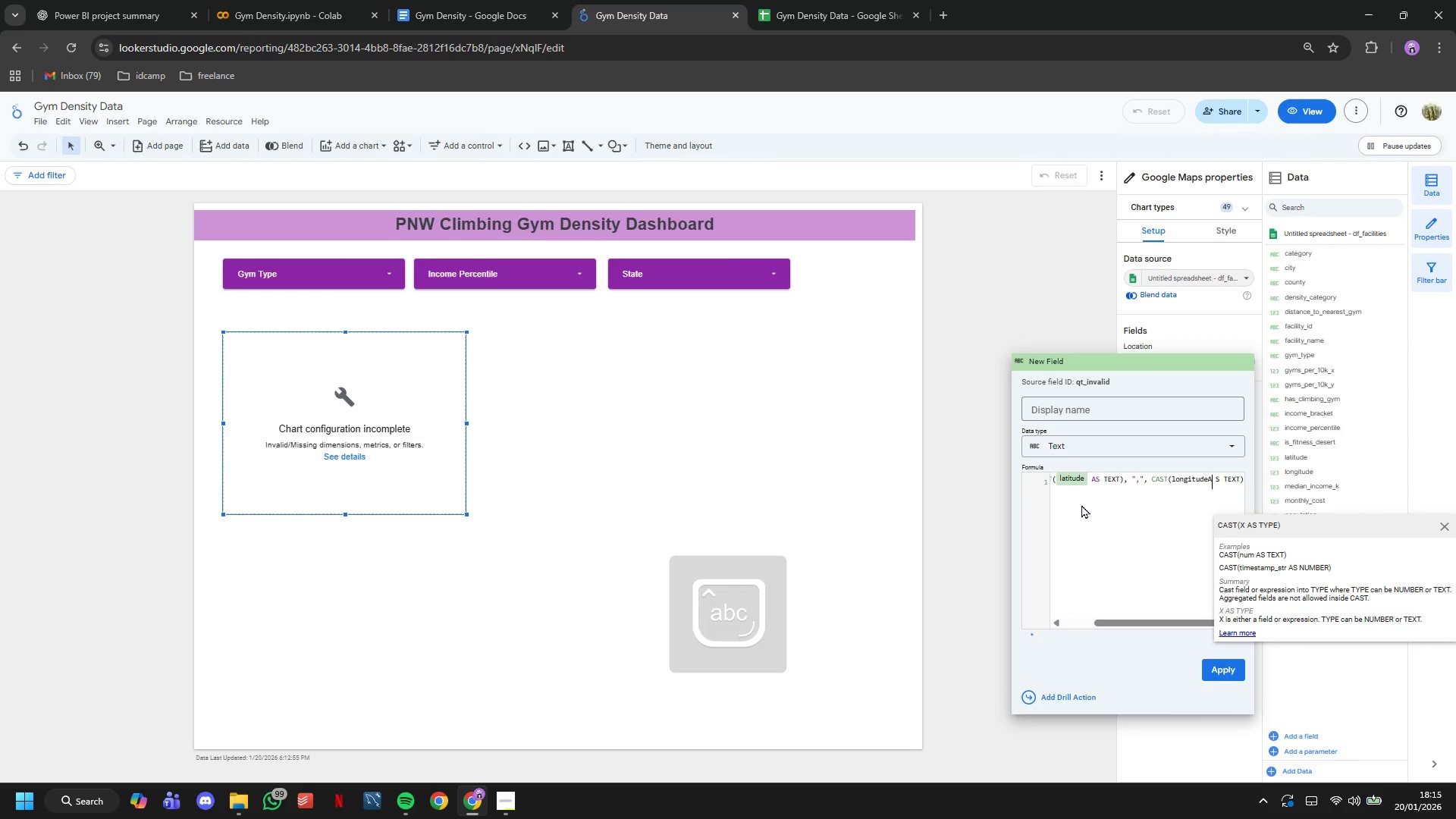 
key(ArrowLeft)
 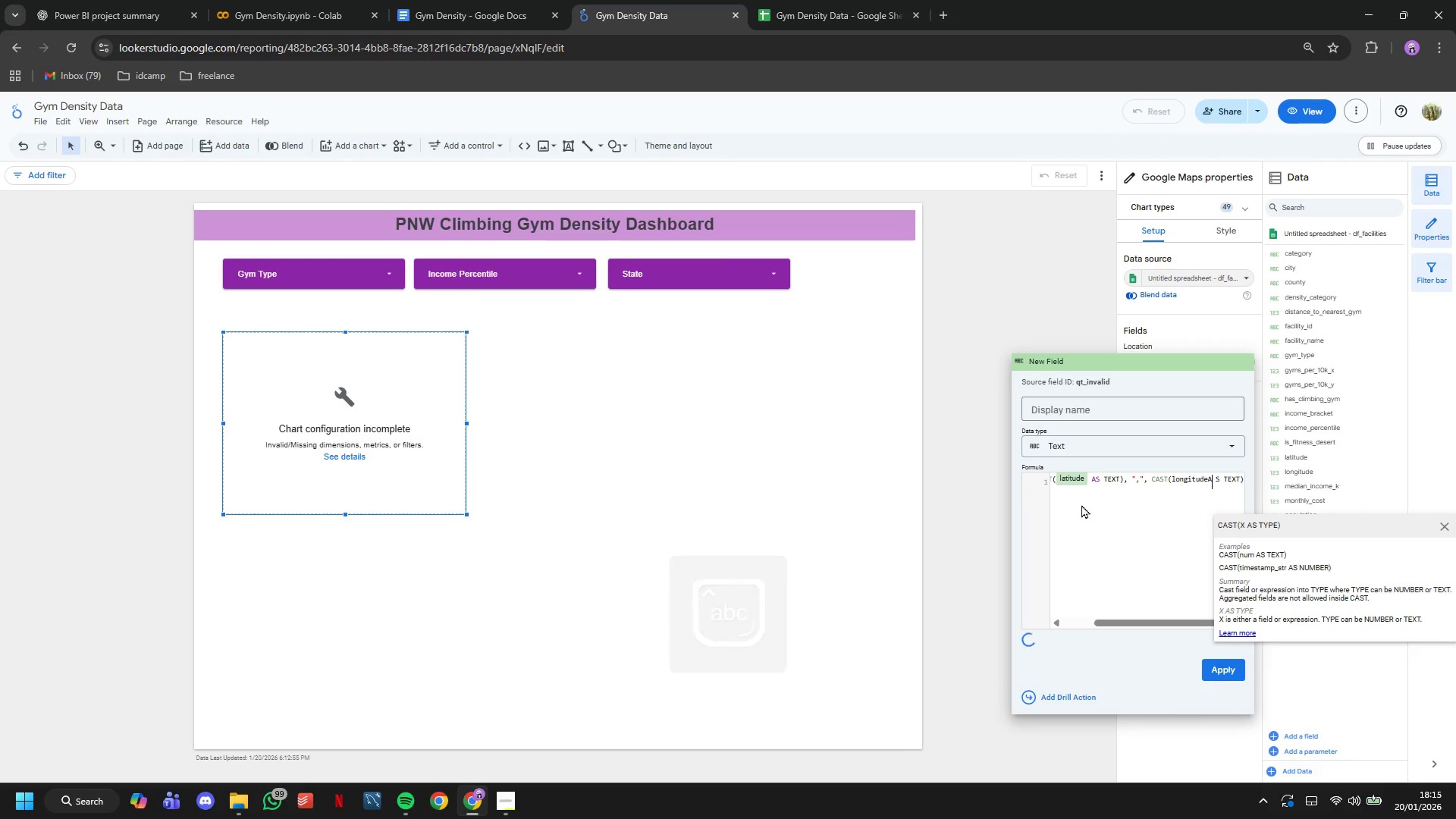 
key(ArrowRight)
 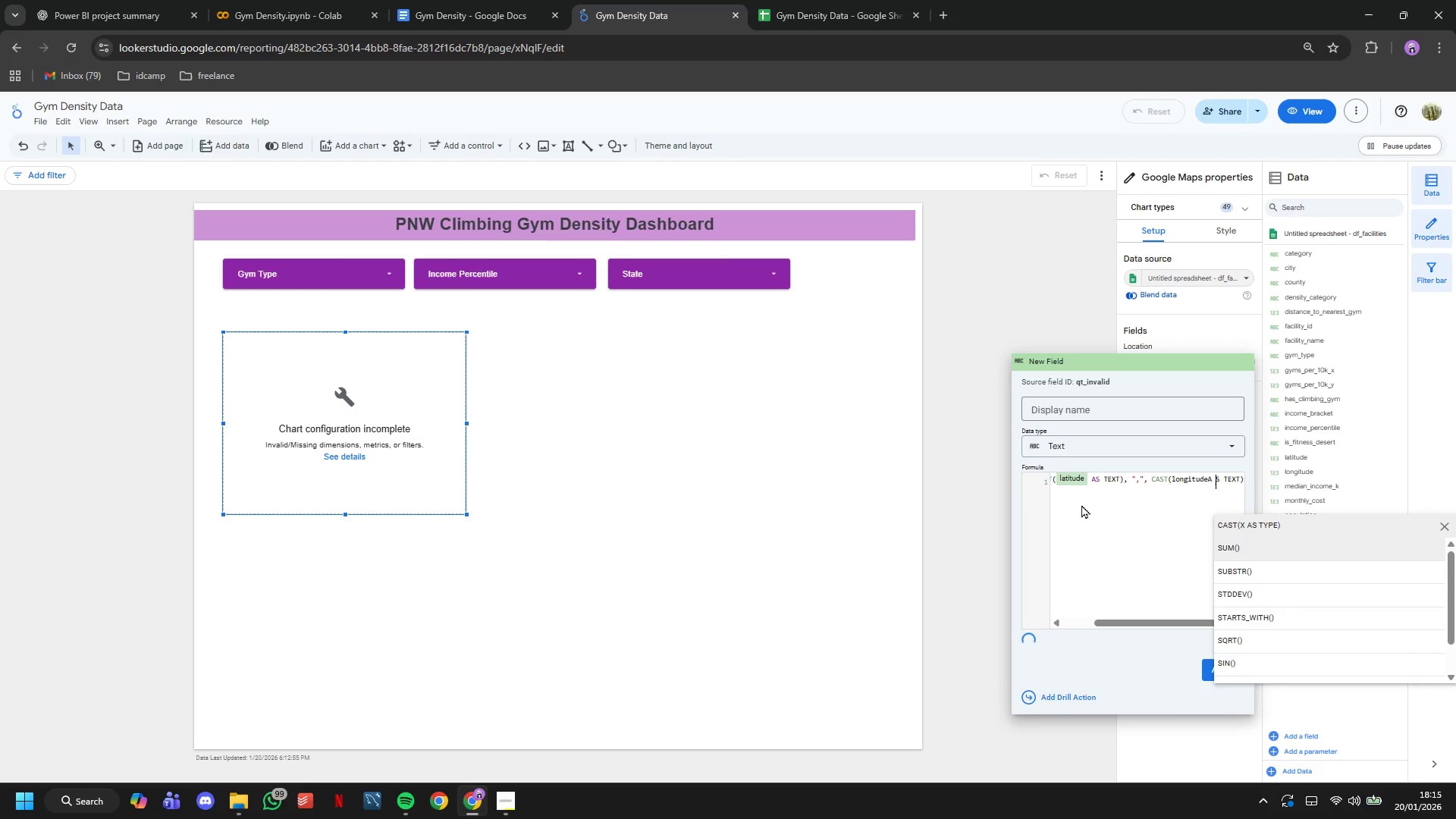 
key(Backspace)
 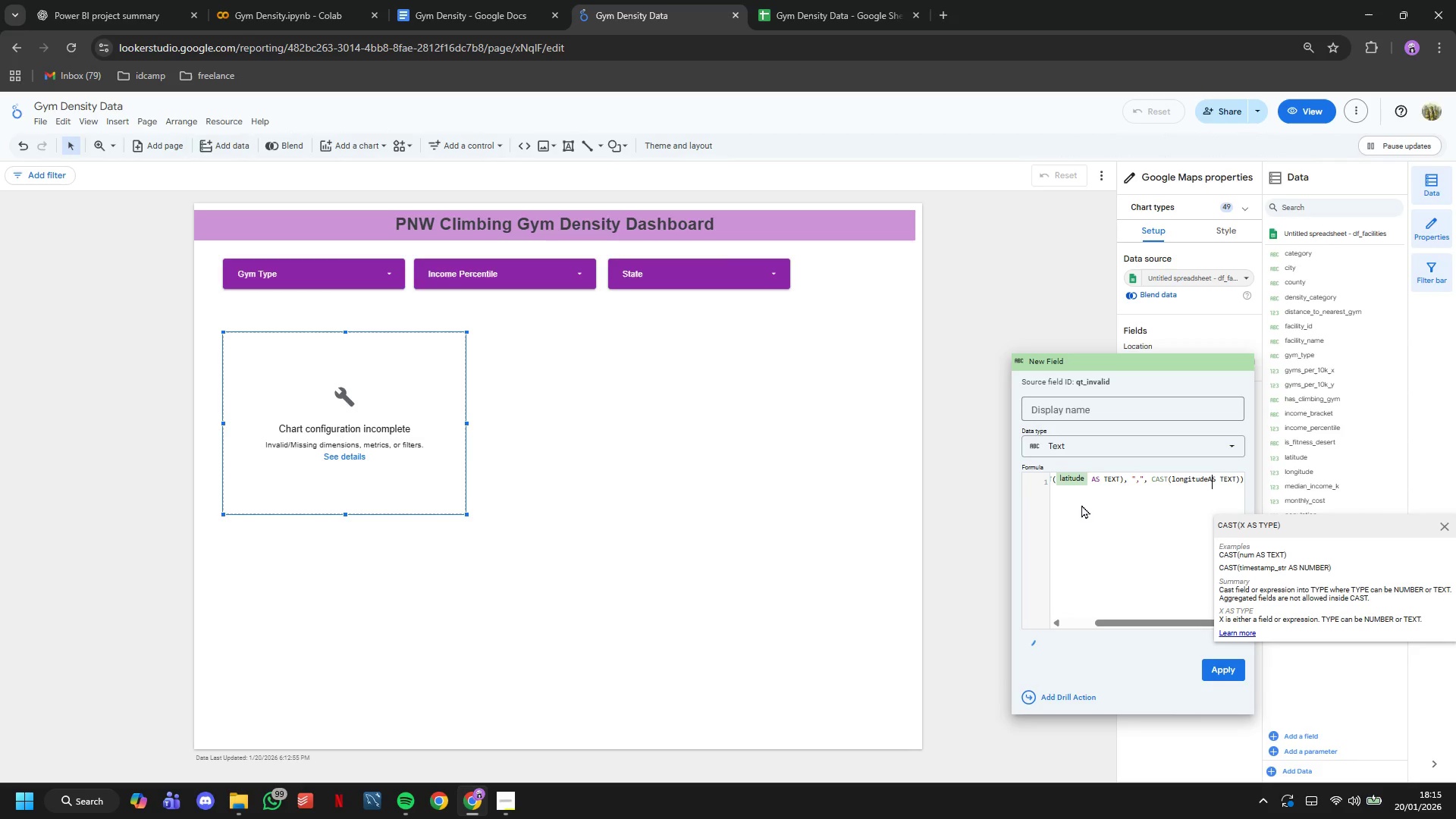 
key(ArrowLeft)
 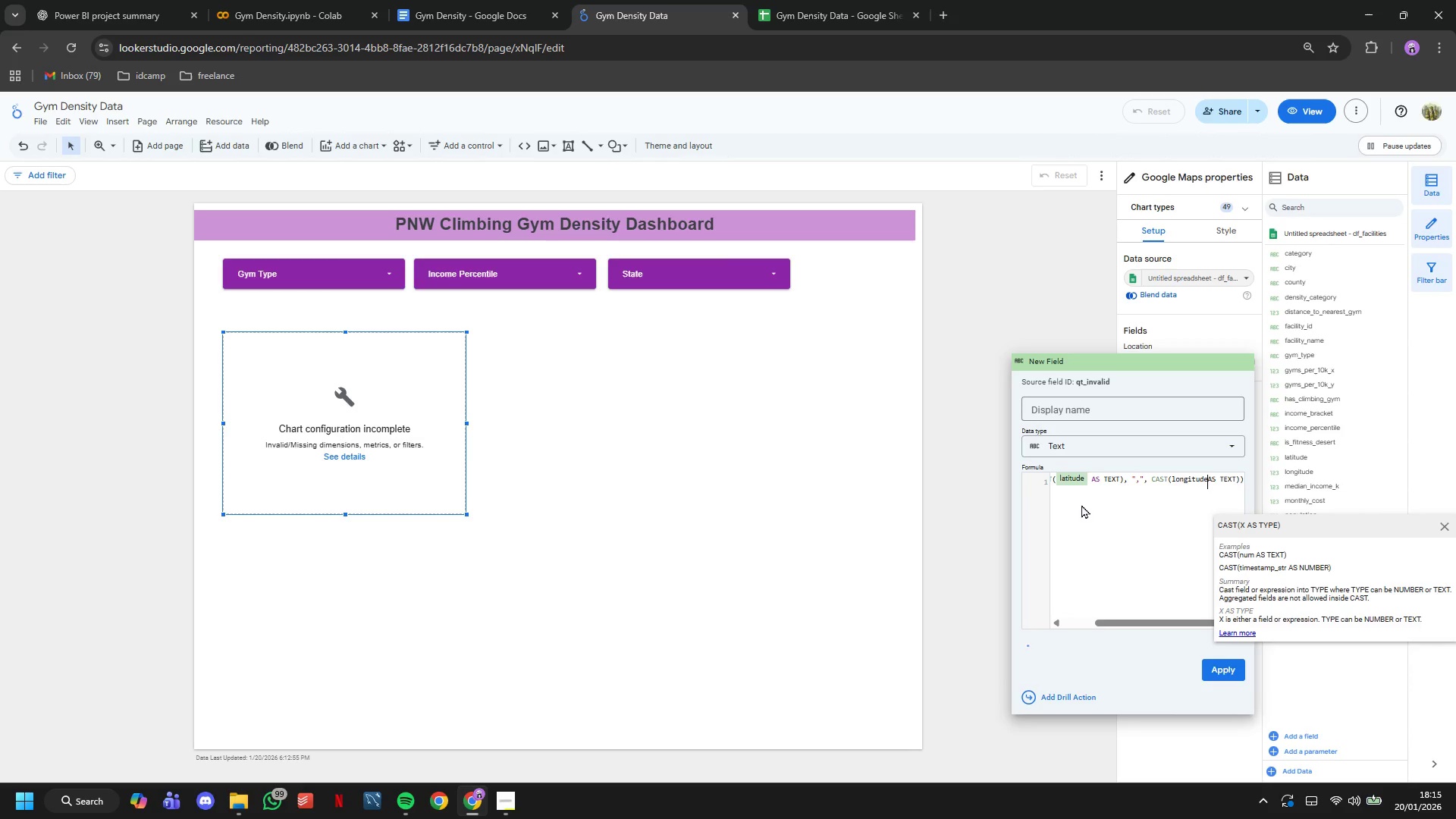 
key(Space)
 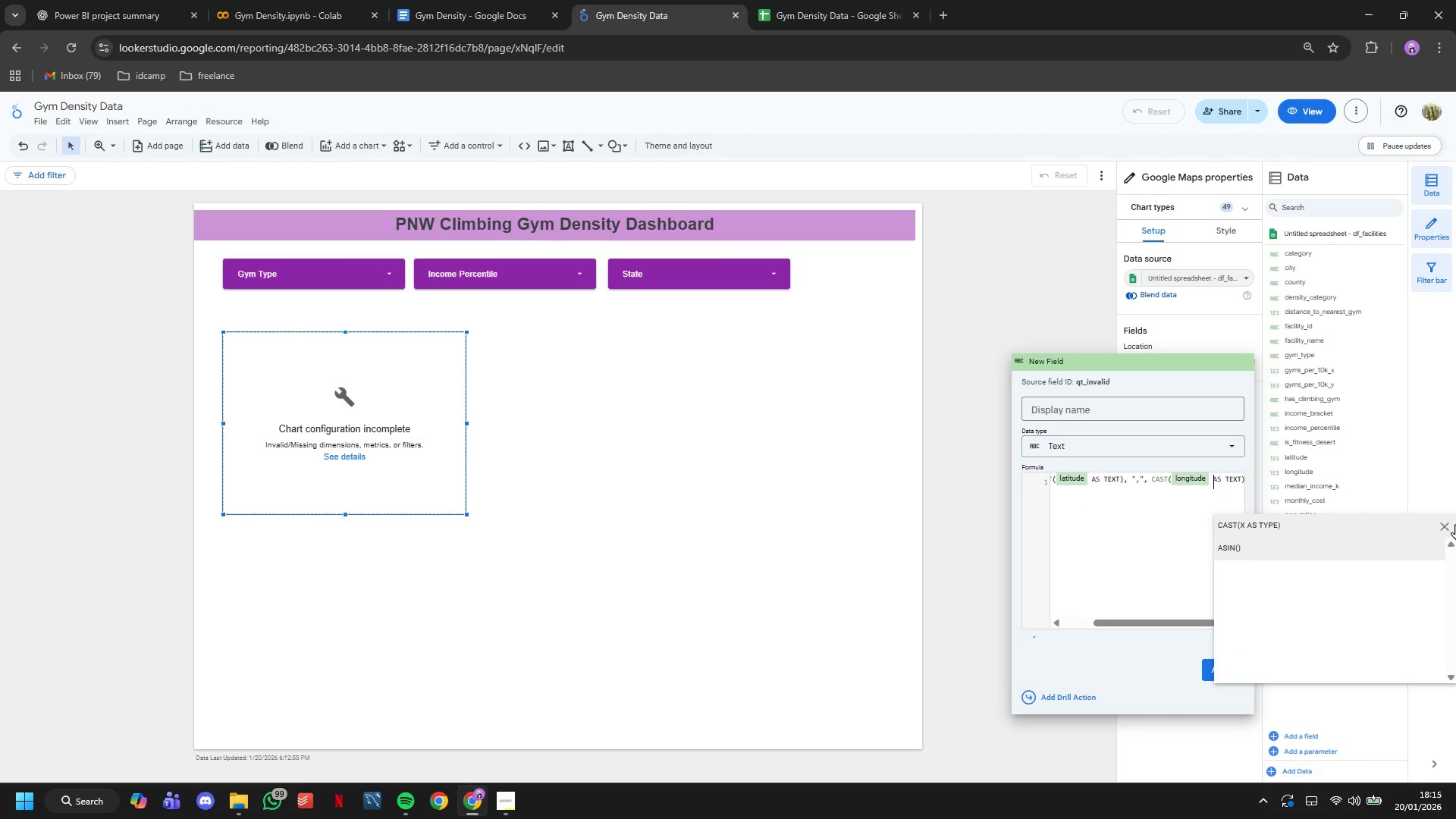 
left_click([1446, 522])
 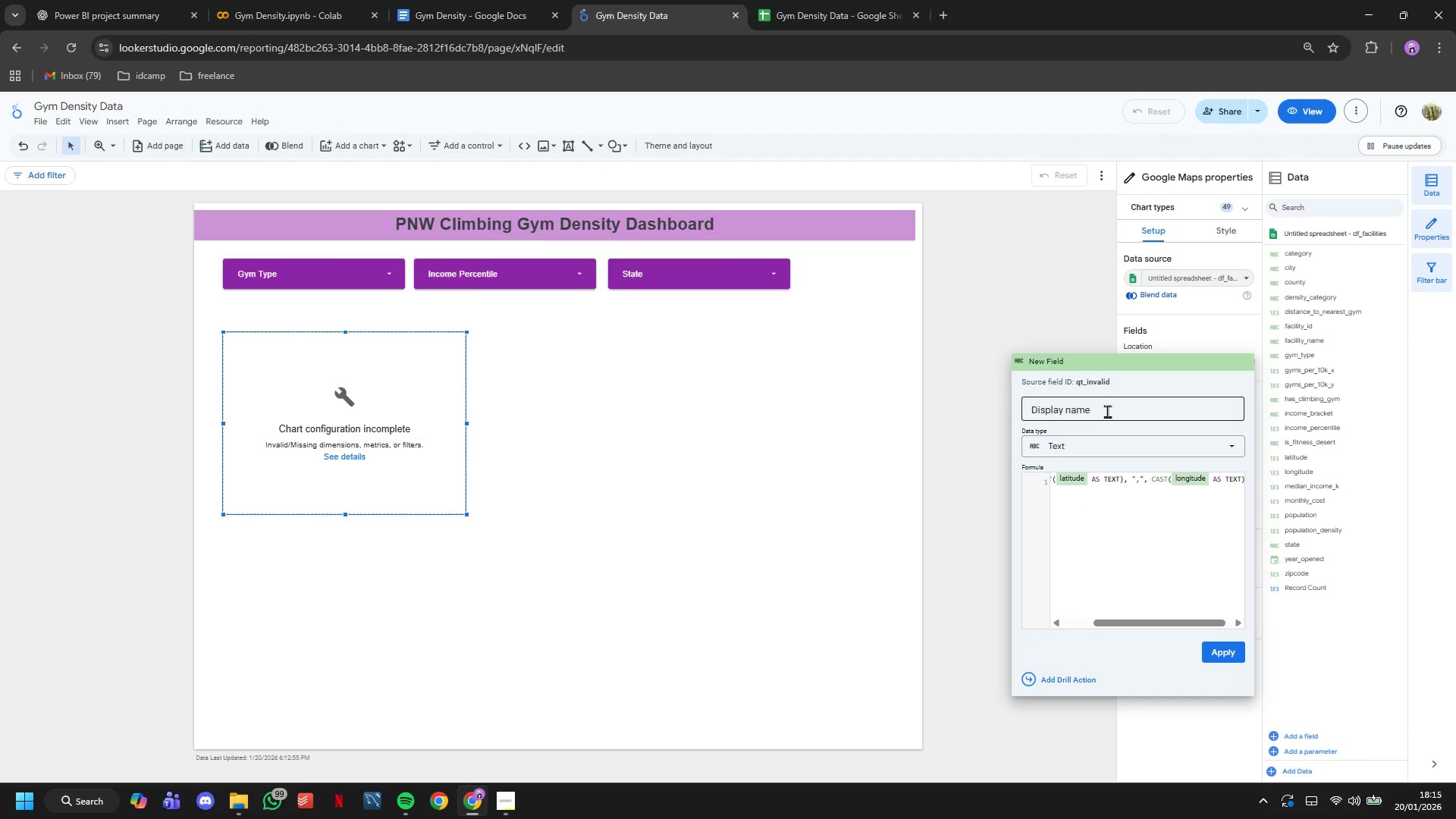 
left_click([1106, 410])
 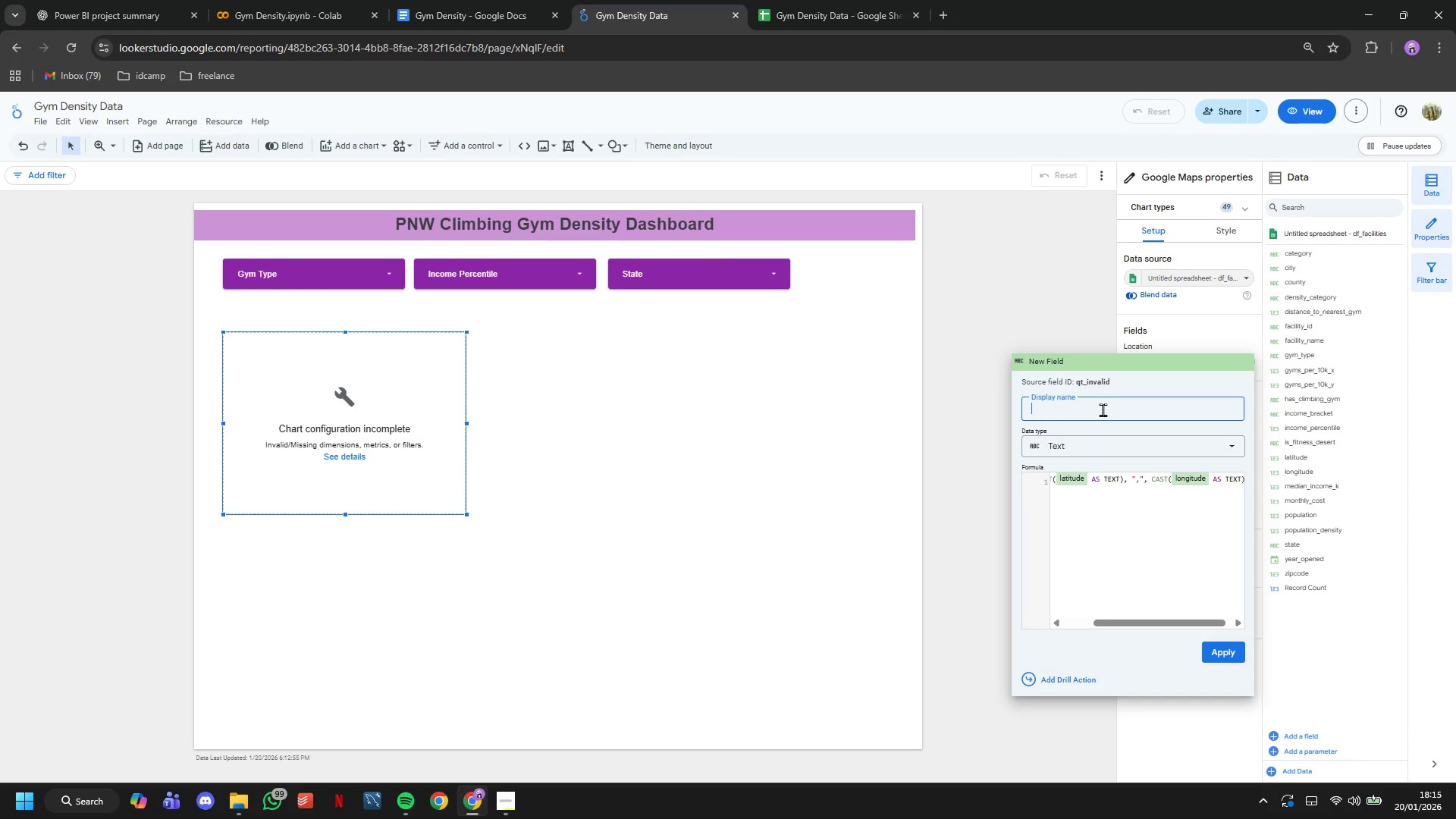 
type(Location)
 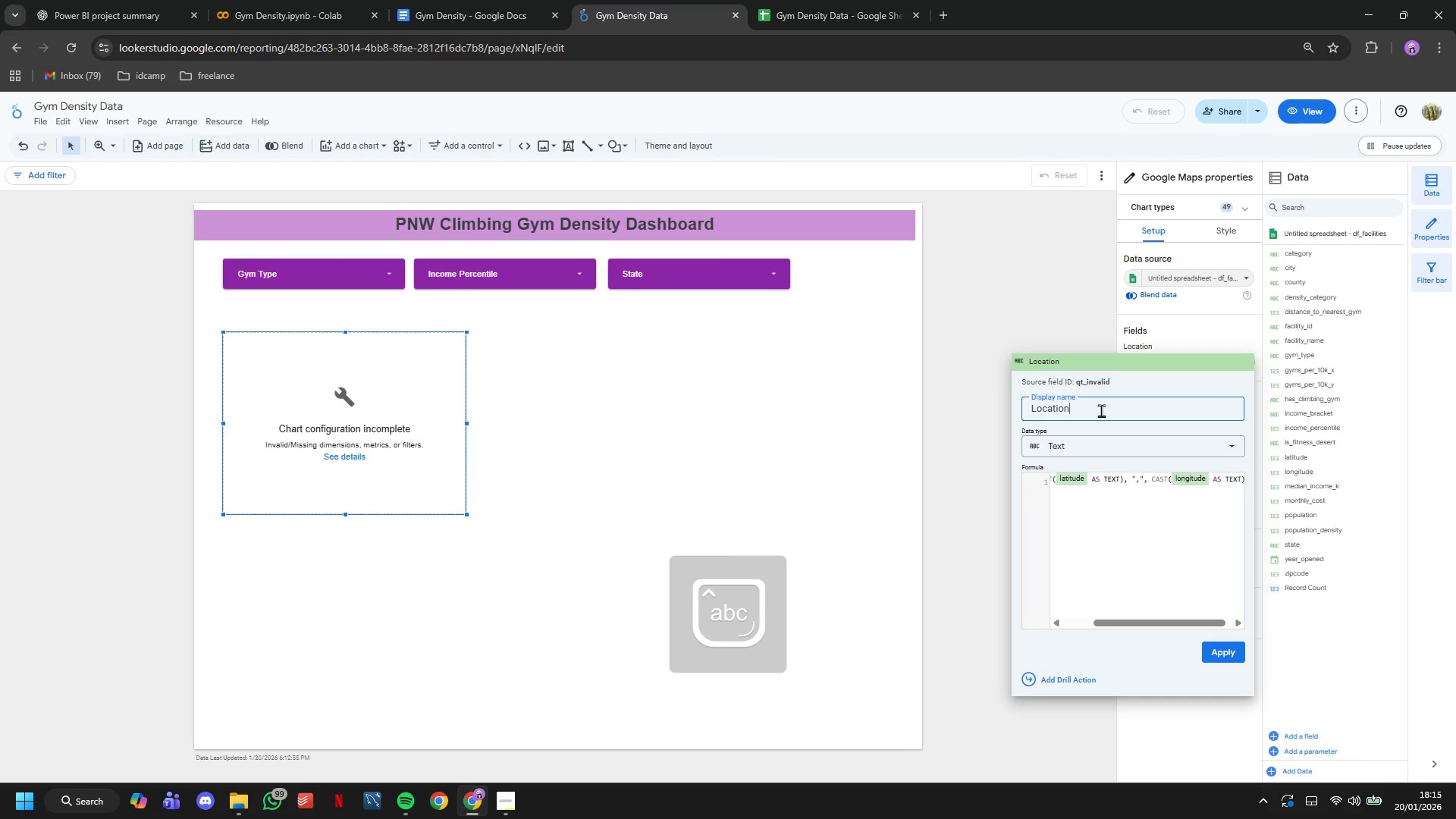 
key(Enter)
 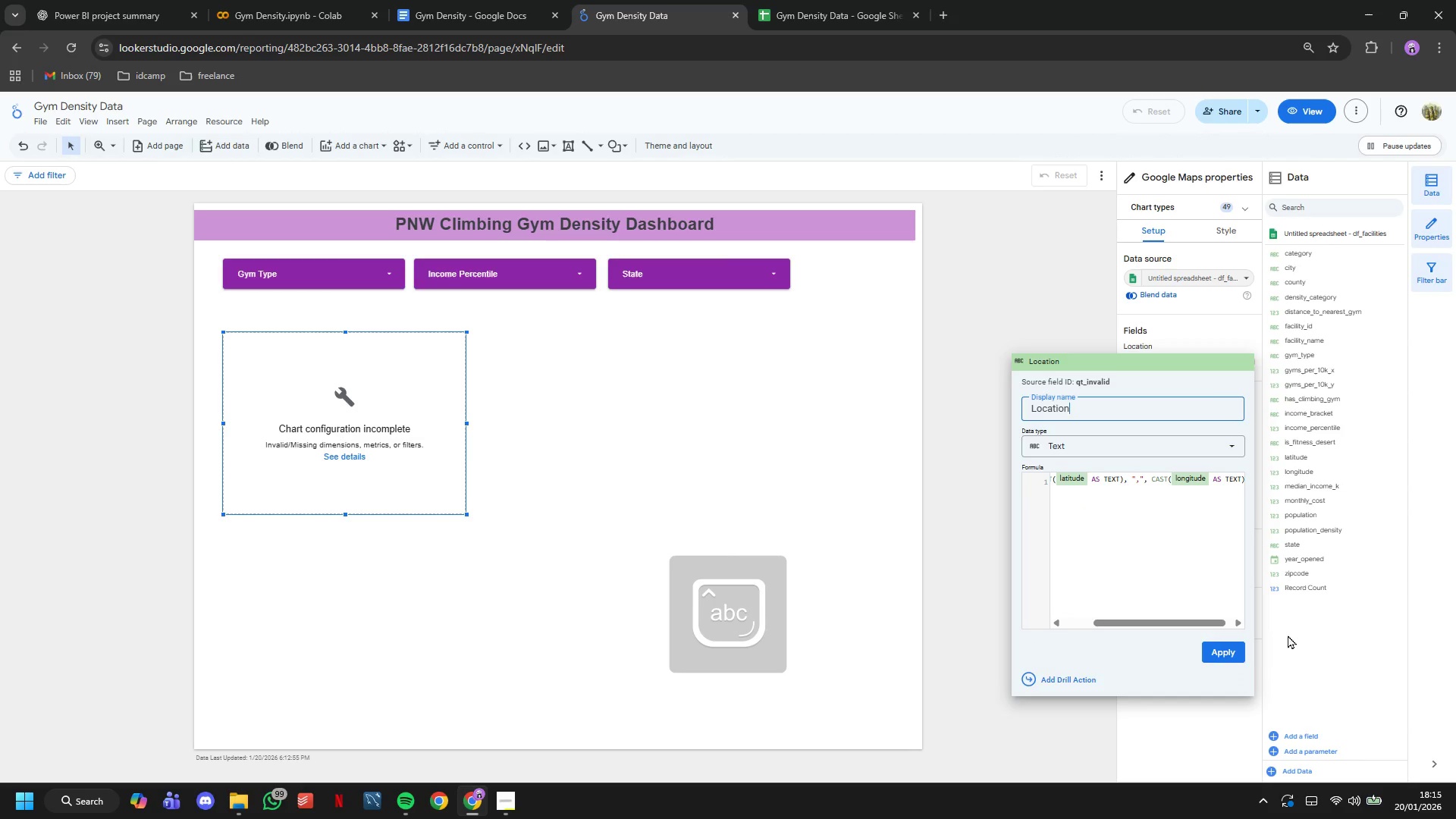 
left_click([1238, 655])
 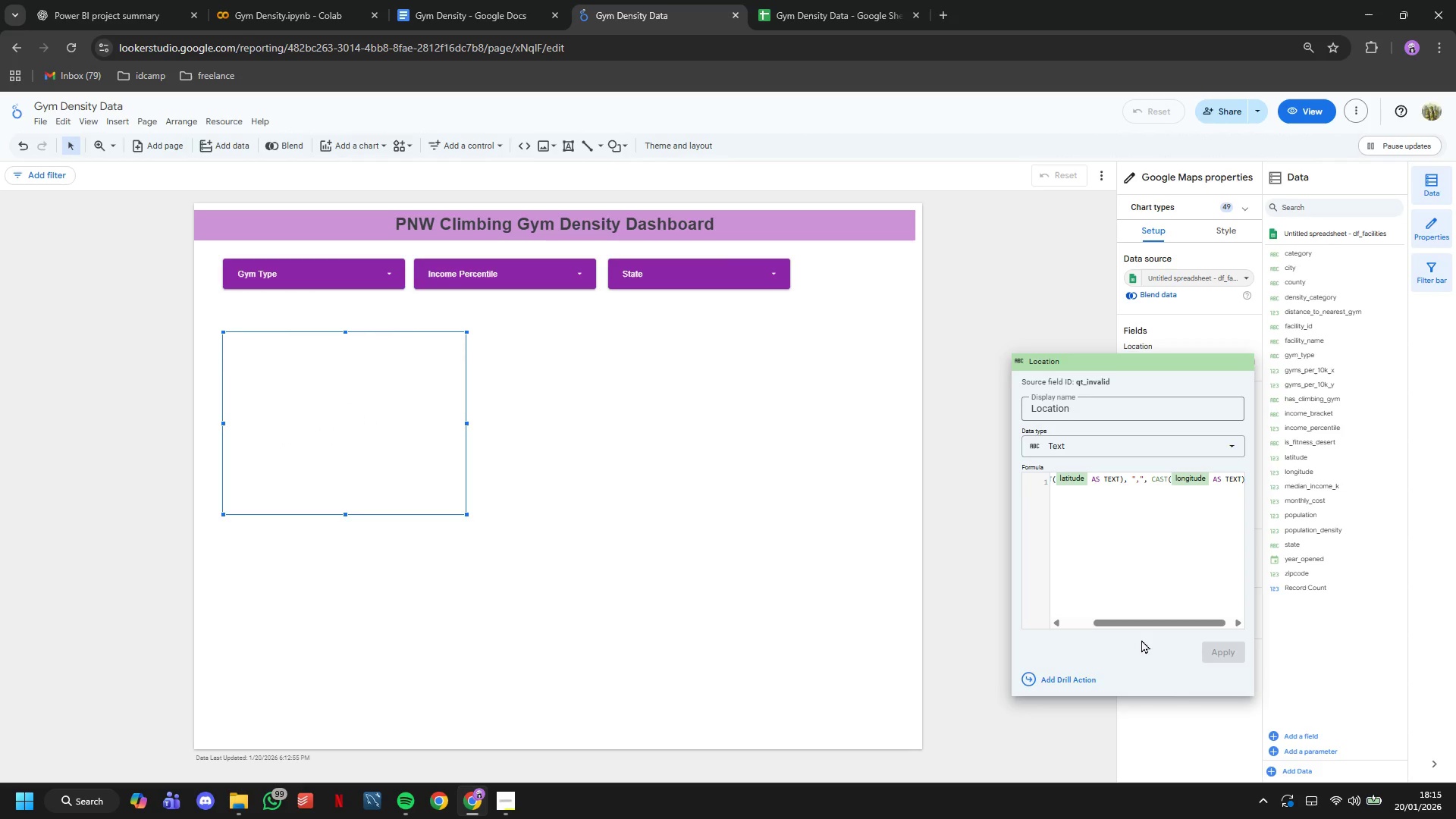 
wait(7.02)
 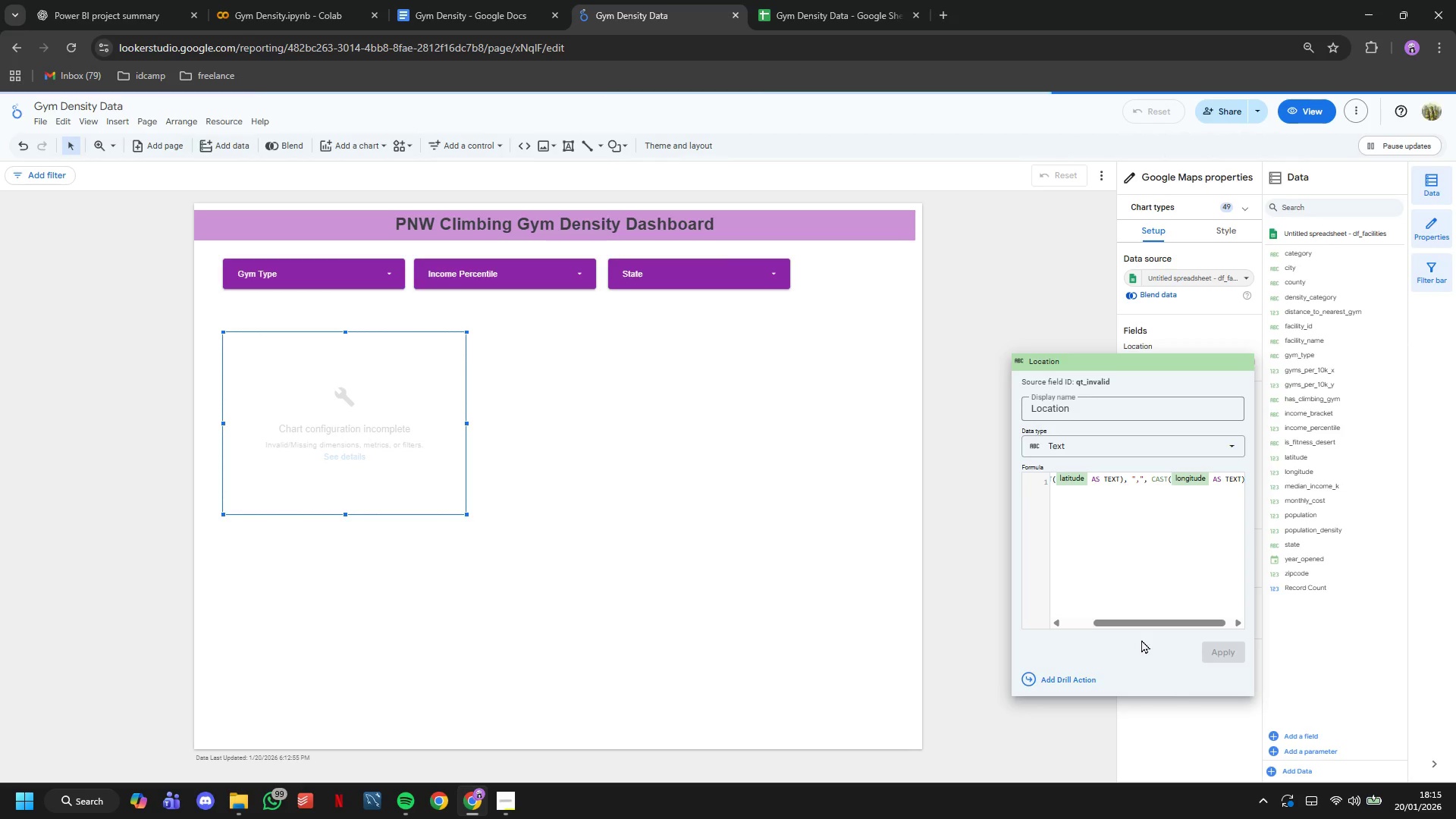 
left_click([1048, 278])
 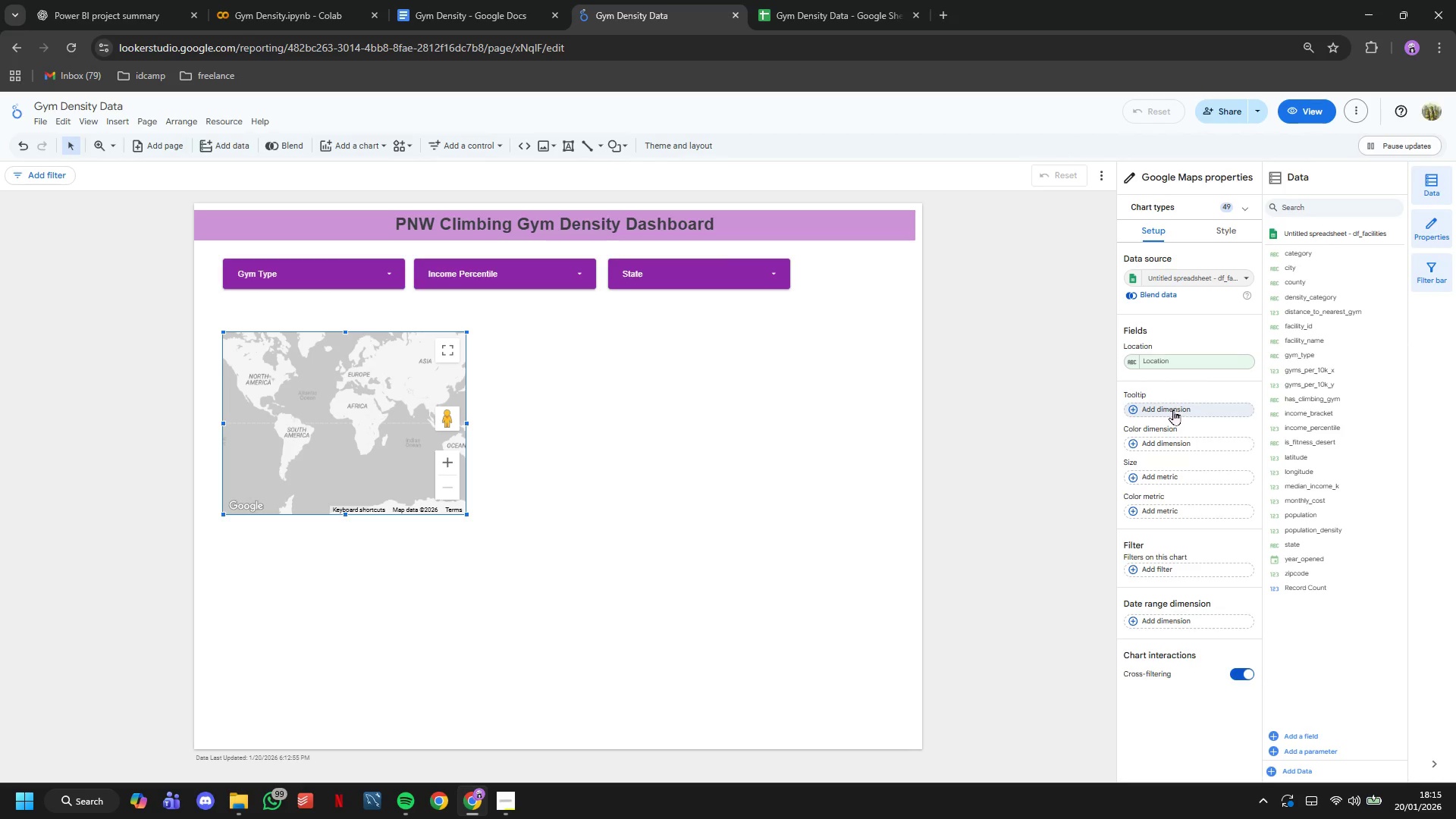 
wait(7.92)
 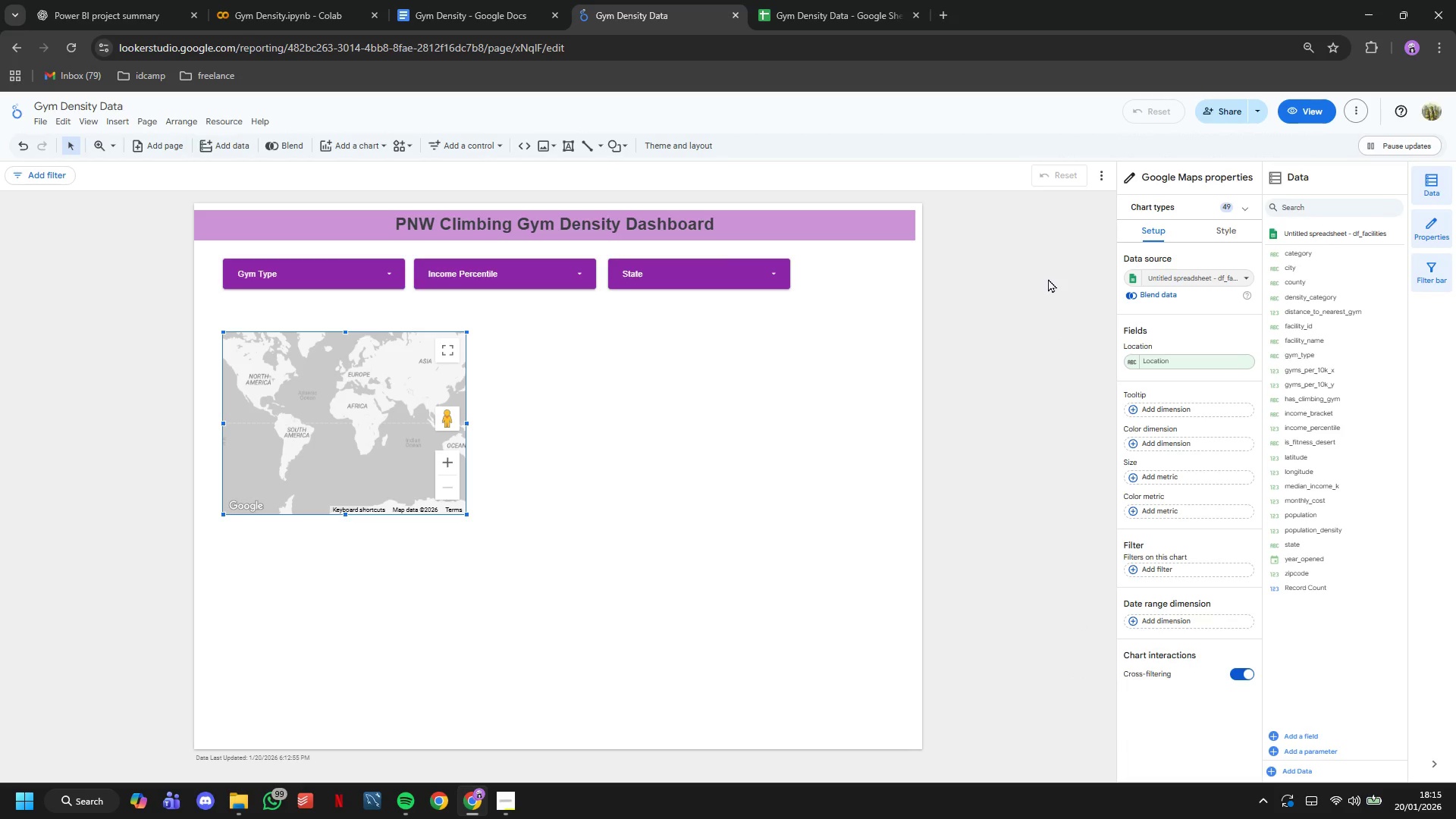 
left_click([1185, 446])
 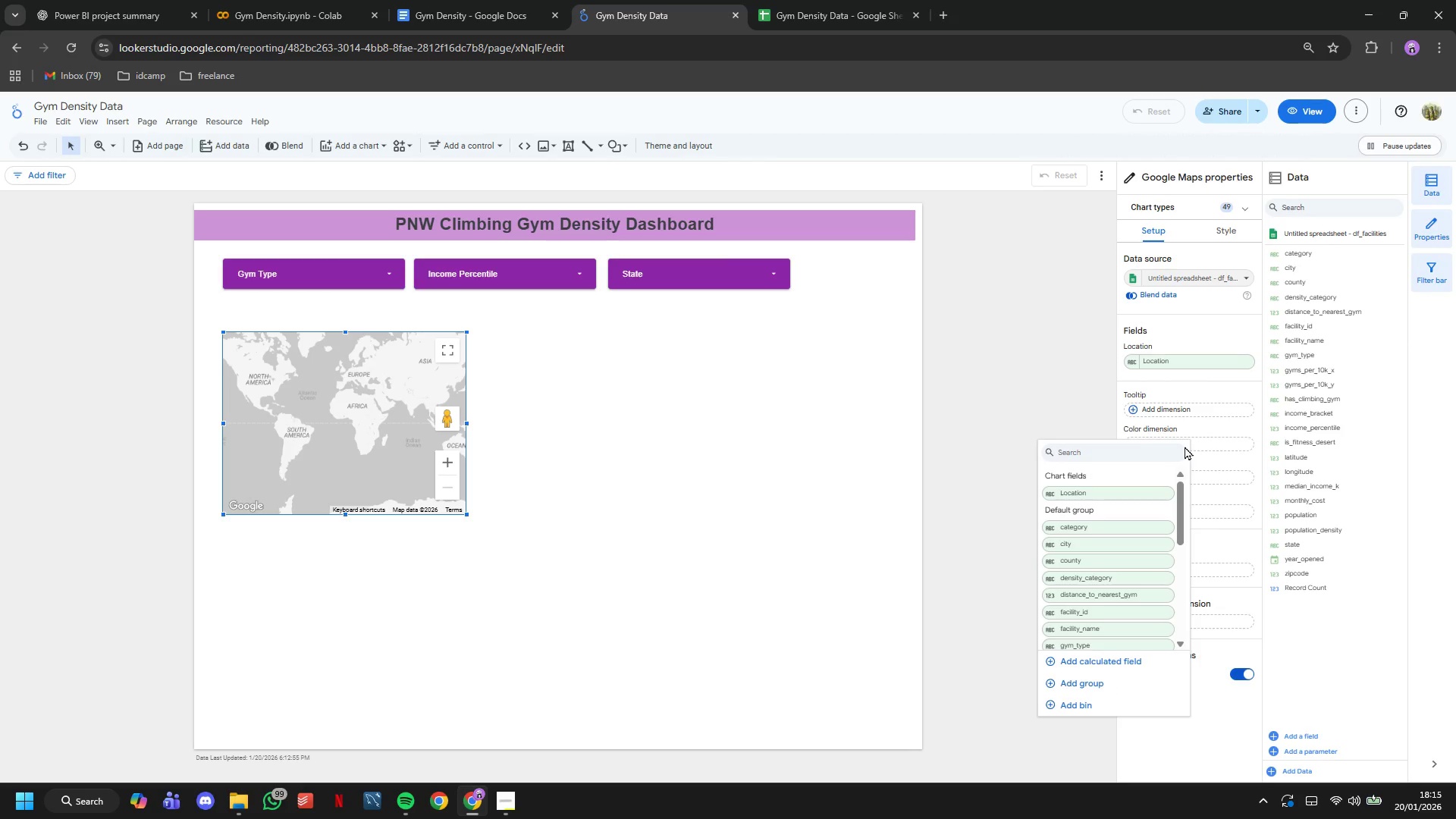 
type(gym)
 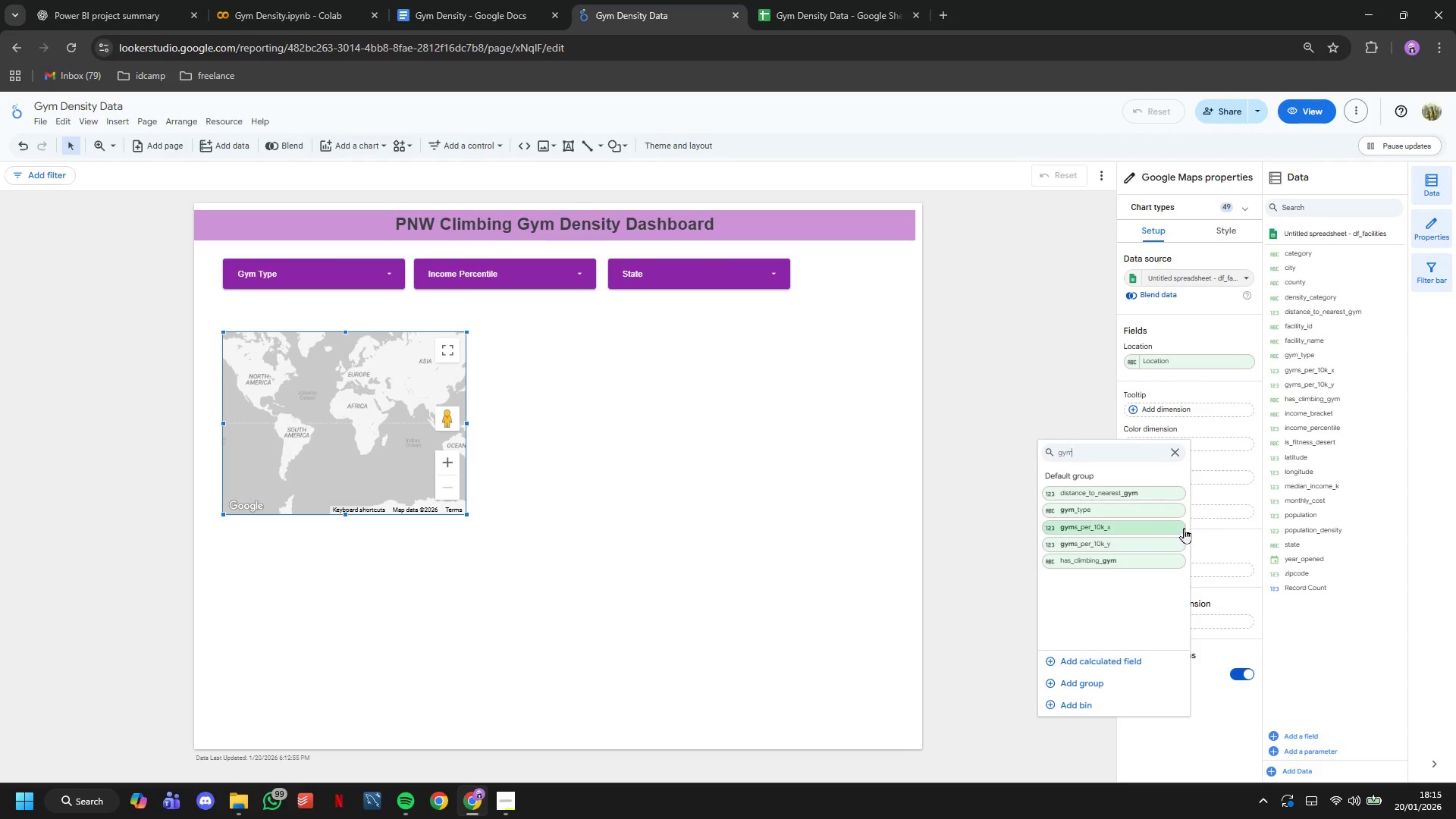 
mouse_move([1163, 532])
 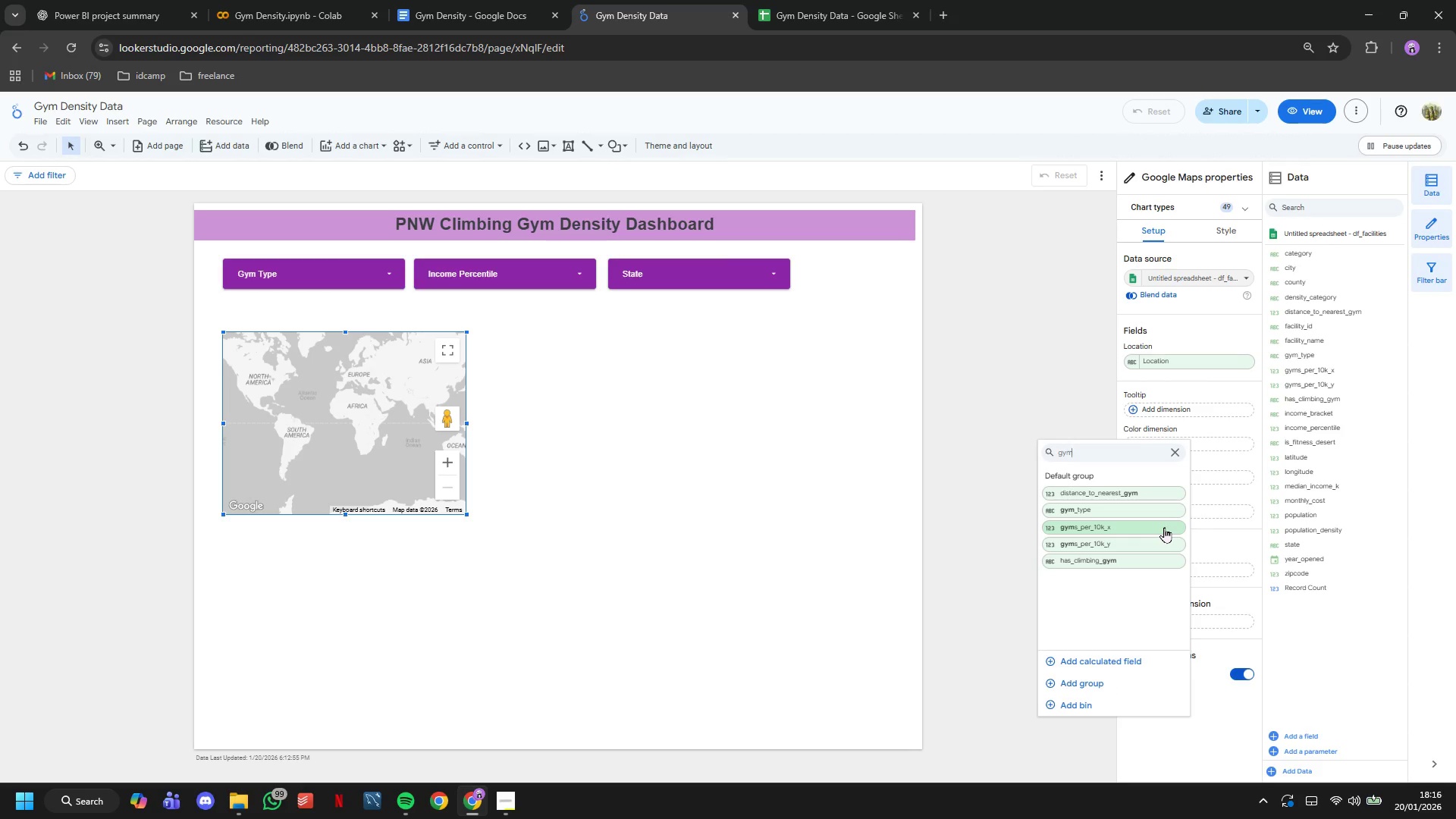 
left_click([1164, 527])
 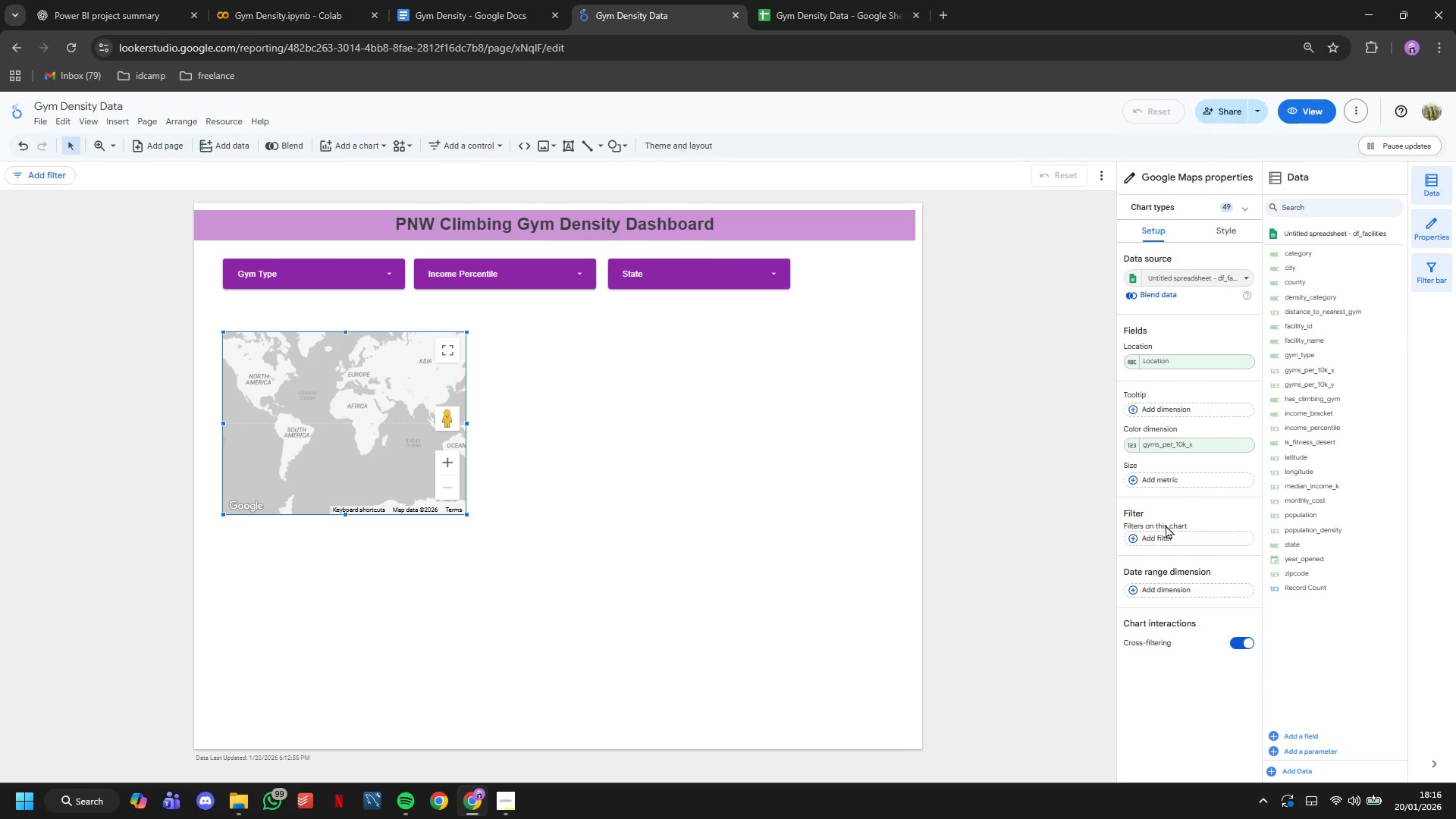 
left_click([1172, 481])
 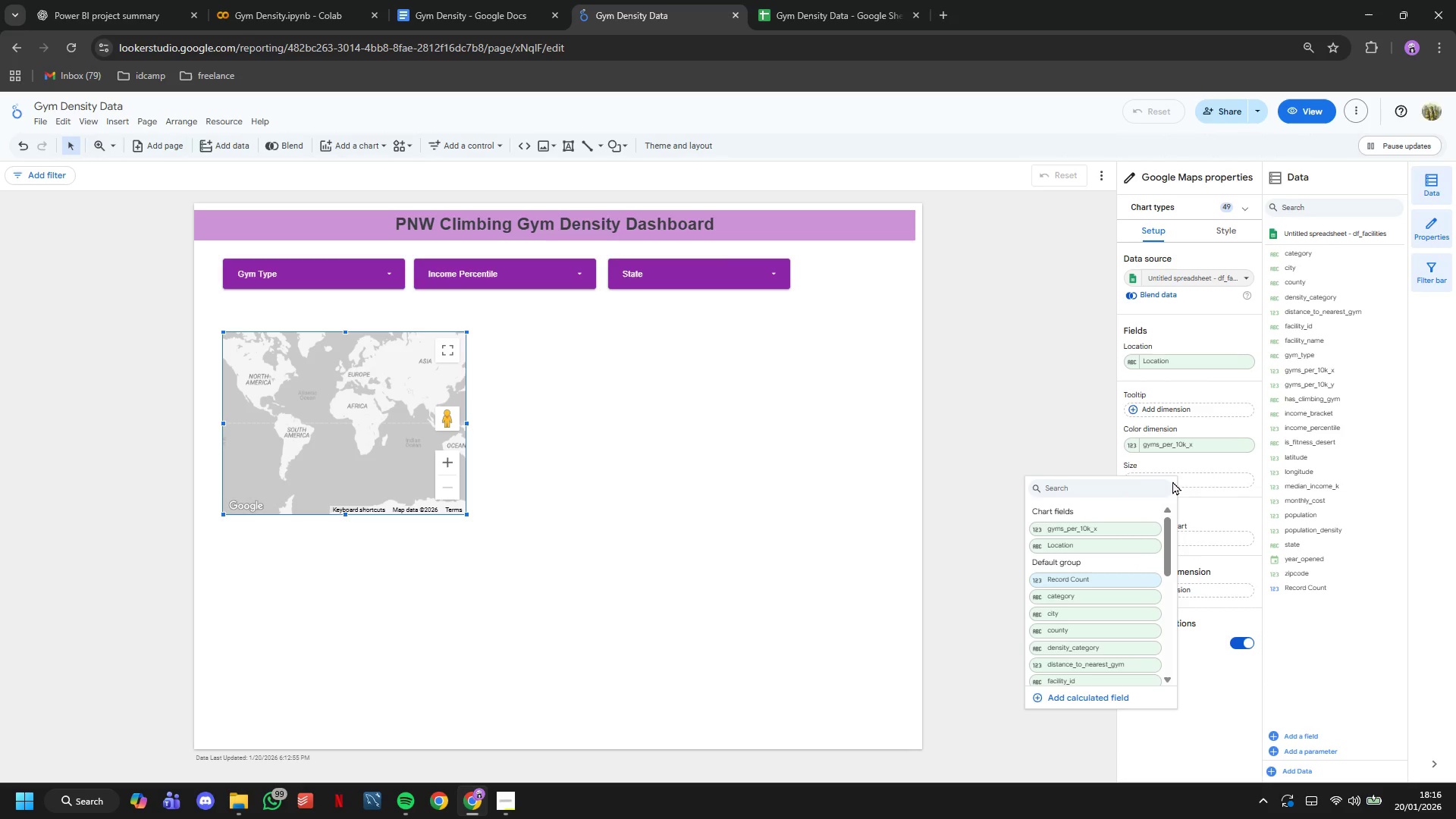 
type(fac)
 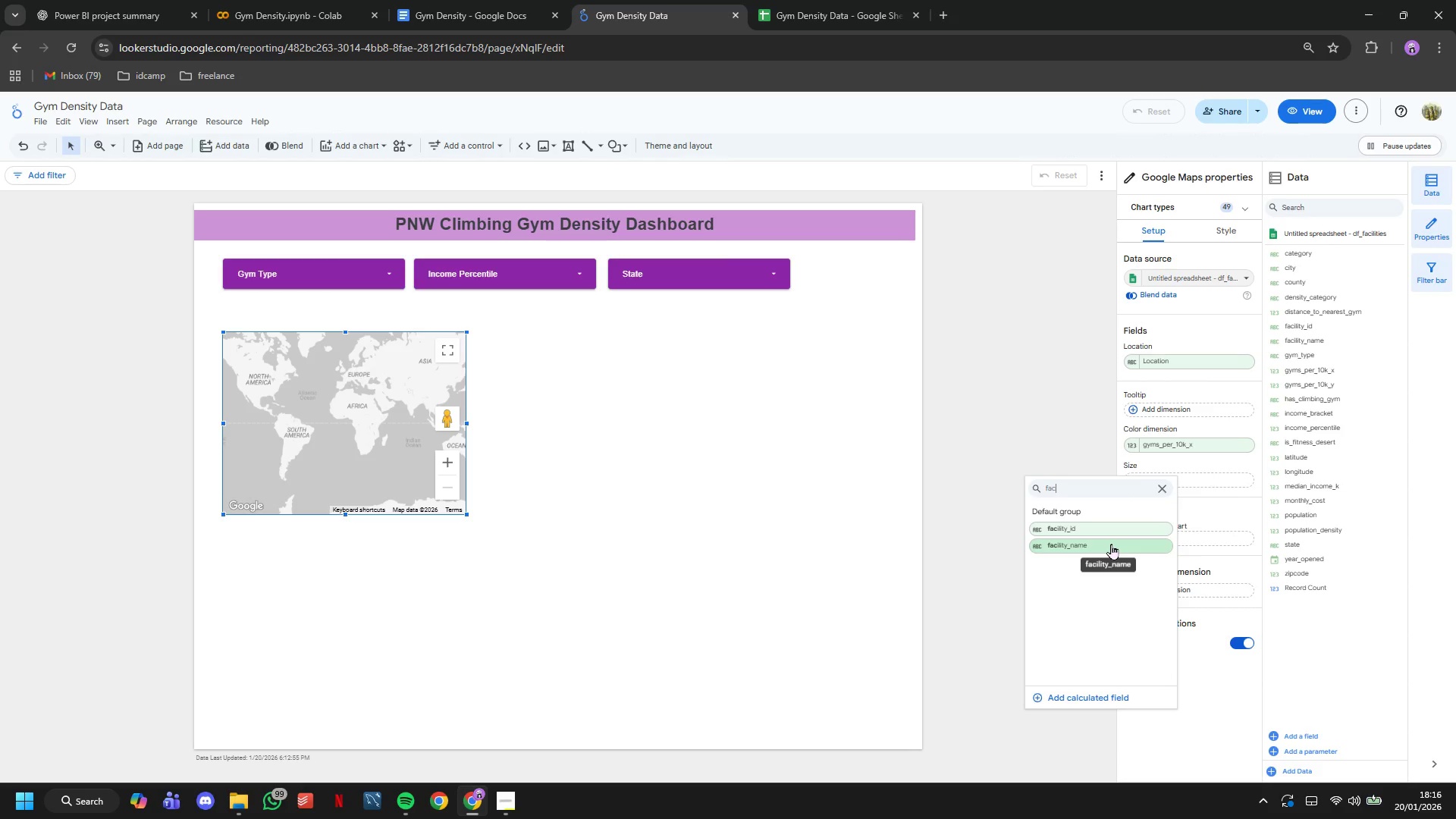 
left_click([1108, 532])
 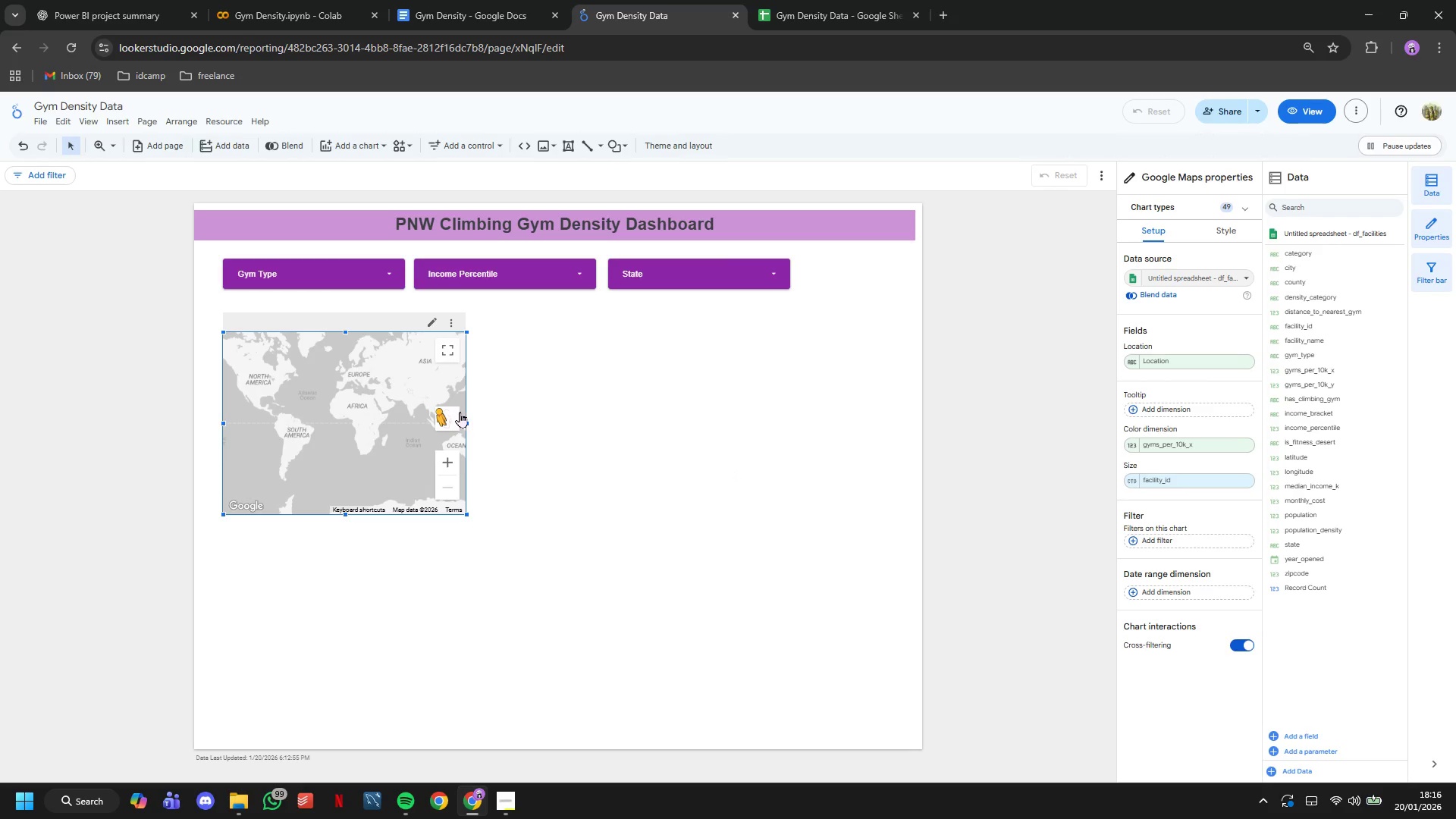 
left_click_drag(start_coordinate=[466, 425], to_coordinate=[874, 456])
 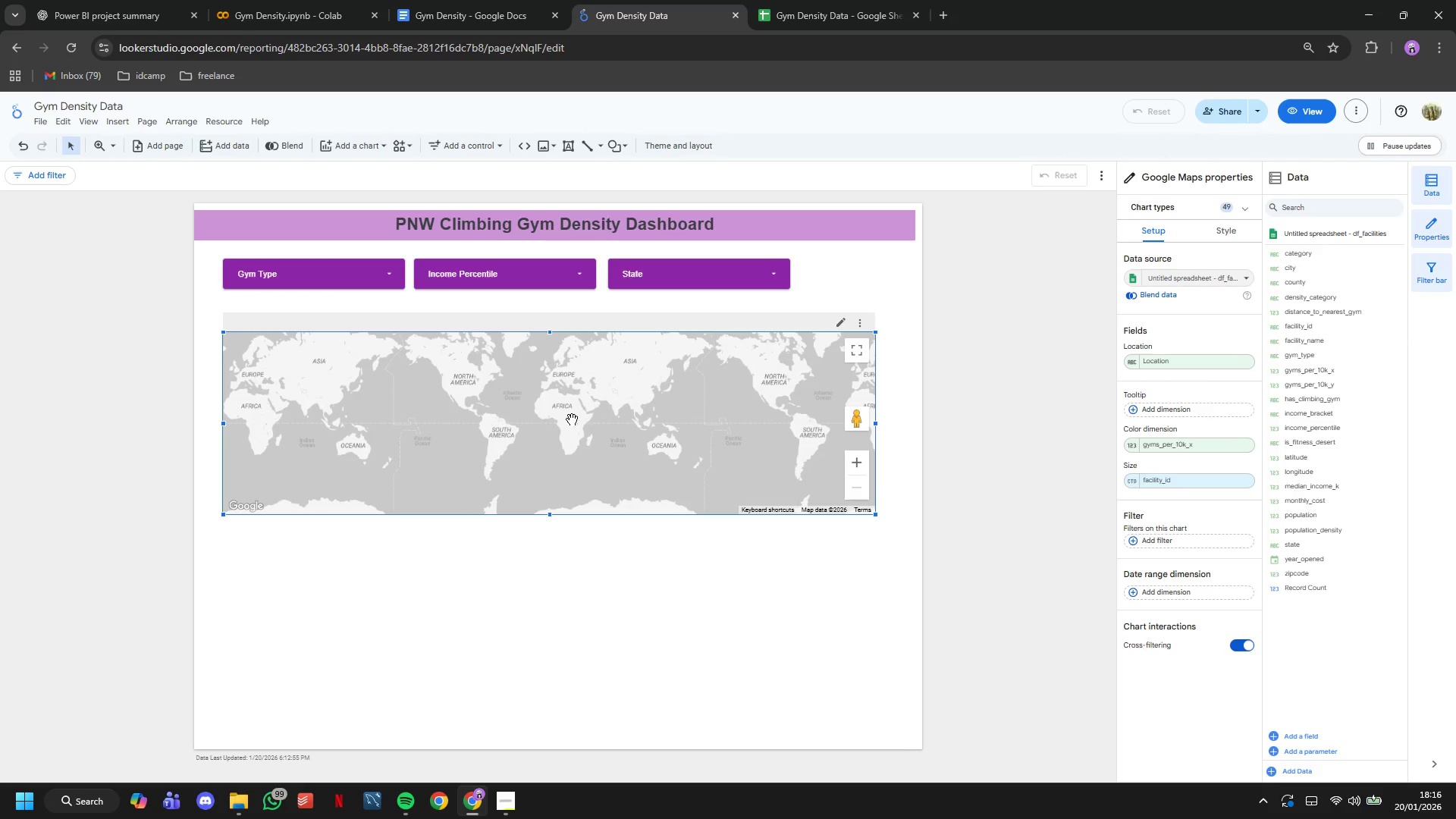 
scroll: coordinate [582, 425], scroll_direction: none, amount: 0.0
 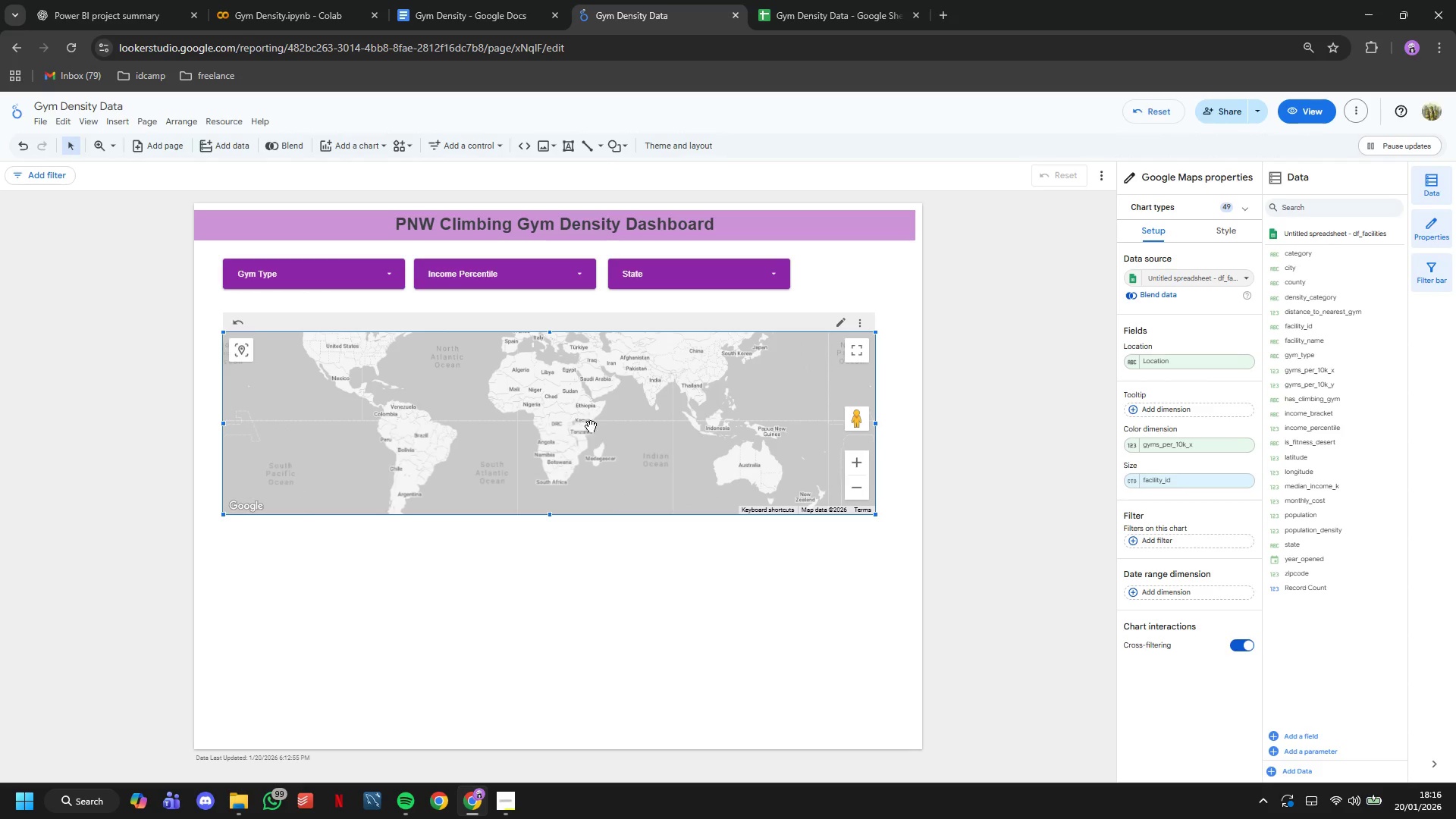 
scroll: coordinate [600, 428], scroll_direction: up, amount: 5.0
 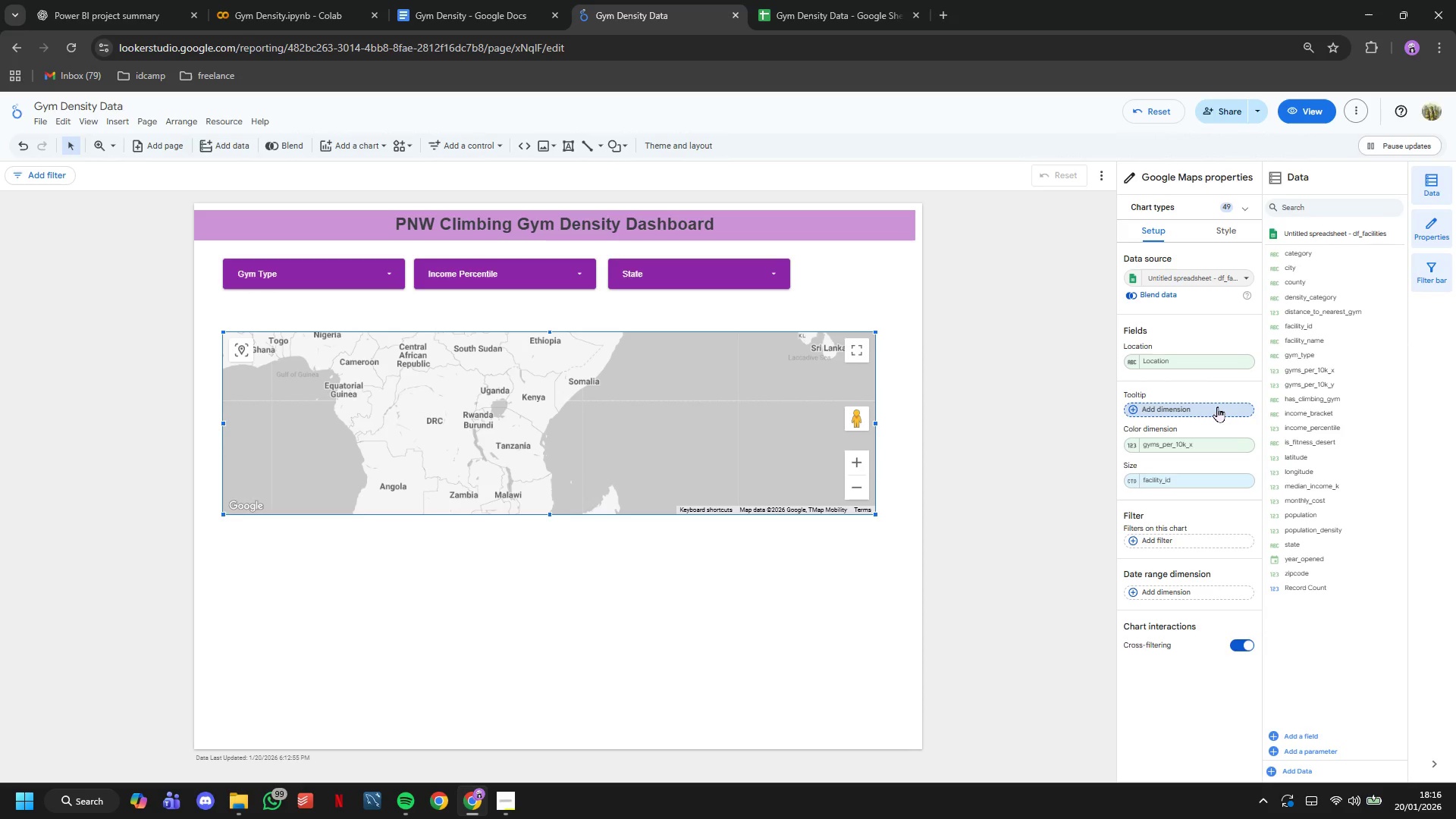 
left_click([1217, 406])
 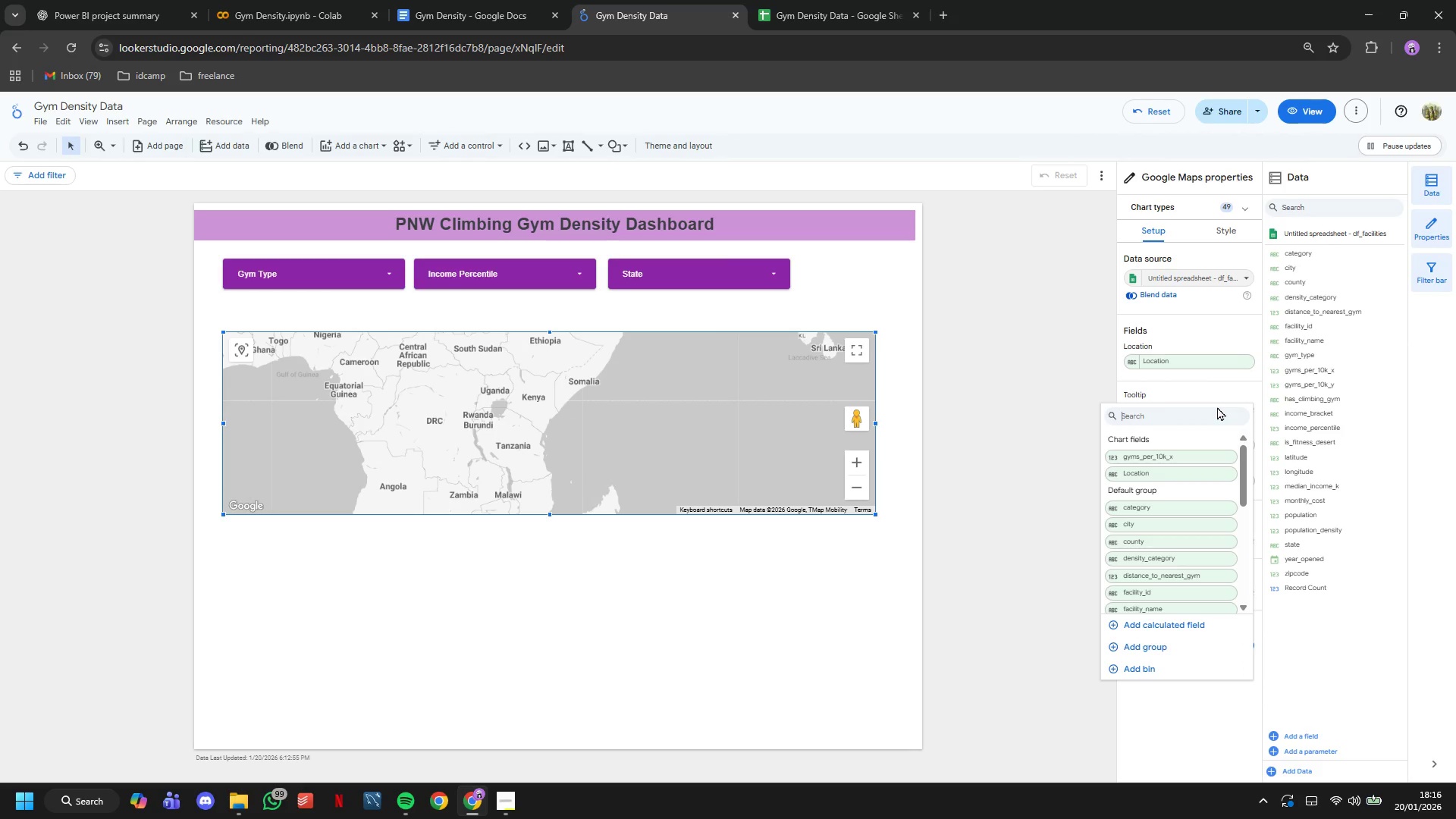 
type(zip)
 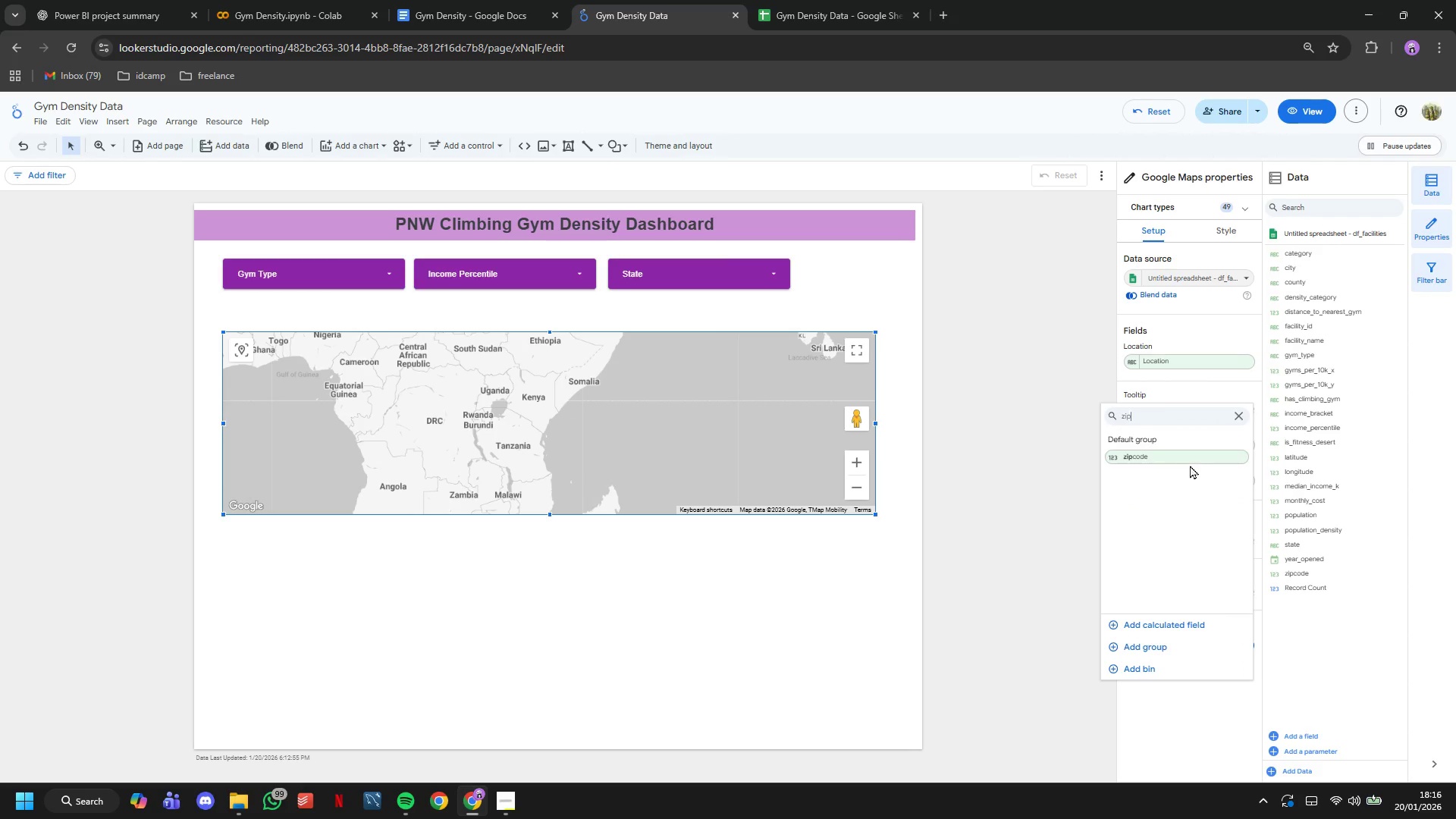 
double_click([1186, 464])
 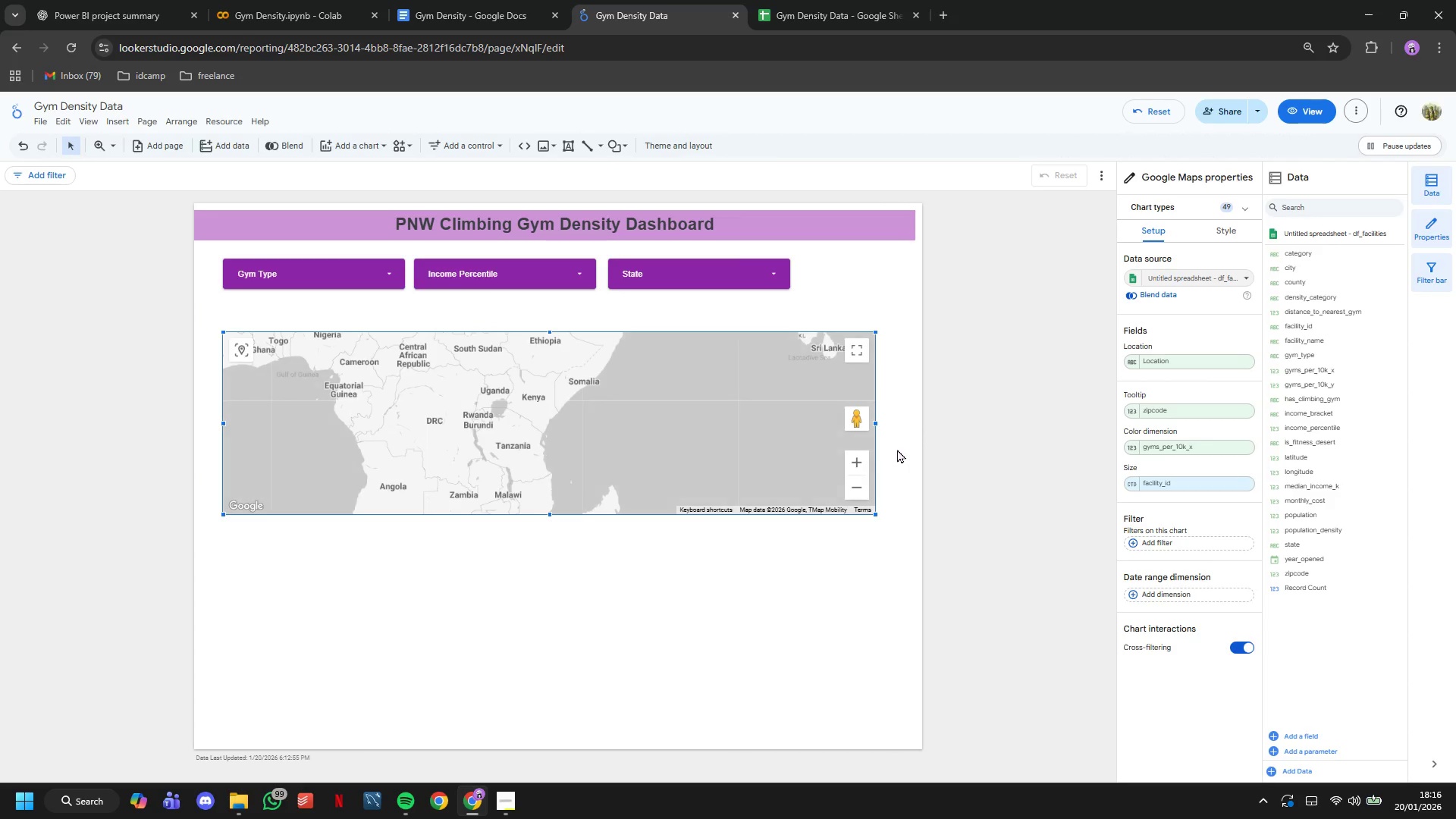 
left_click_drag(start_coordinate=[495, 413], to_coordinate=[617, 482])
 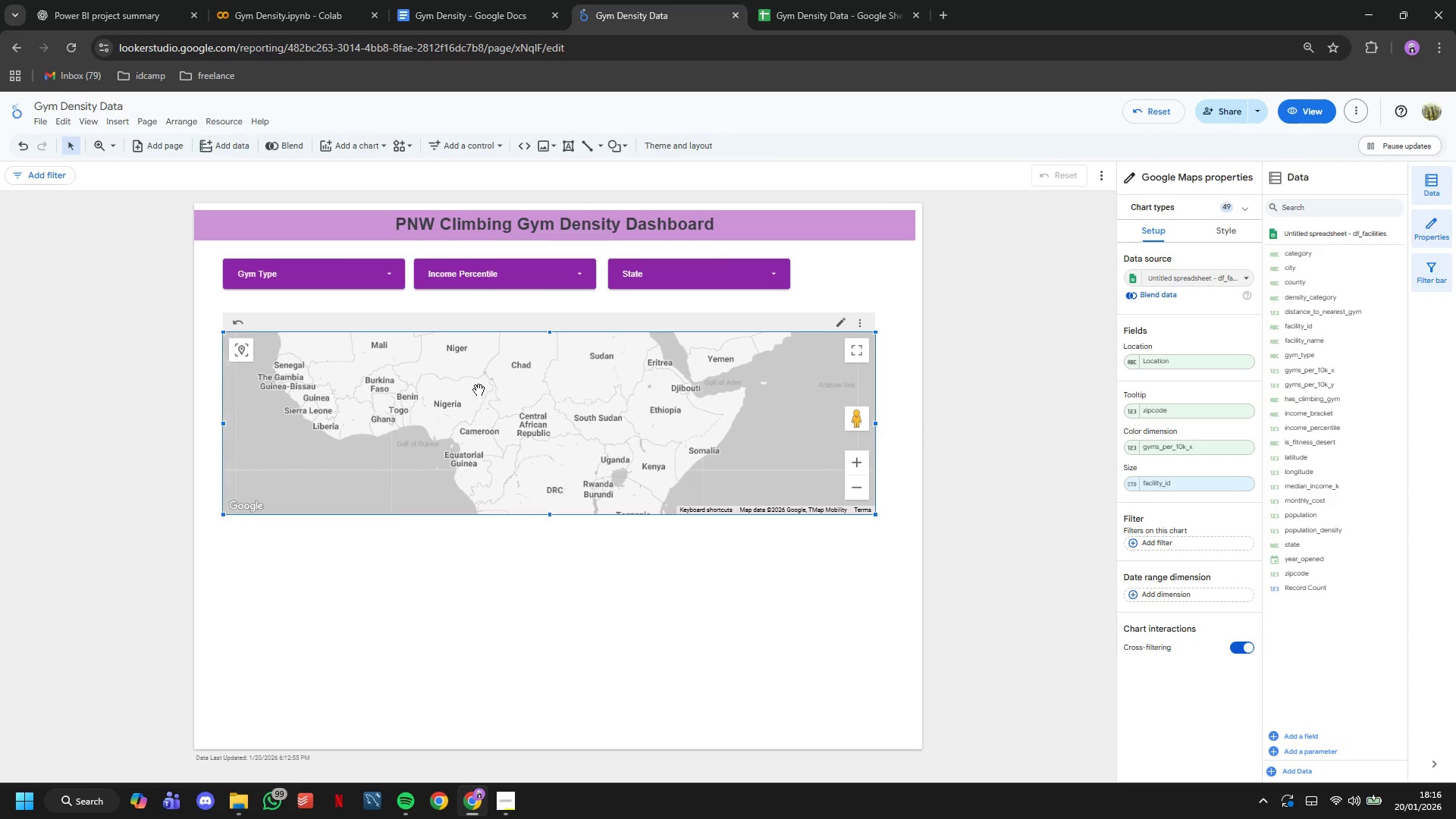 
left_click_drag(start_coordinate=[479, 390], to_coordinate=[451, 510])
 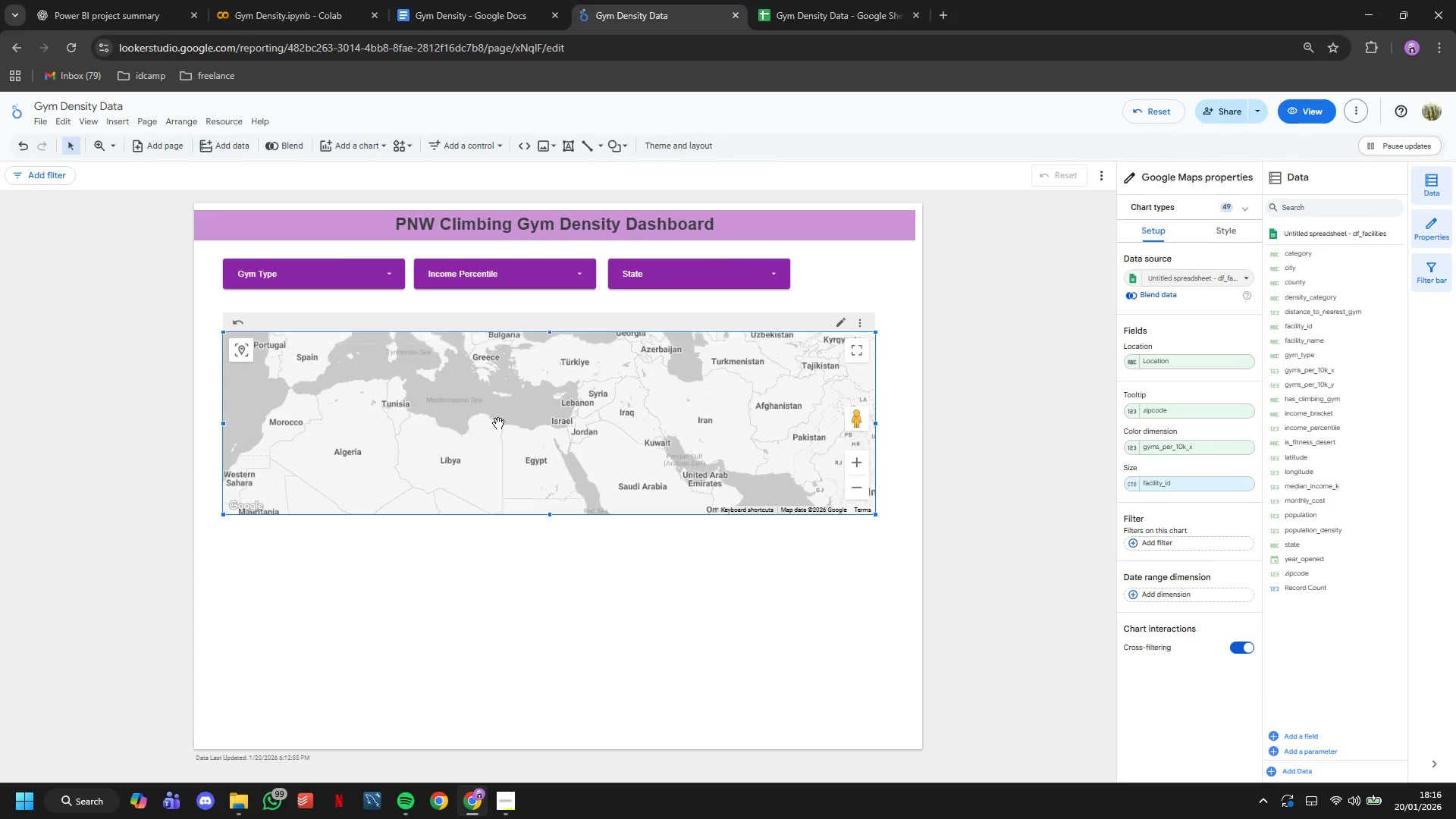 
scroll: coordinate [500, 423], scroll_direction: down, amount: 17.0
 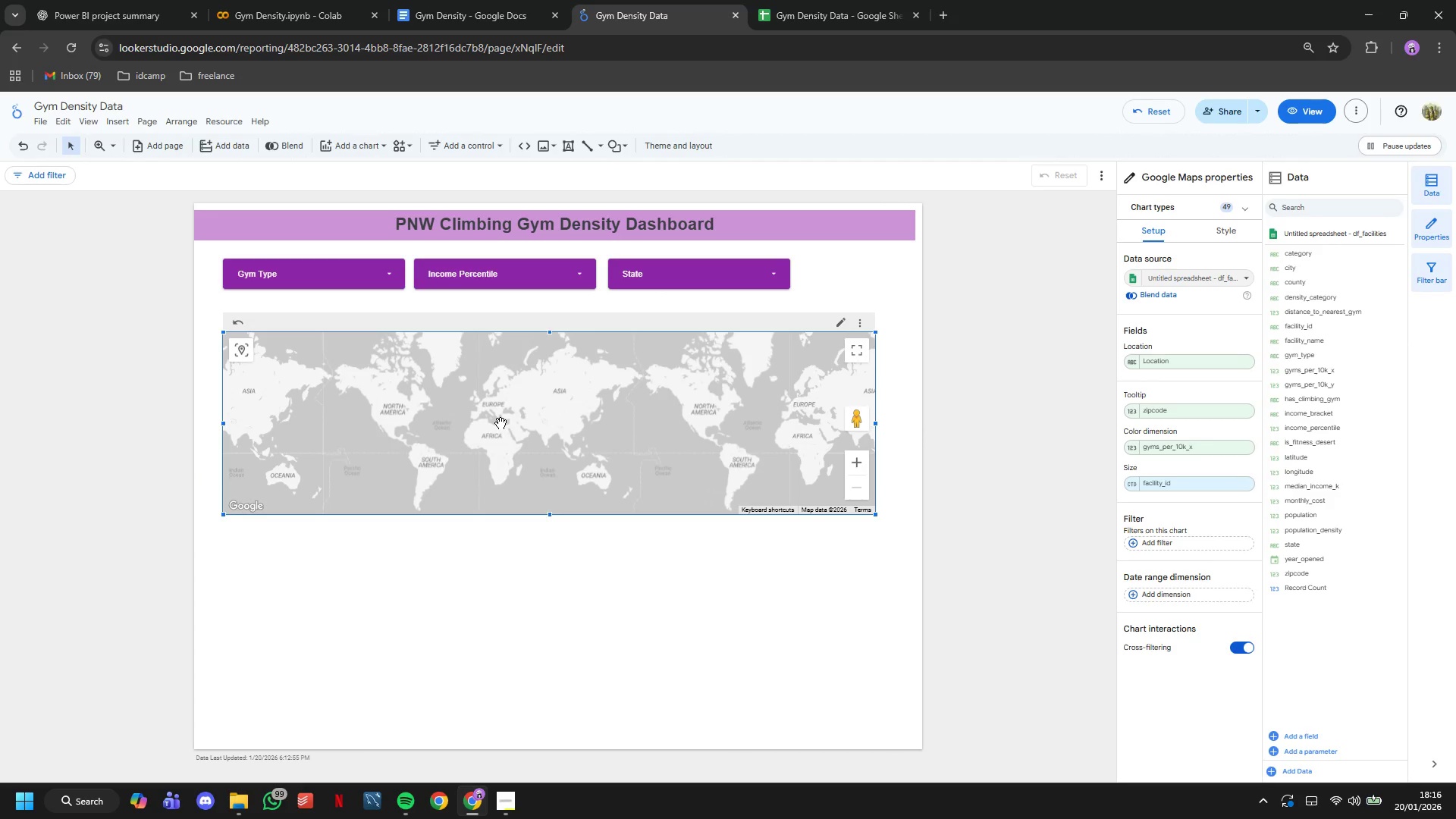 
scroll: coordinate [501, 419], scroll_direction: up, amount: 8.0
 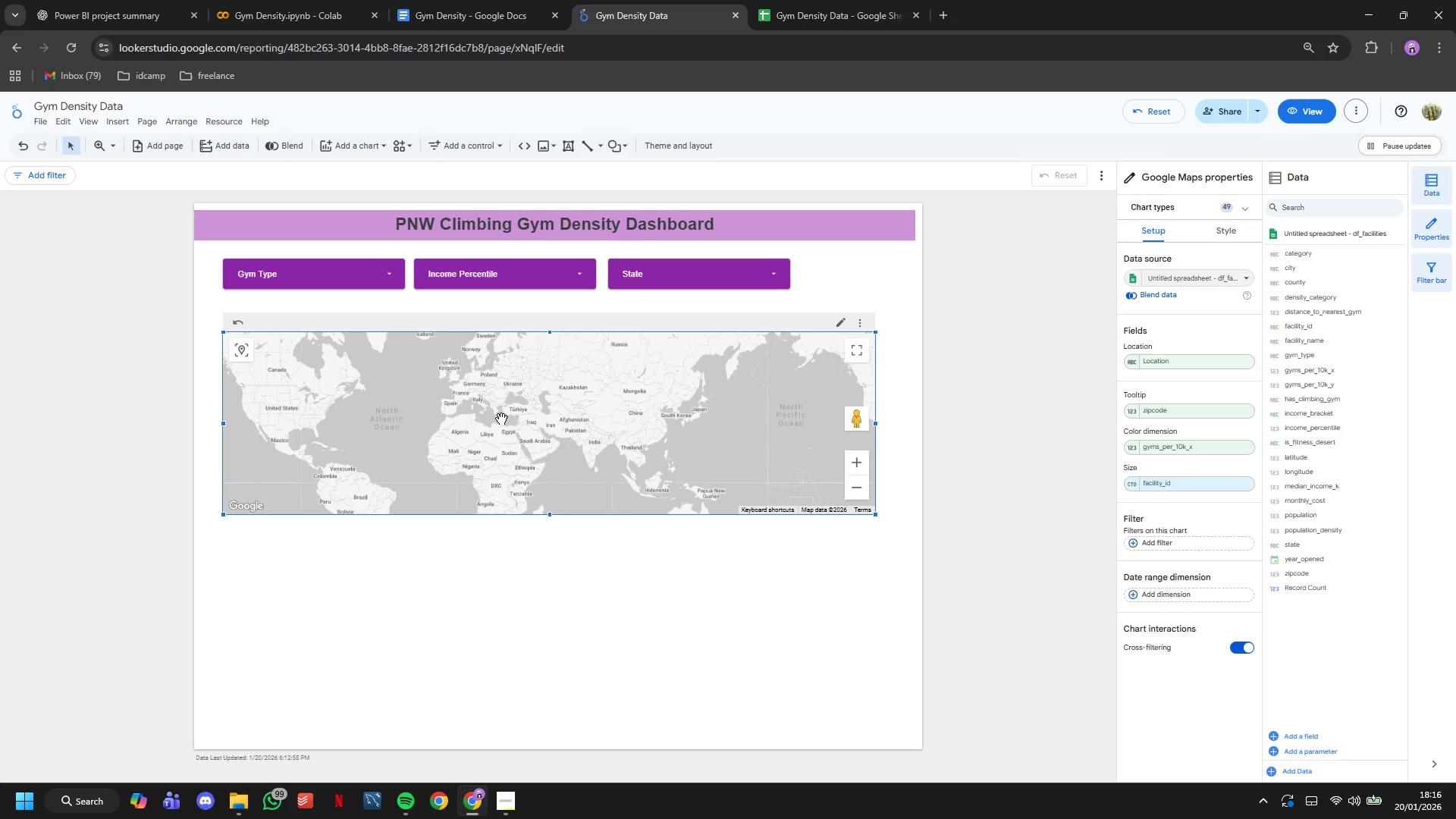 
left_click_drag(start_coordinate=[548, 428], to_coordinate=[218, 383])
 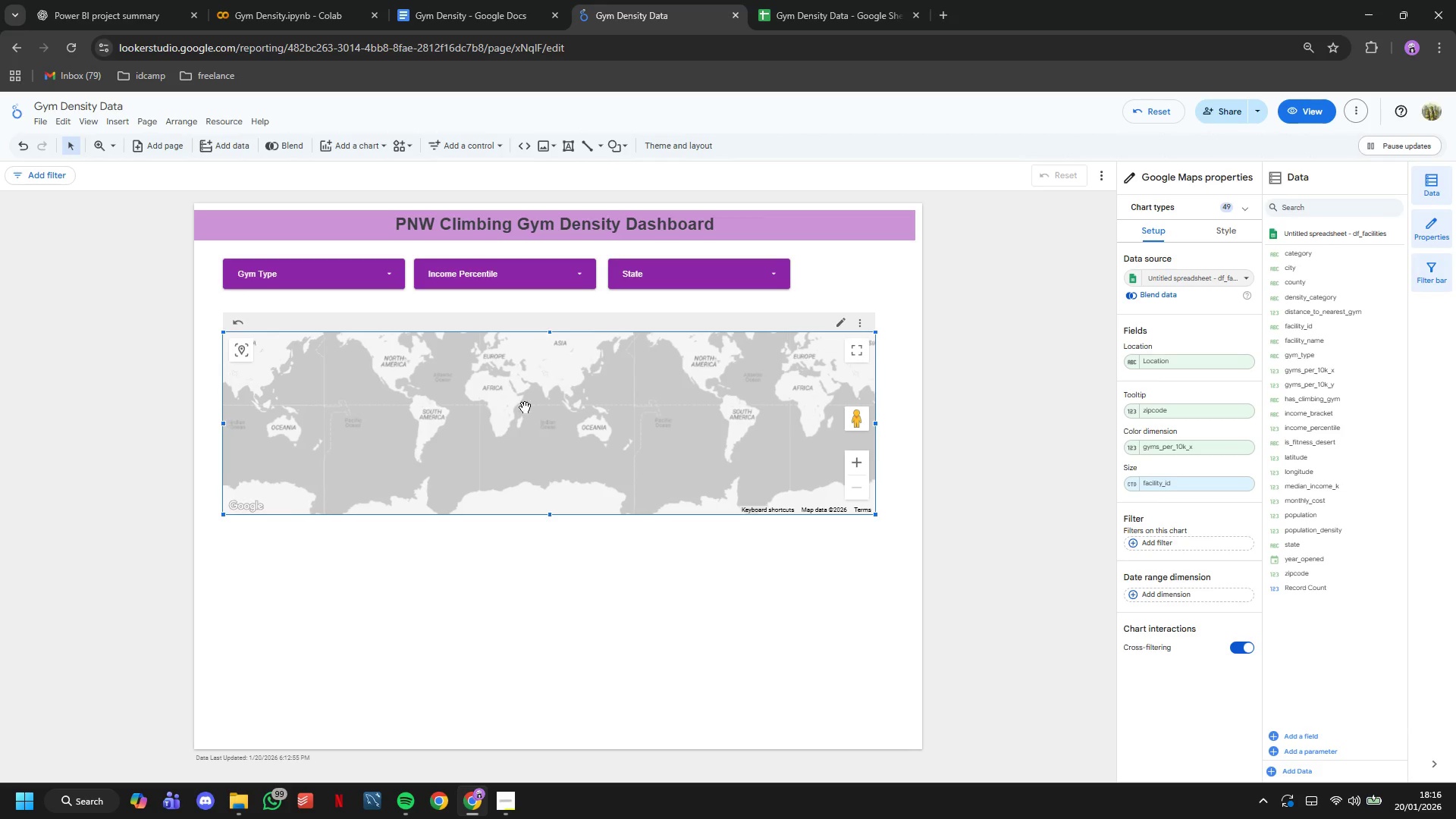 
scroll: coordinate [507, 419], scroll_direction: down, amount: 20.0
 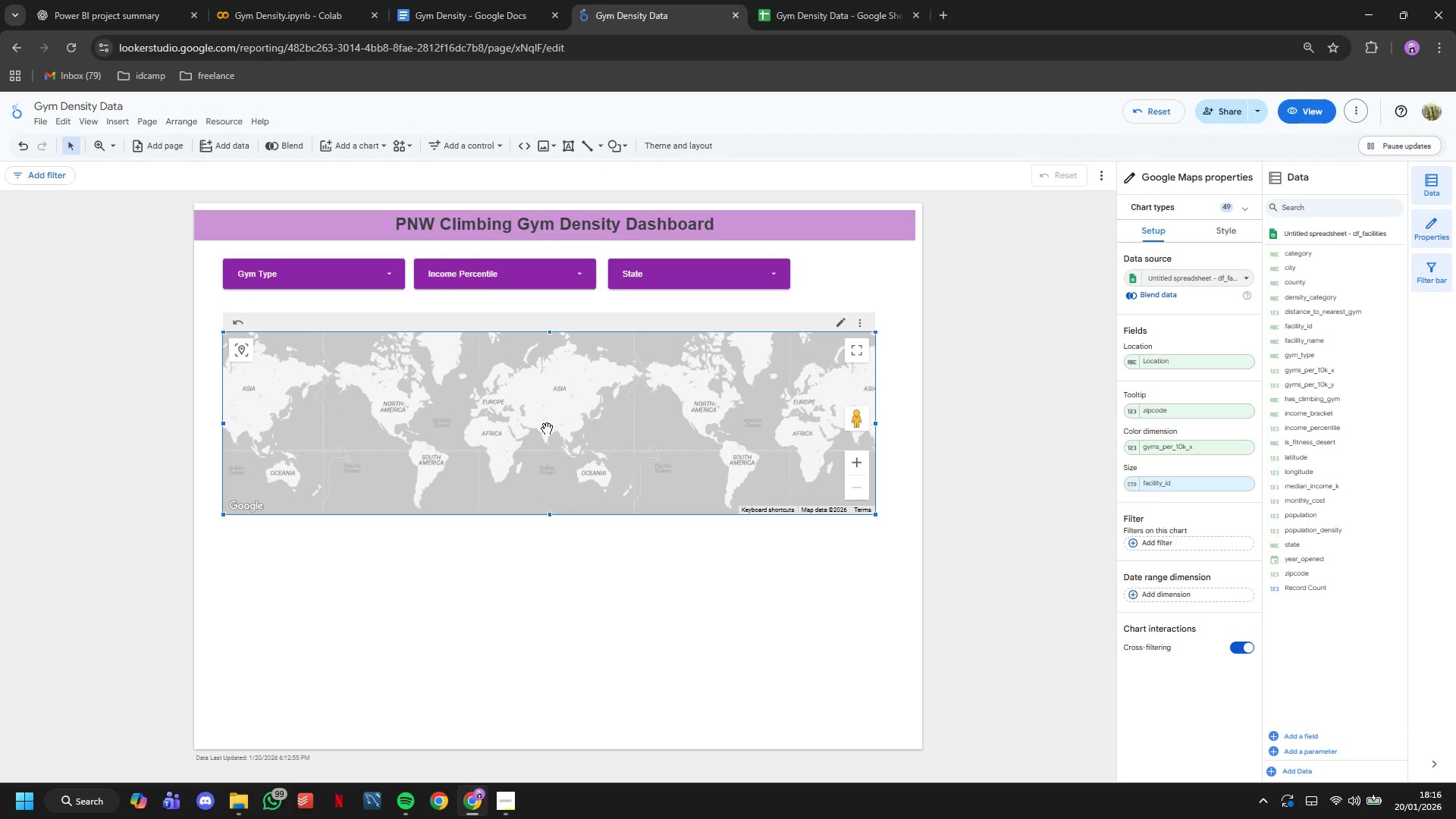 
left_click_drag(start_coordinate=[534, 407], to_coordinate=[0, 410])
 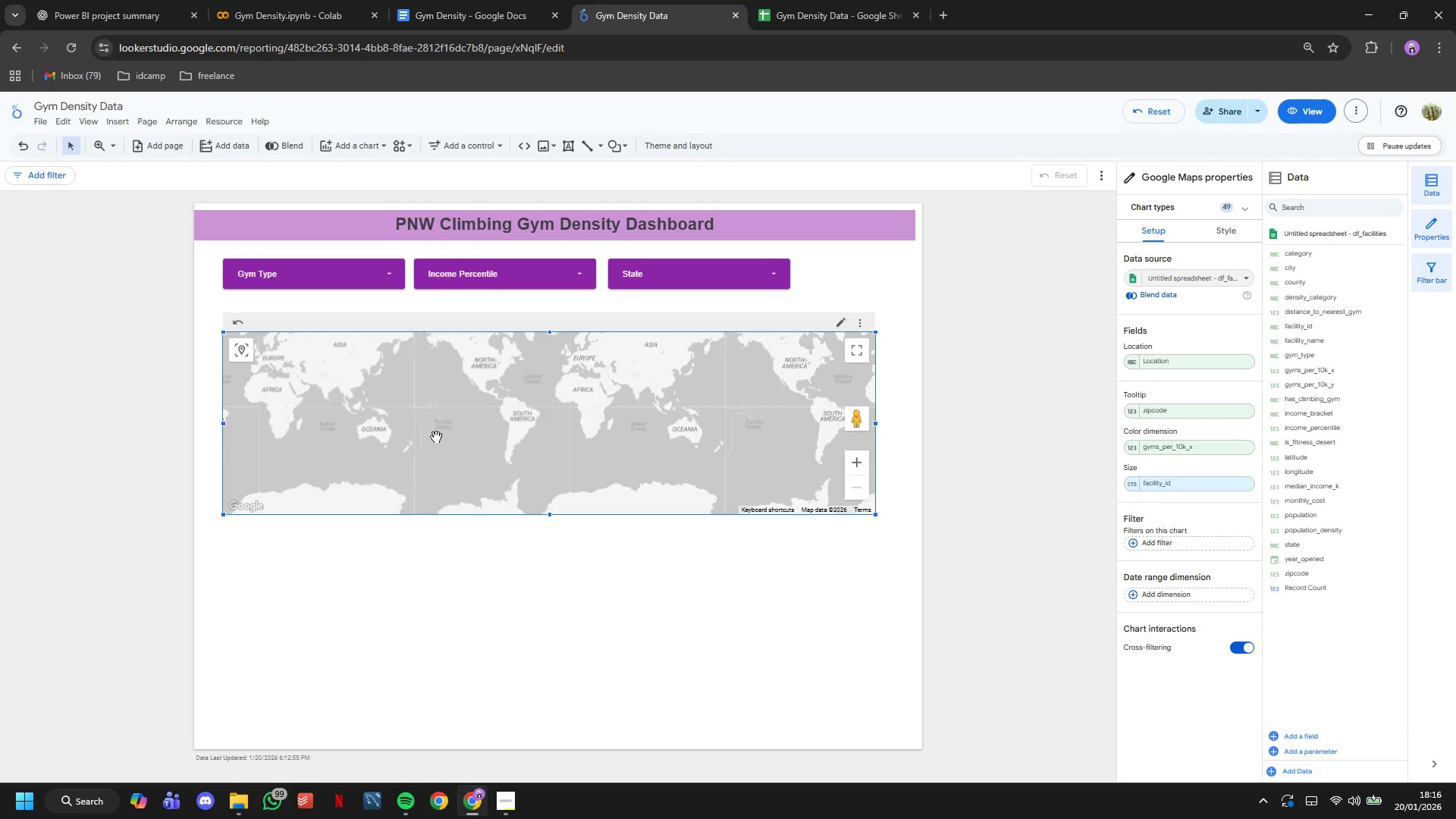 
left_click_drag(start_coordinate=[491, 438], to_coordinate=[100, 428])
 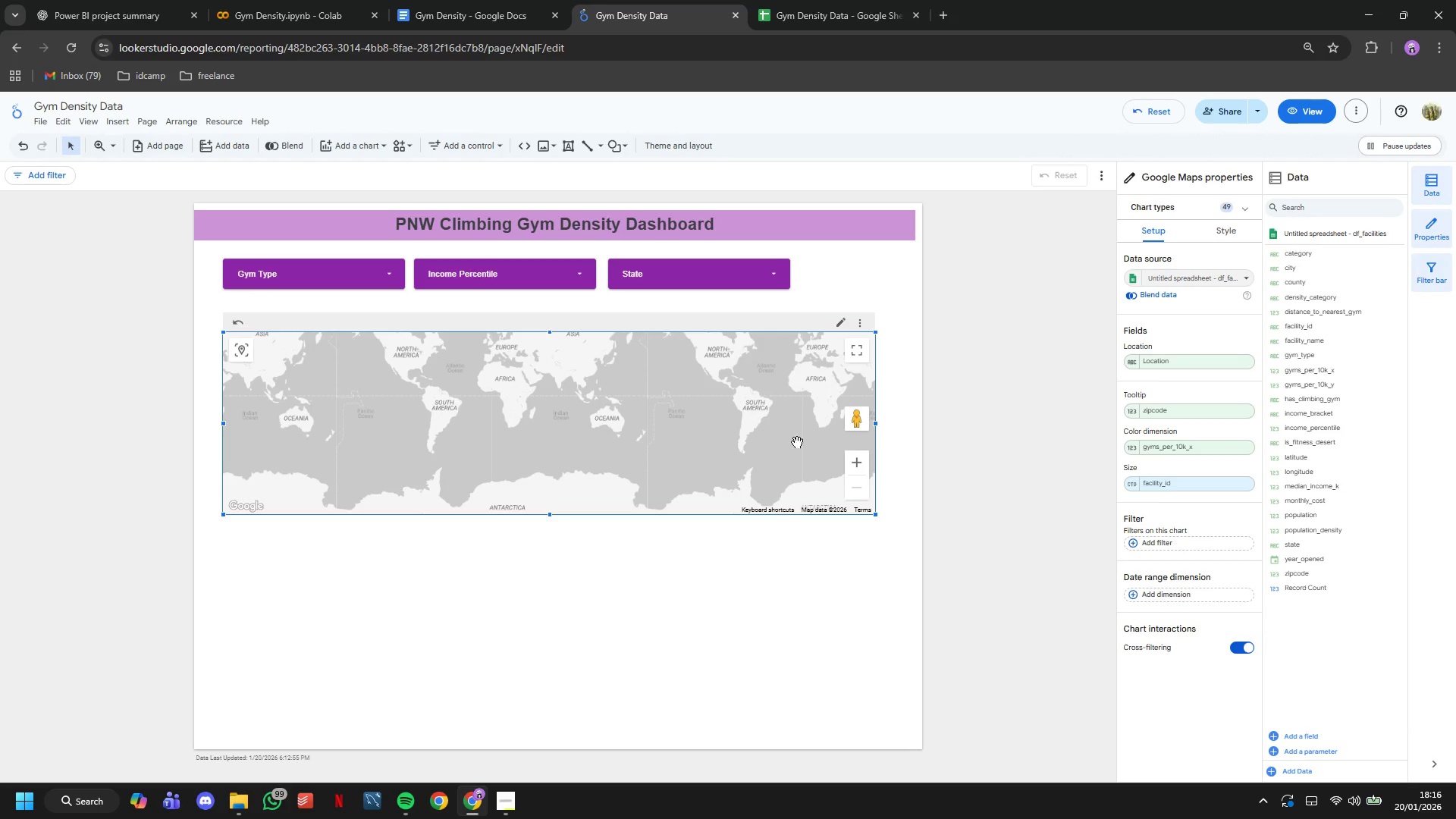 
left_click_drag(start_coordinate=[791, 436], to_coordinate=[495, 520])
 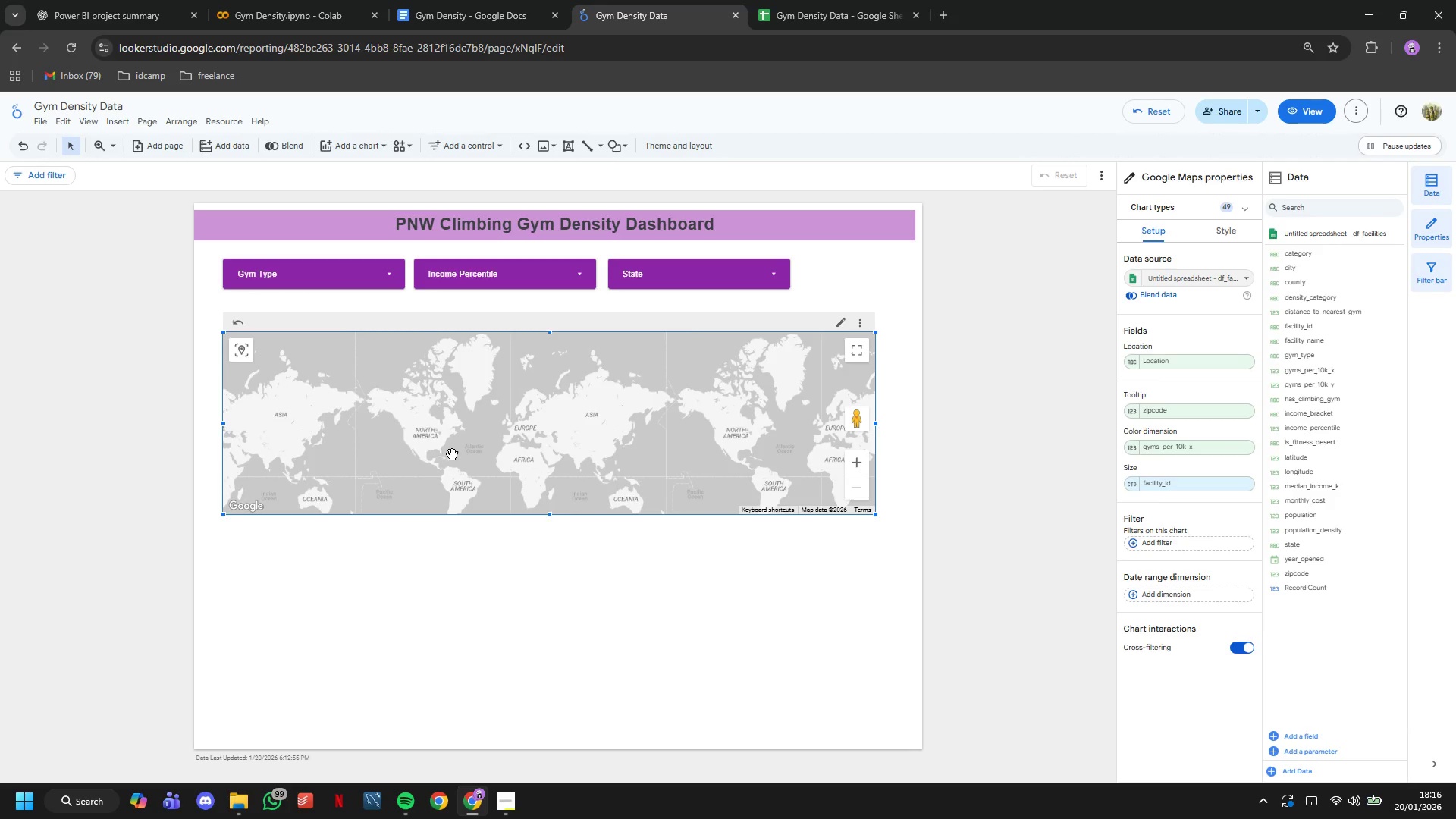 
left_click_drag(start_coordinate=[452, 454], to_coordinate=[638, 512])
 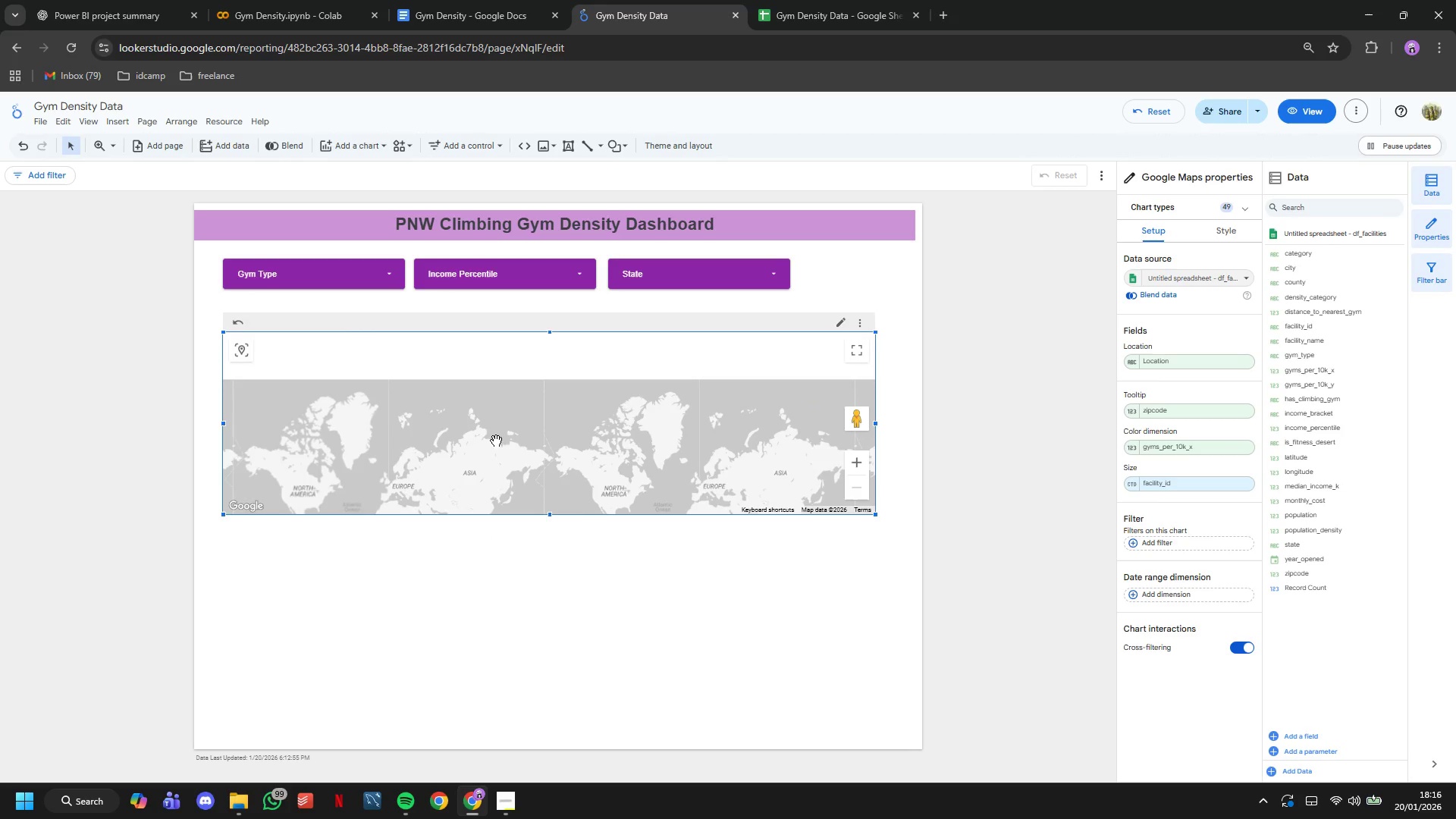 
left_click_drag(start_coordinate=[495, 440], to_coordinate=[645, 483])
 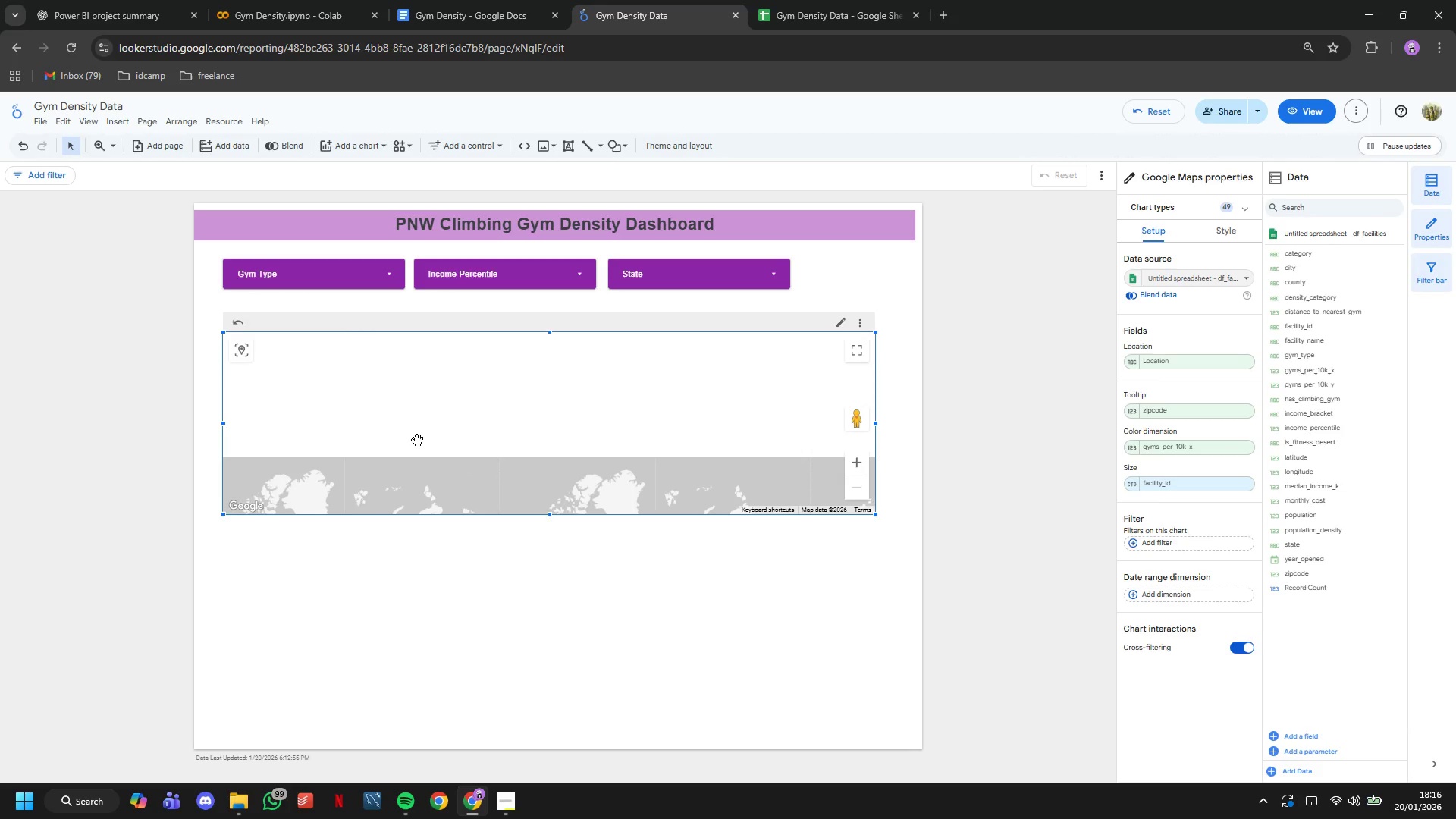 
left_click_drag(start_coordinate=[416, 440], to_coordinate=[567, 431])
 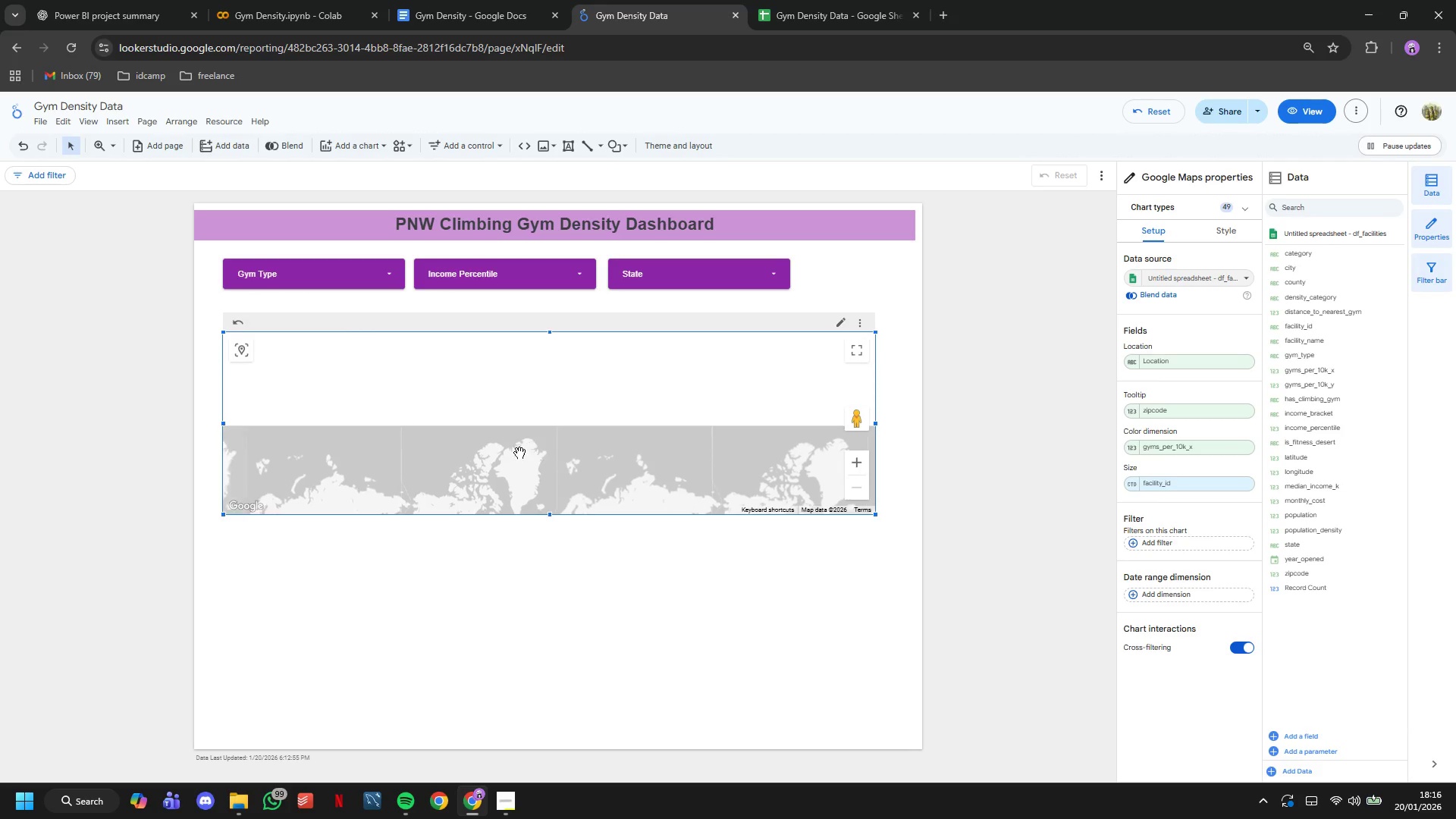 
left_click_drag(start_coordinate=[529, 406], to_coordinate=[538, 361])
 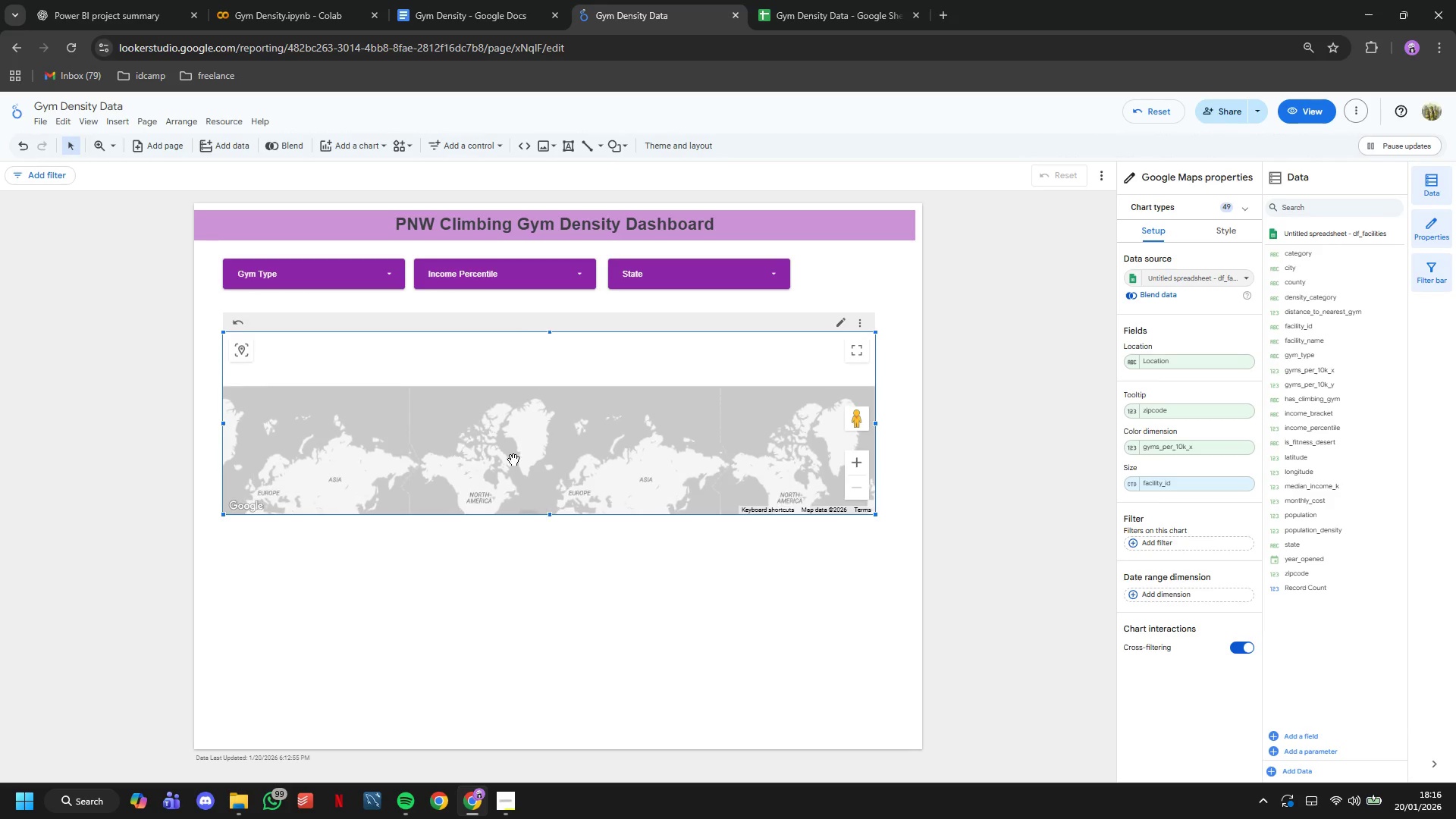 
left_click_drag(start_coordinate=[513, 460], to_coordinate=[511, 367])
 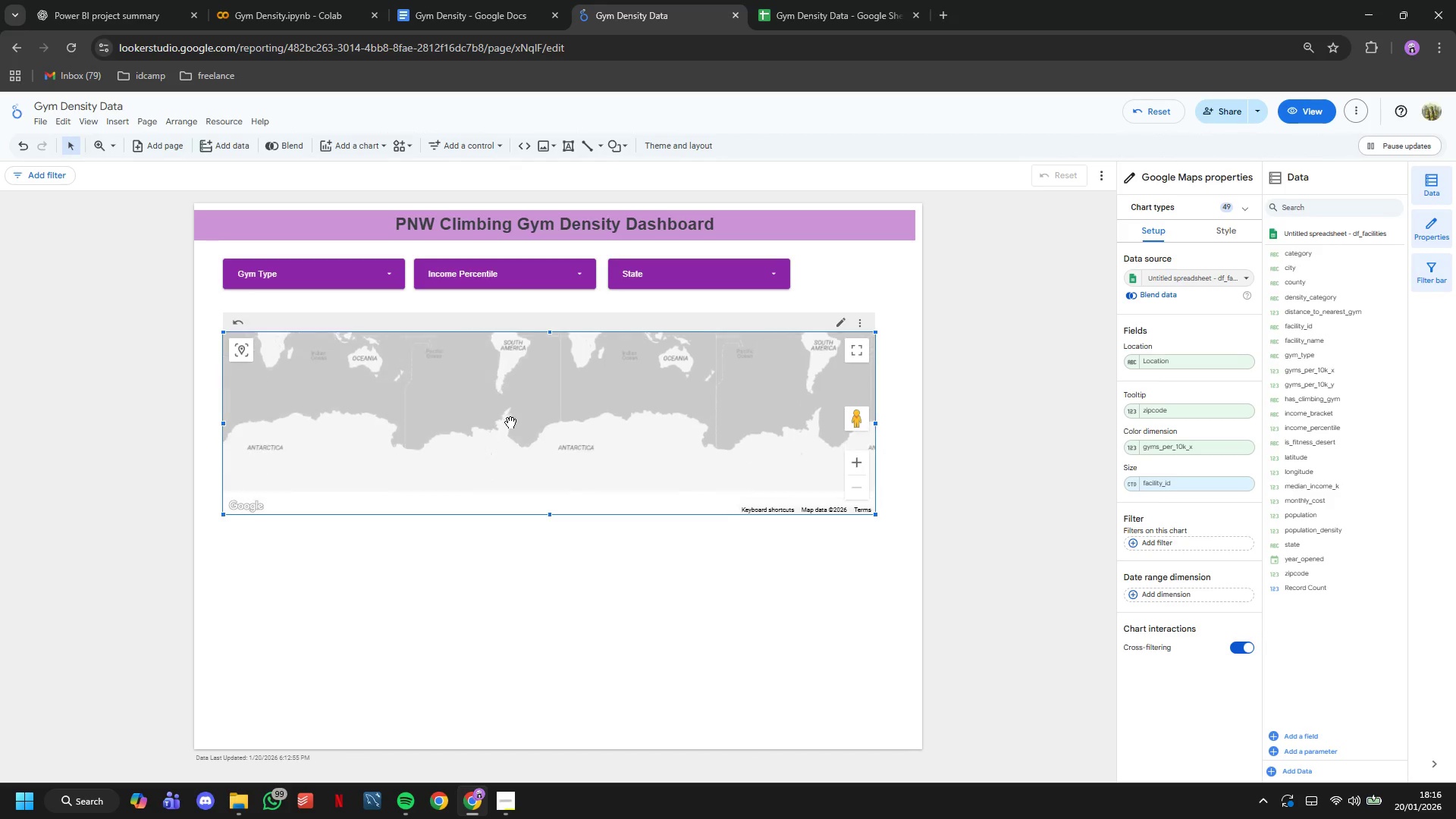 
left_click_drag(start_coordinate=[516, 425], to_coordinate=[544, 424])
 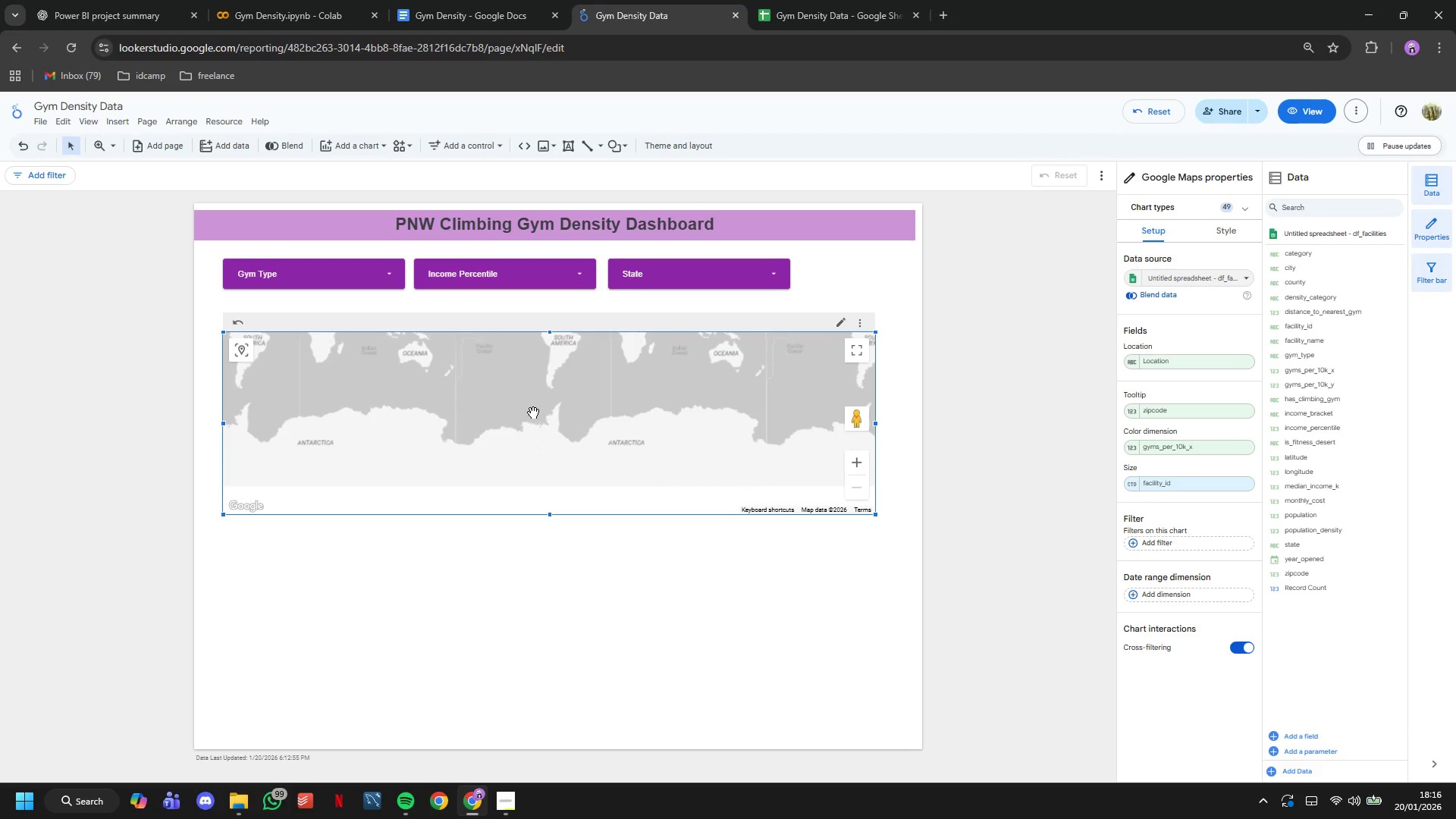 
left_click_drag(start_coordinate=[533, 413], to_coordinate=[549, 477])
 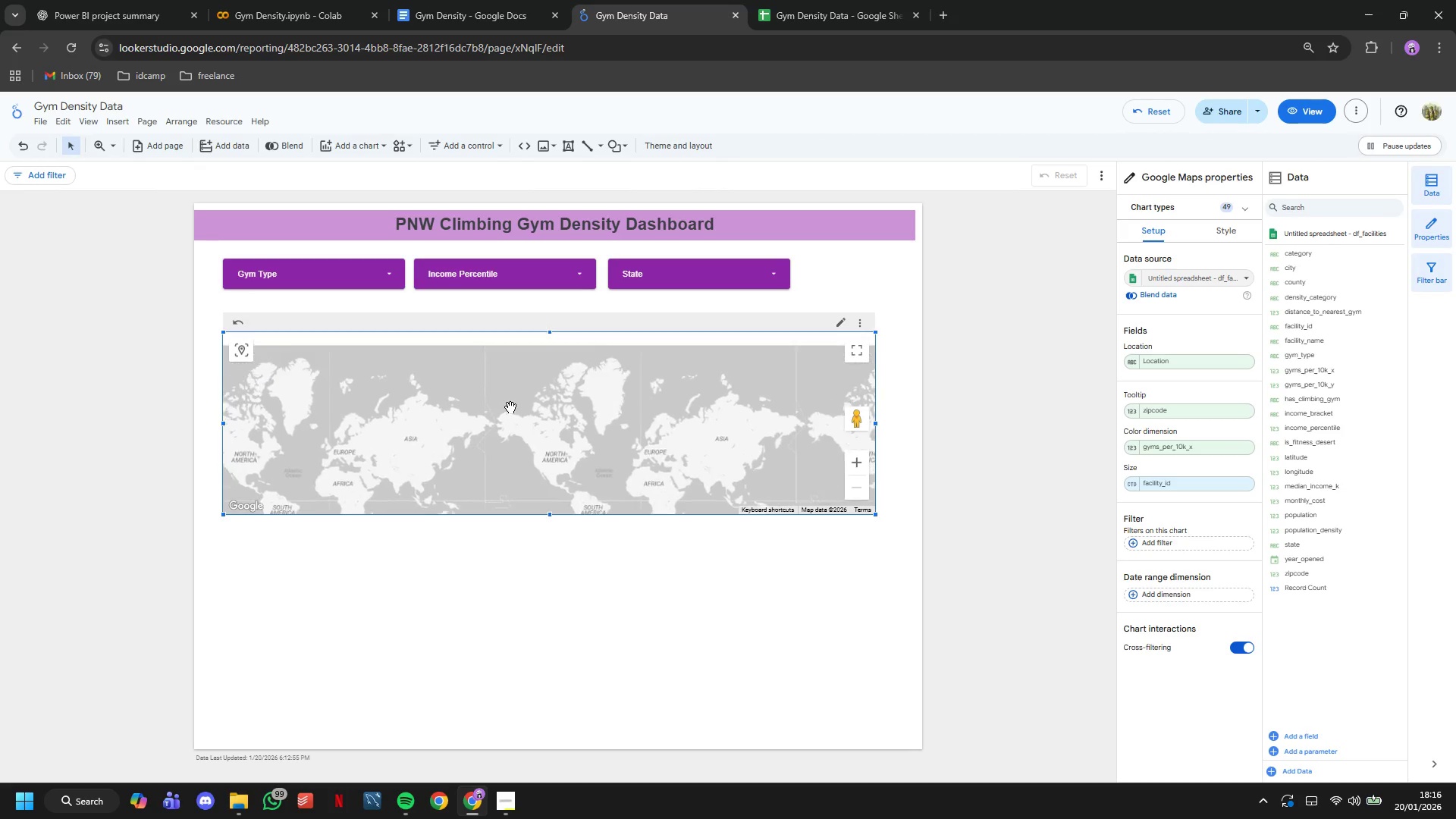 
left_click_drag(start_coordinate=[510, 406], to_coordinate=[553, 437])
 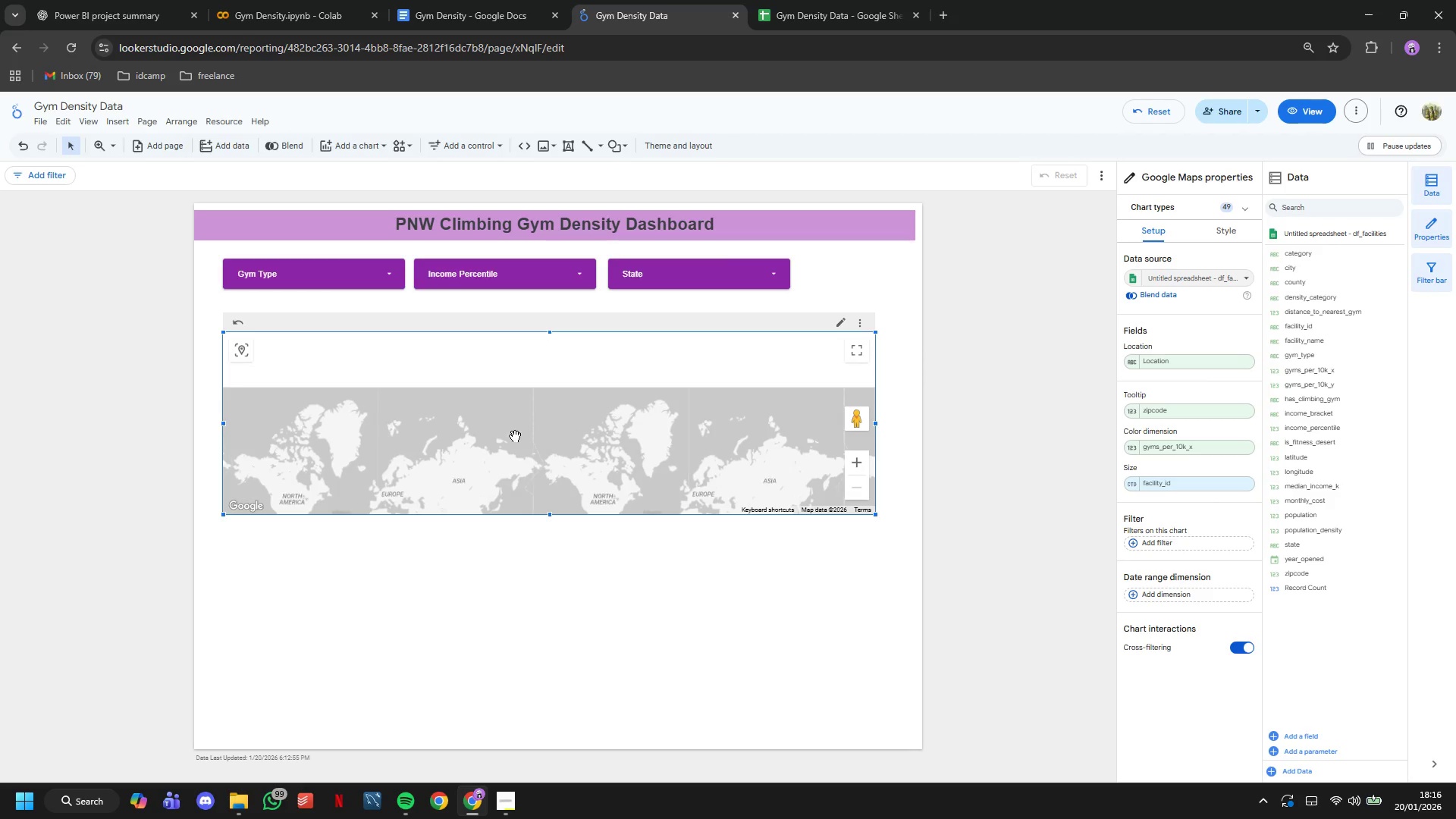 
left_click_drag(start_coordinate=[513, 436], to_coordinate=[534, 384])
 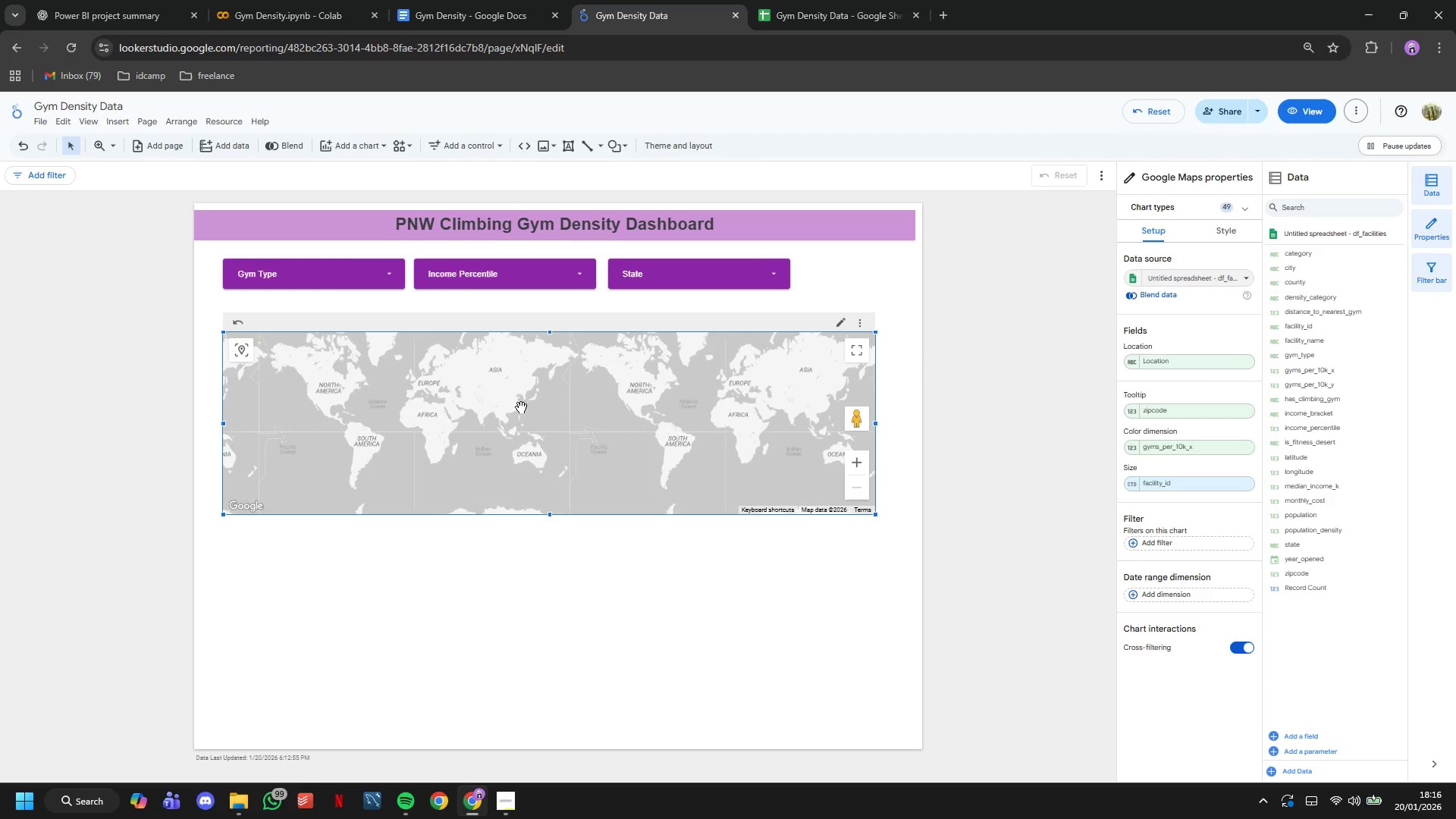 
left_click_drag(start_coordinate=[521, 407], to_coordinate=[495, 409])
 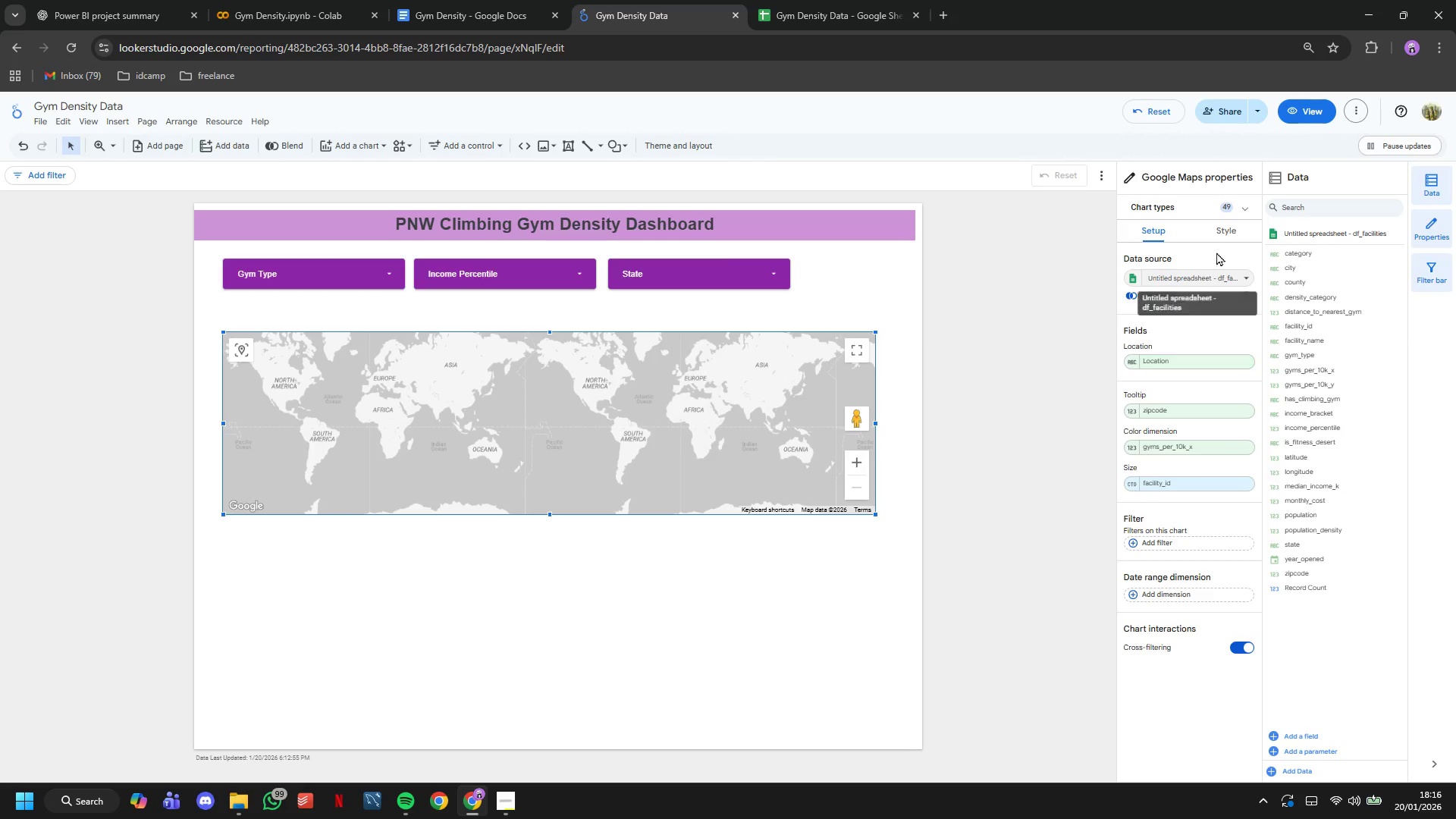 
left_click([1234, 242])
 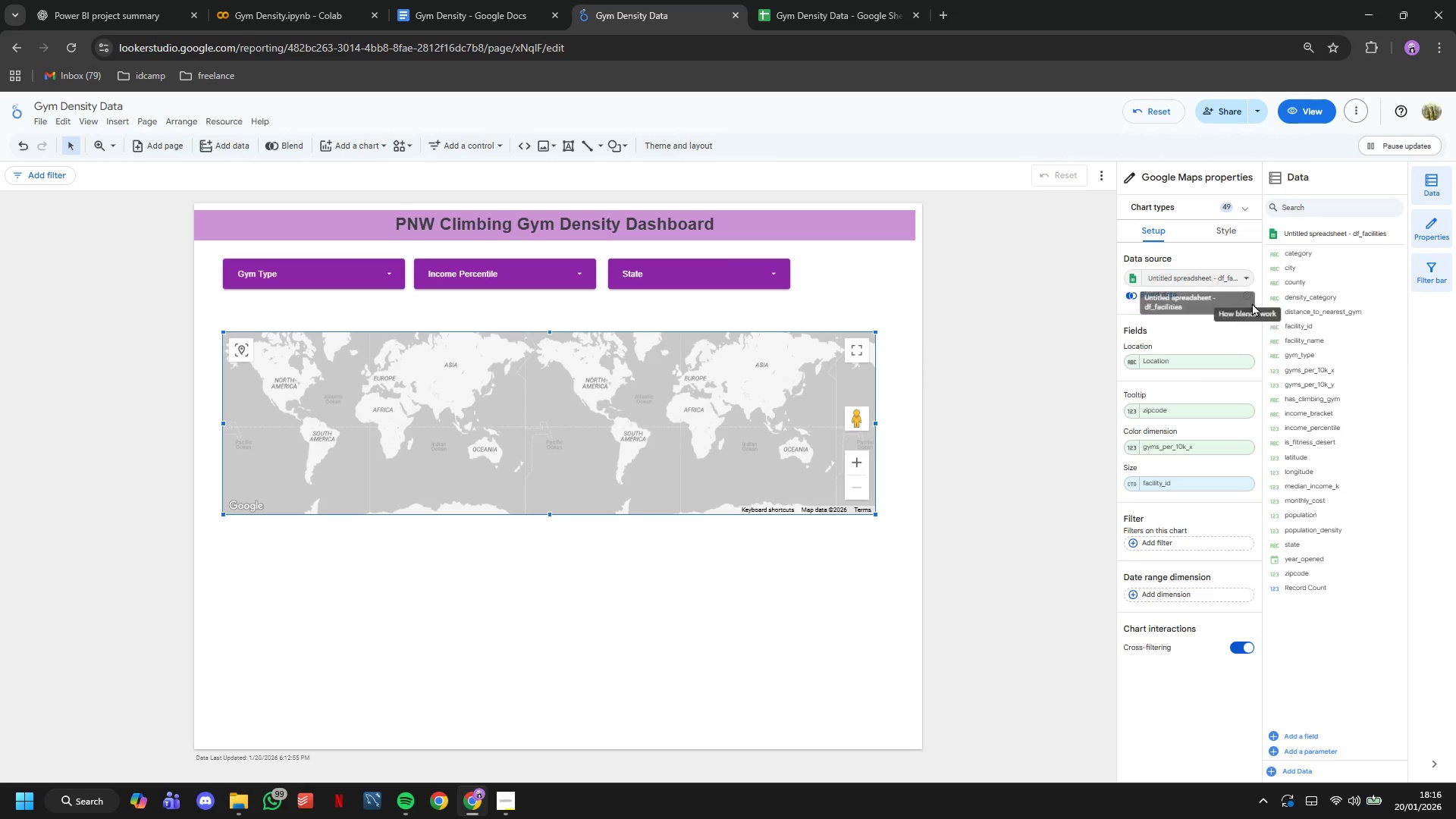 
left_click([1229, 234])
 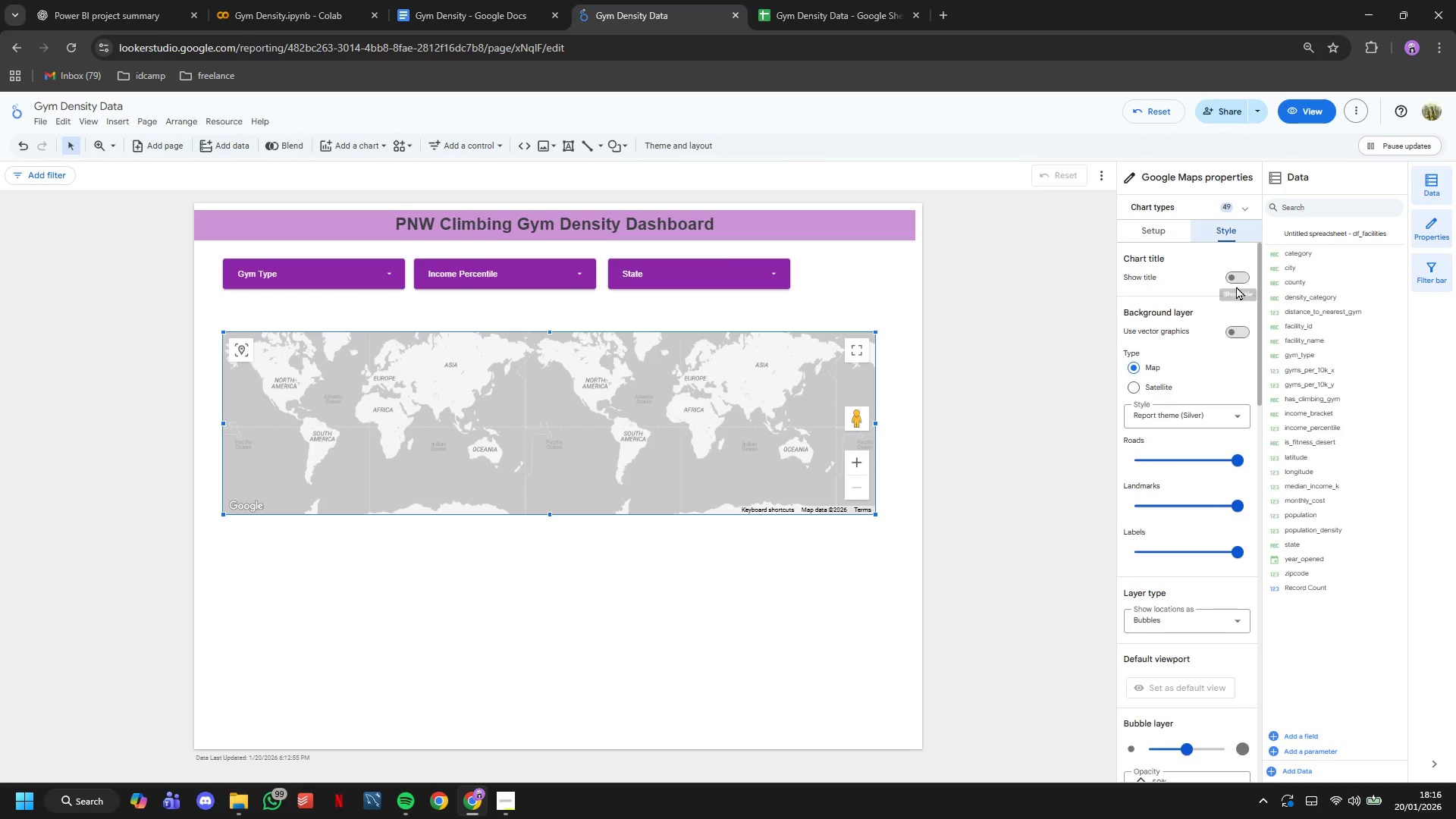 
left_click([1235, 282])
 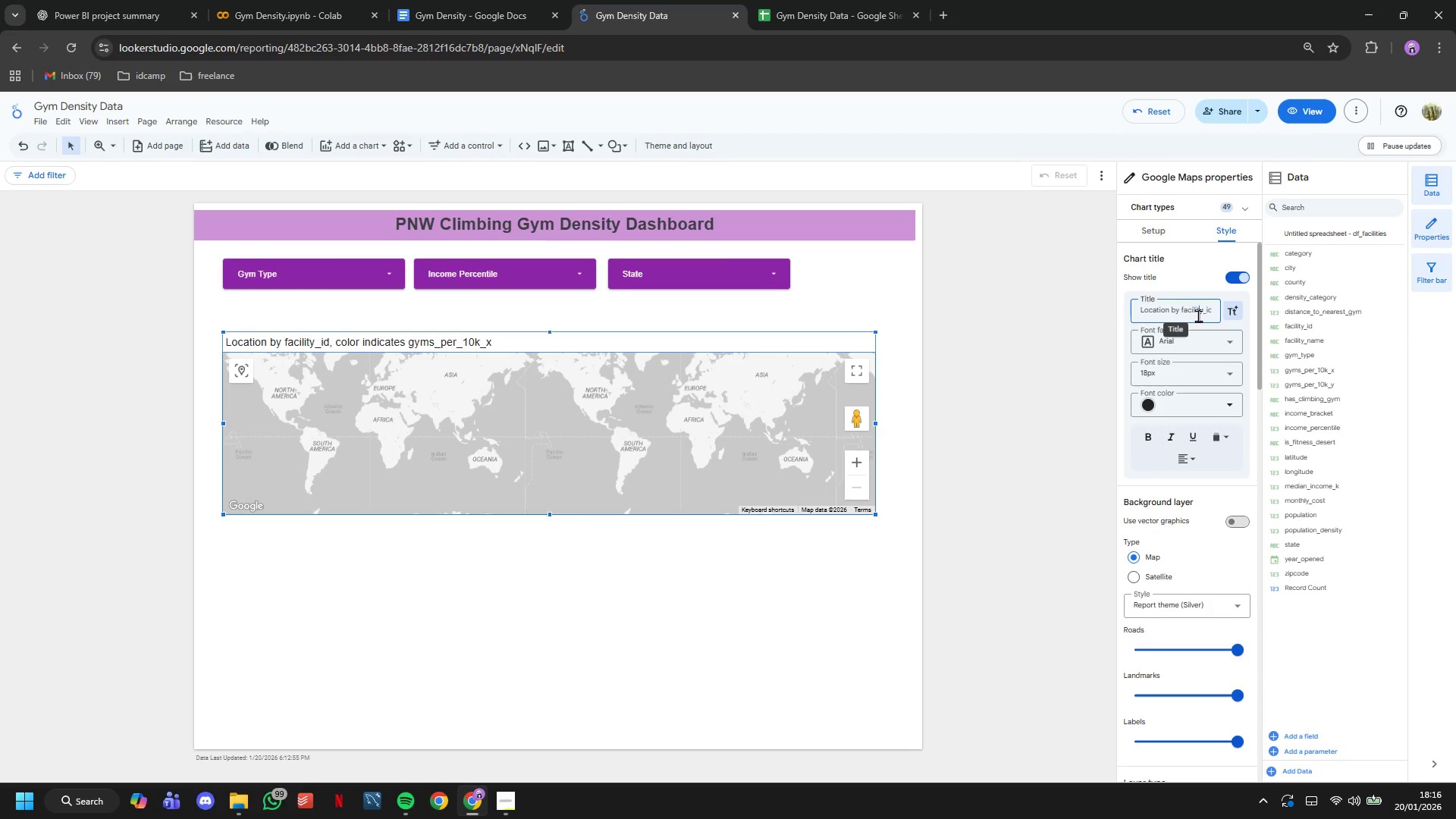 
double_click([1198, 315])
 